 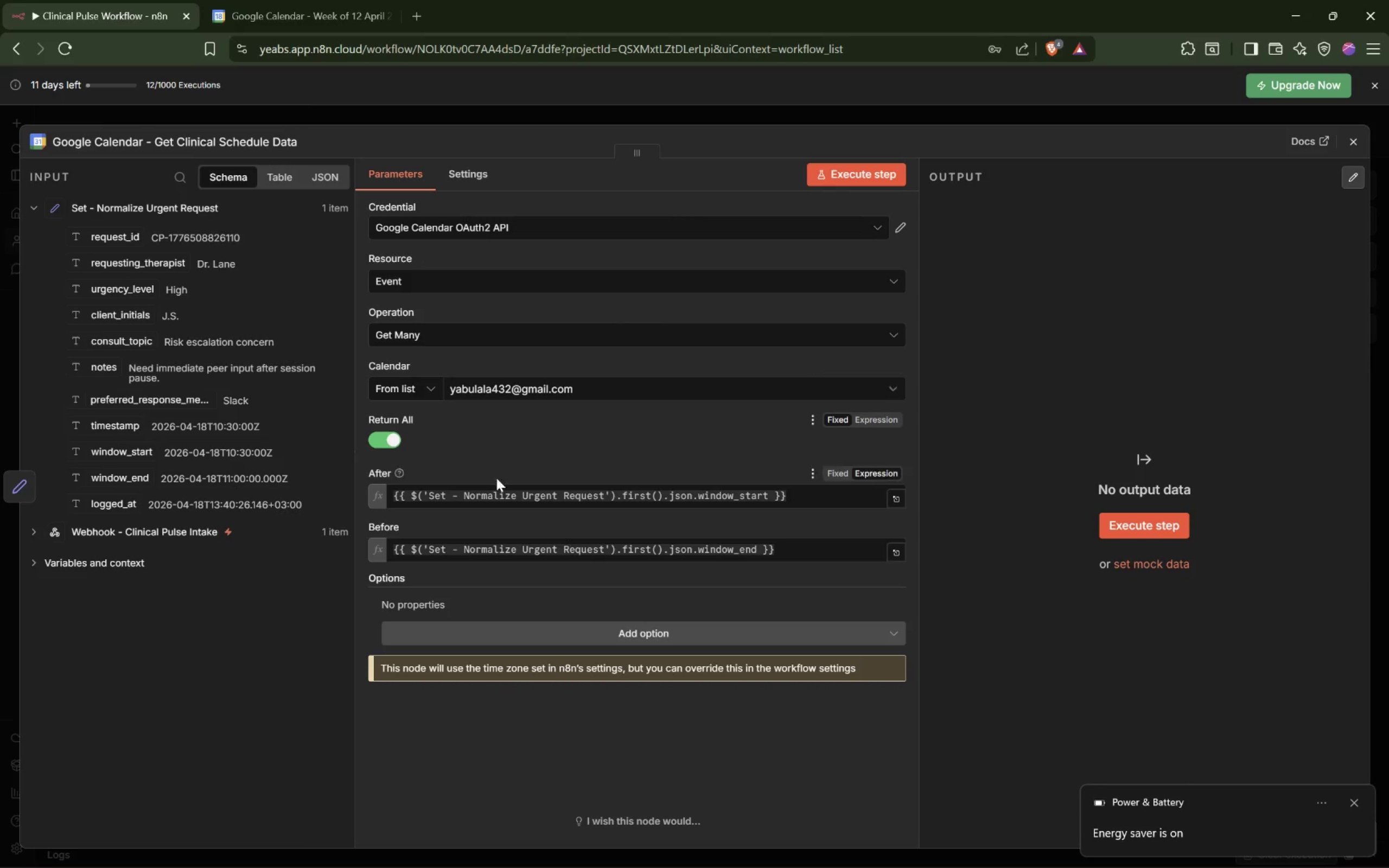 
left_click([660, 518])
 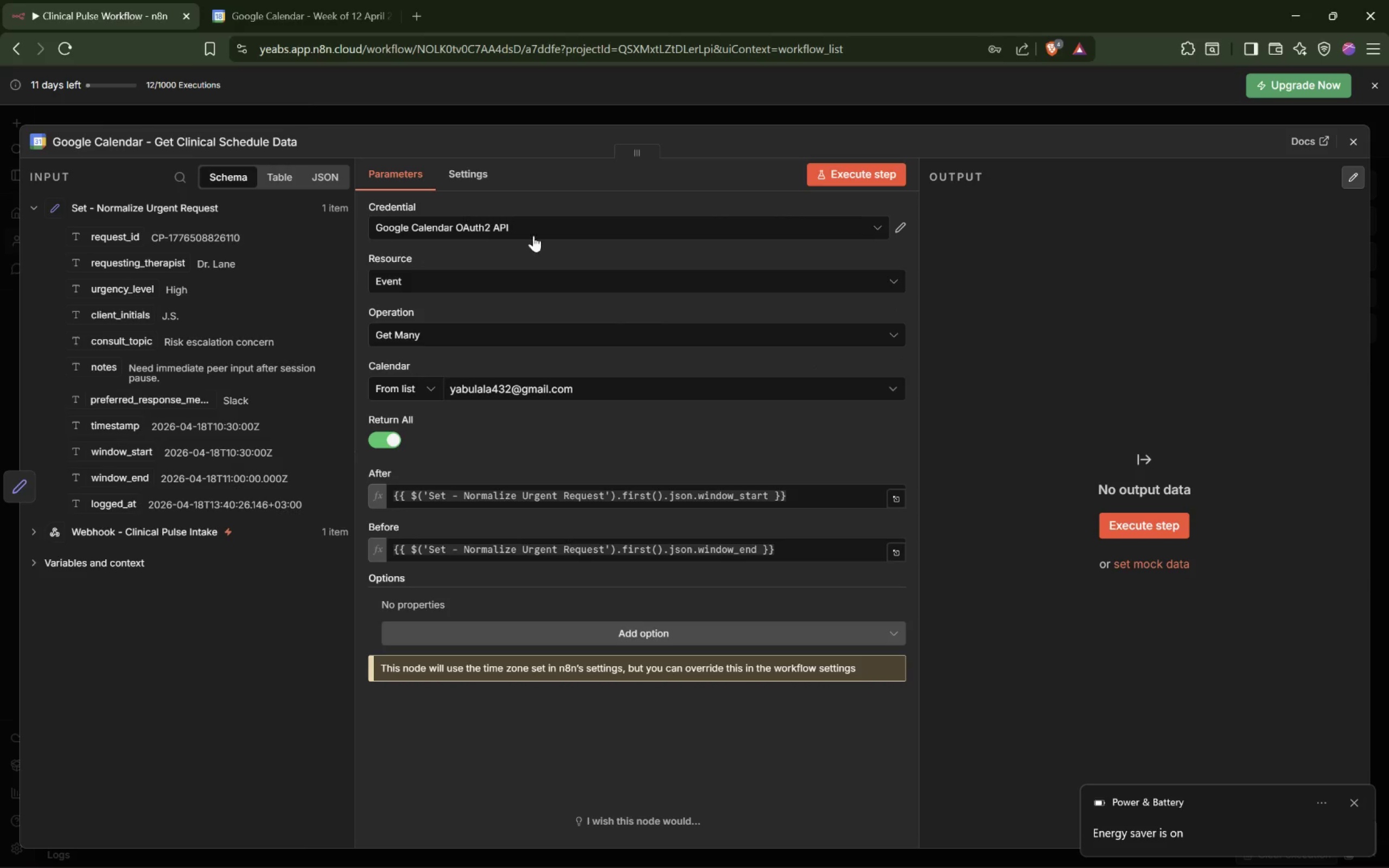 
wait(7.28)
 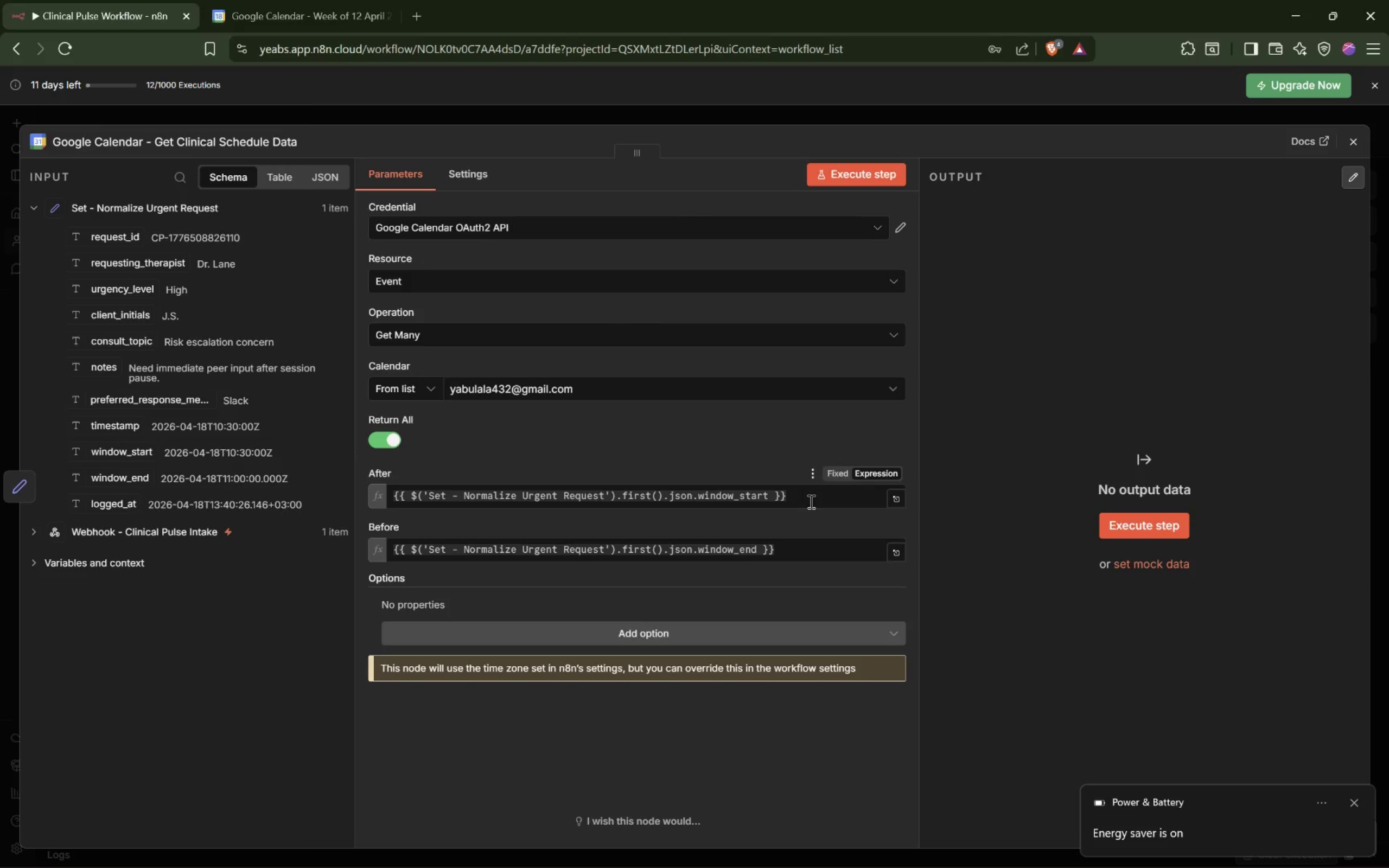 
left_click([589, 448])
 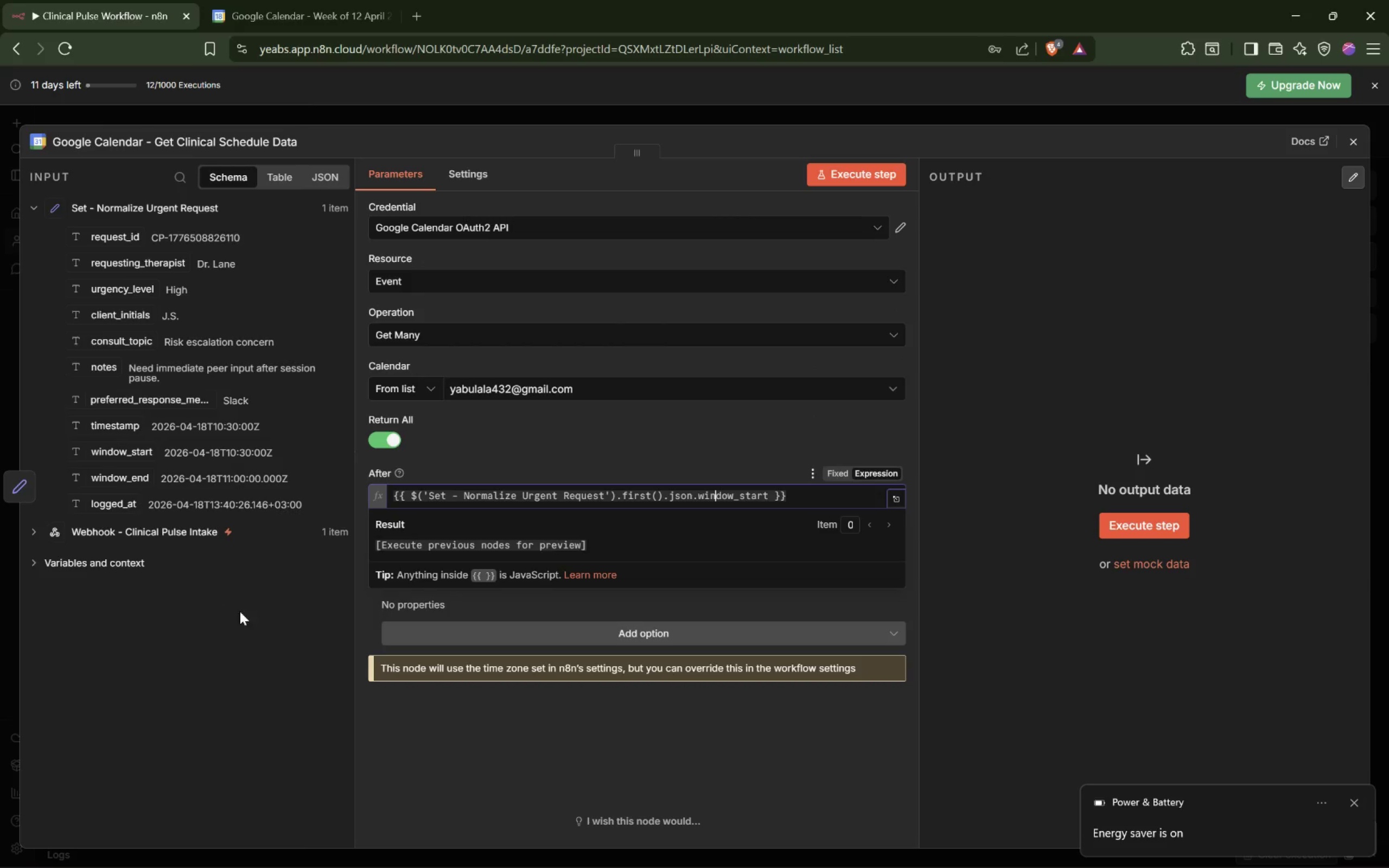 
left_click([539, 110])
 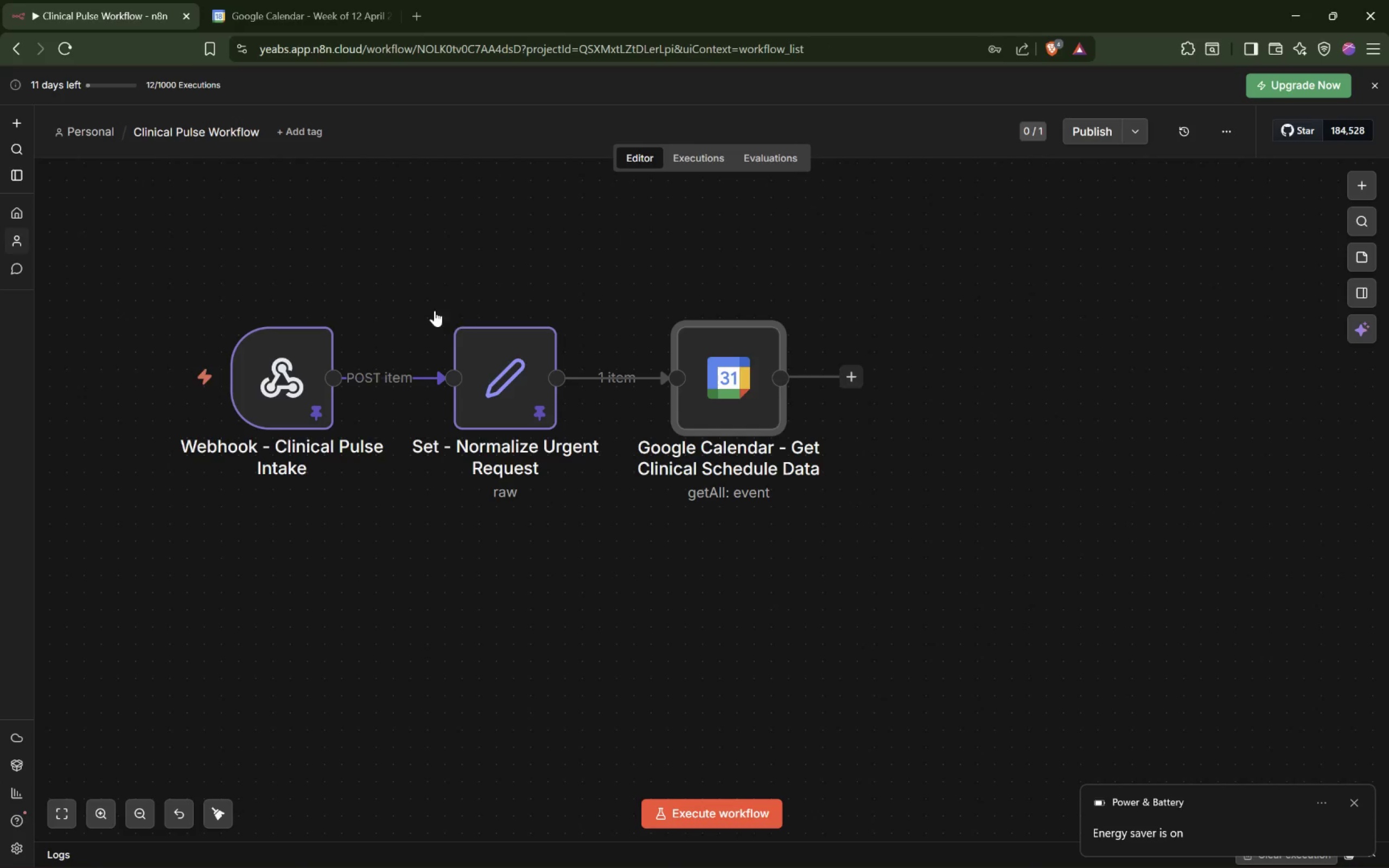 
left_click([444, 299])
 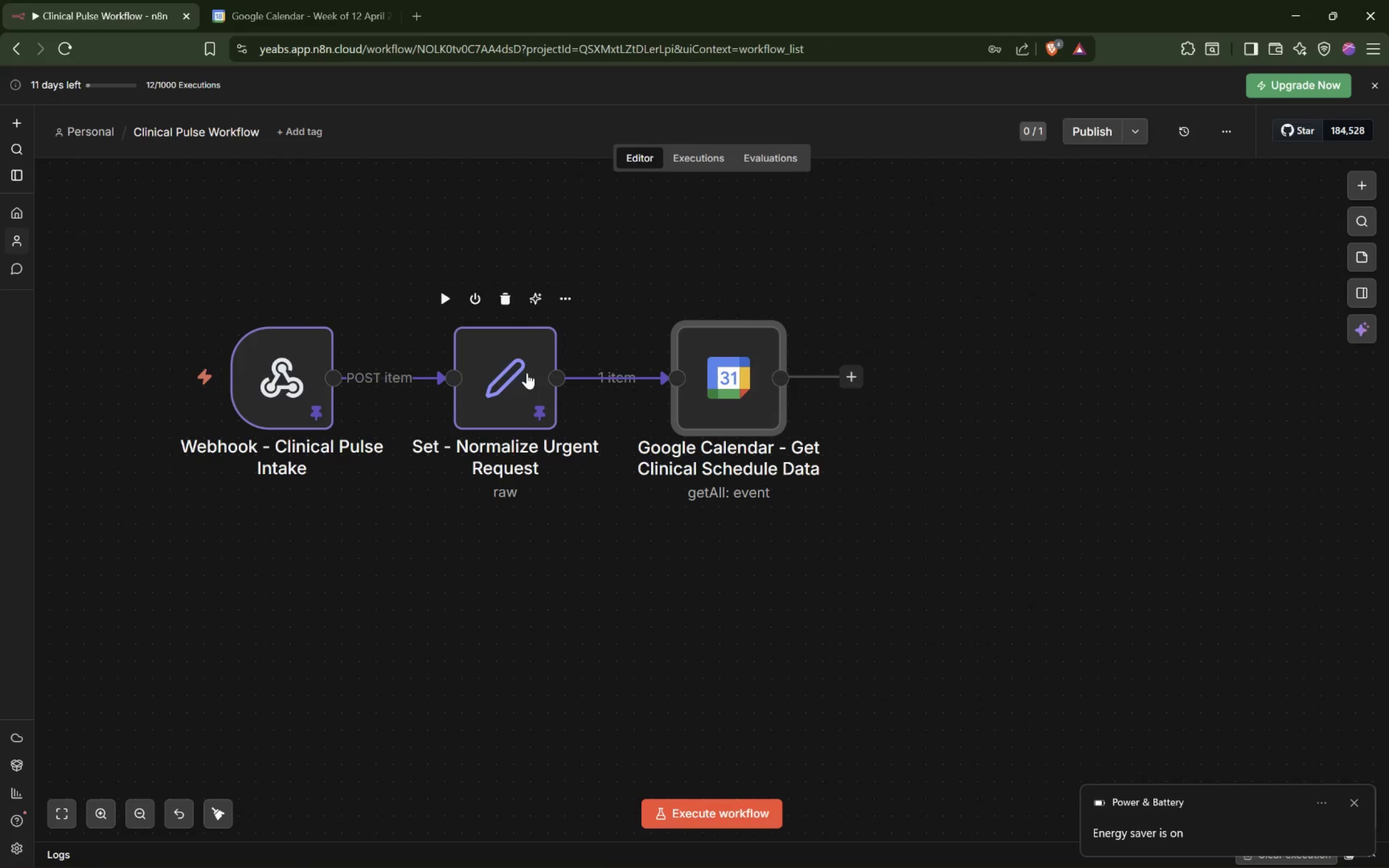 
double_click([750, 392])
 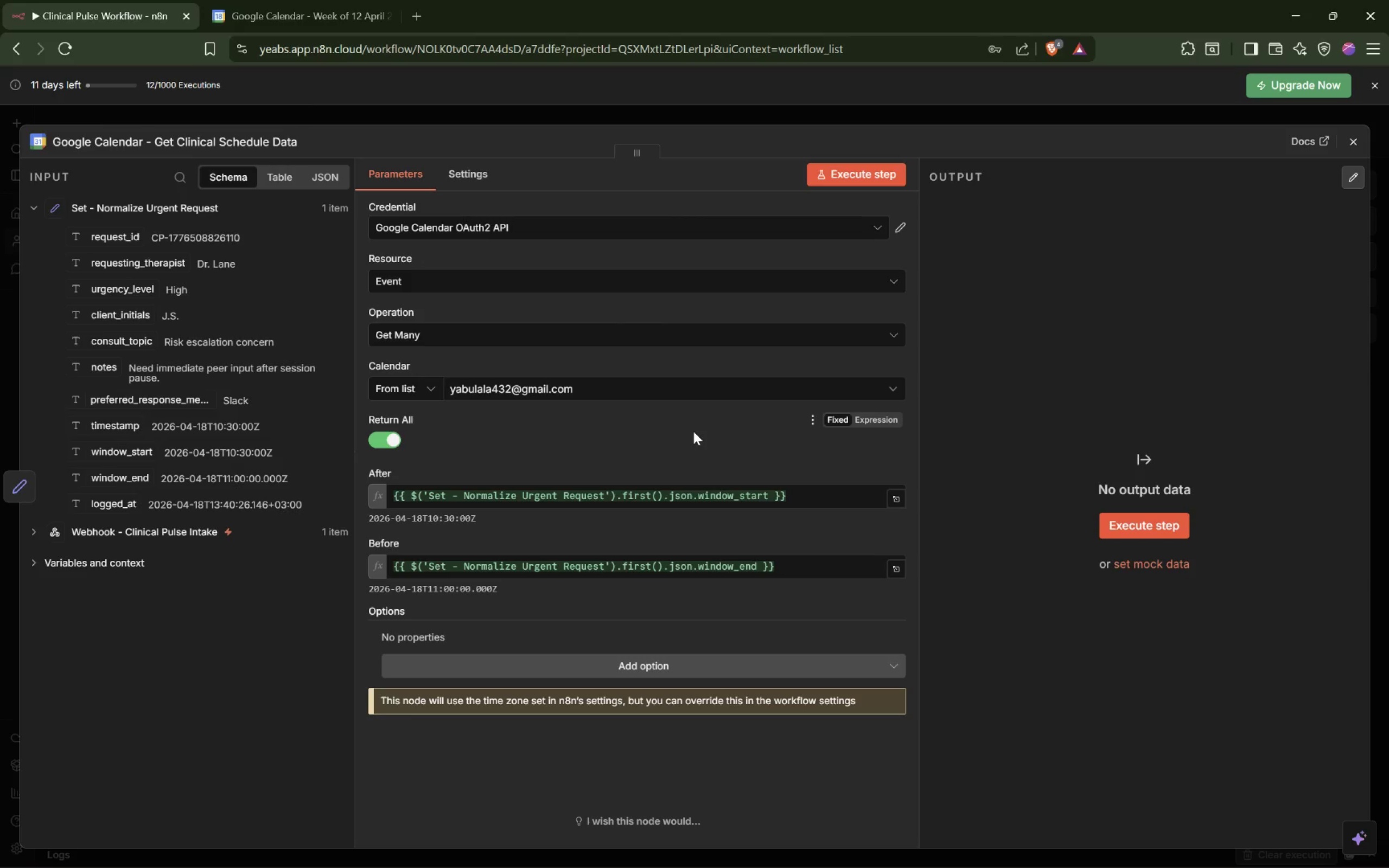 
wait(14.22)
 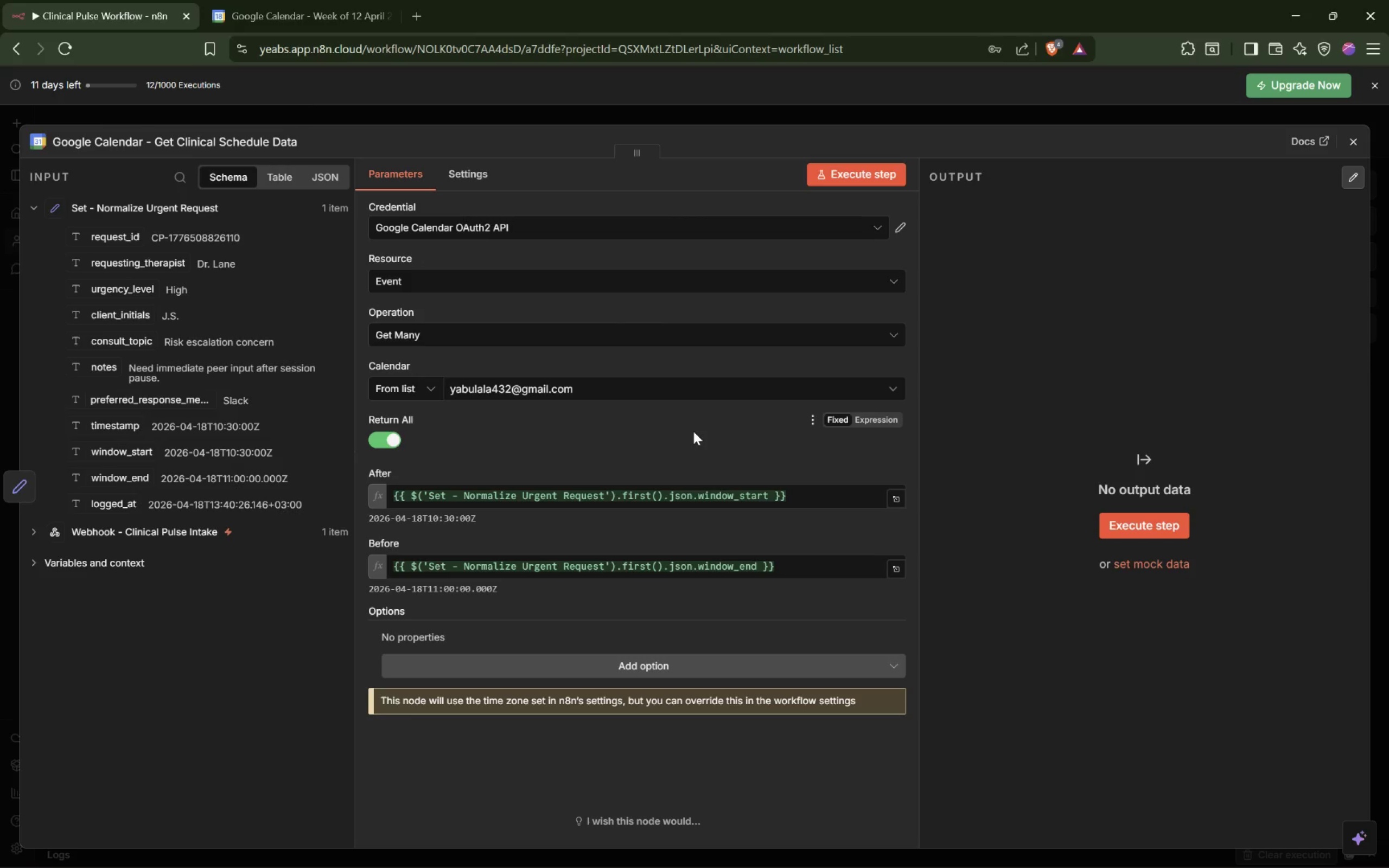 
scroll: coordinate [559, 529], scroll_direction: down, amount: 3.0
 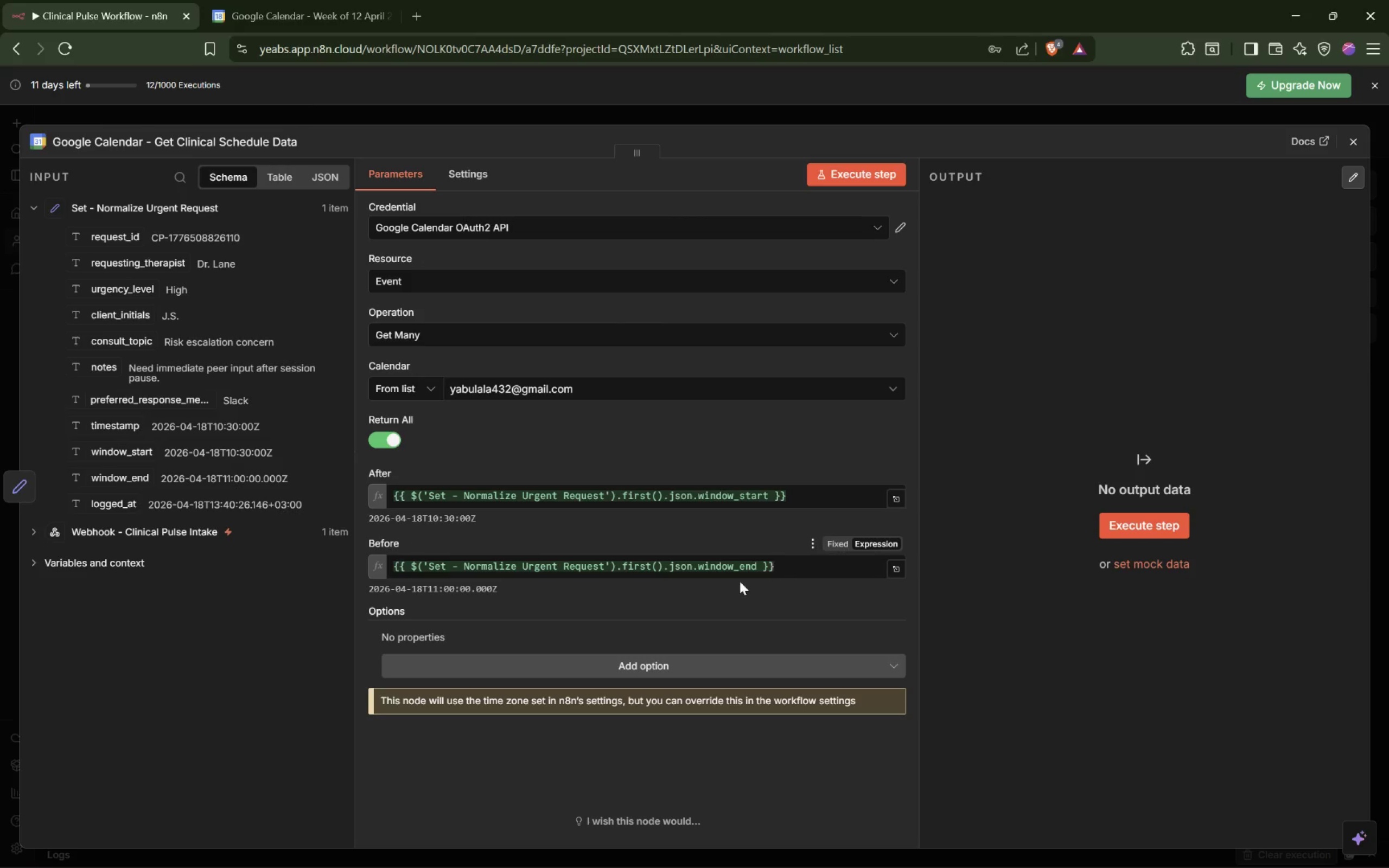 
left_click([721, 601])
 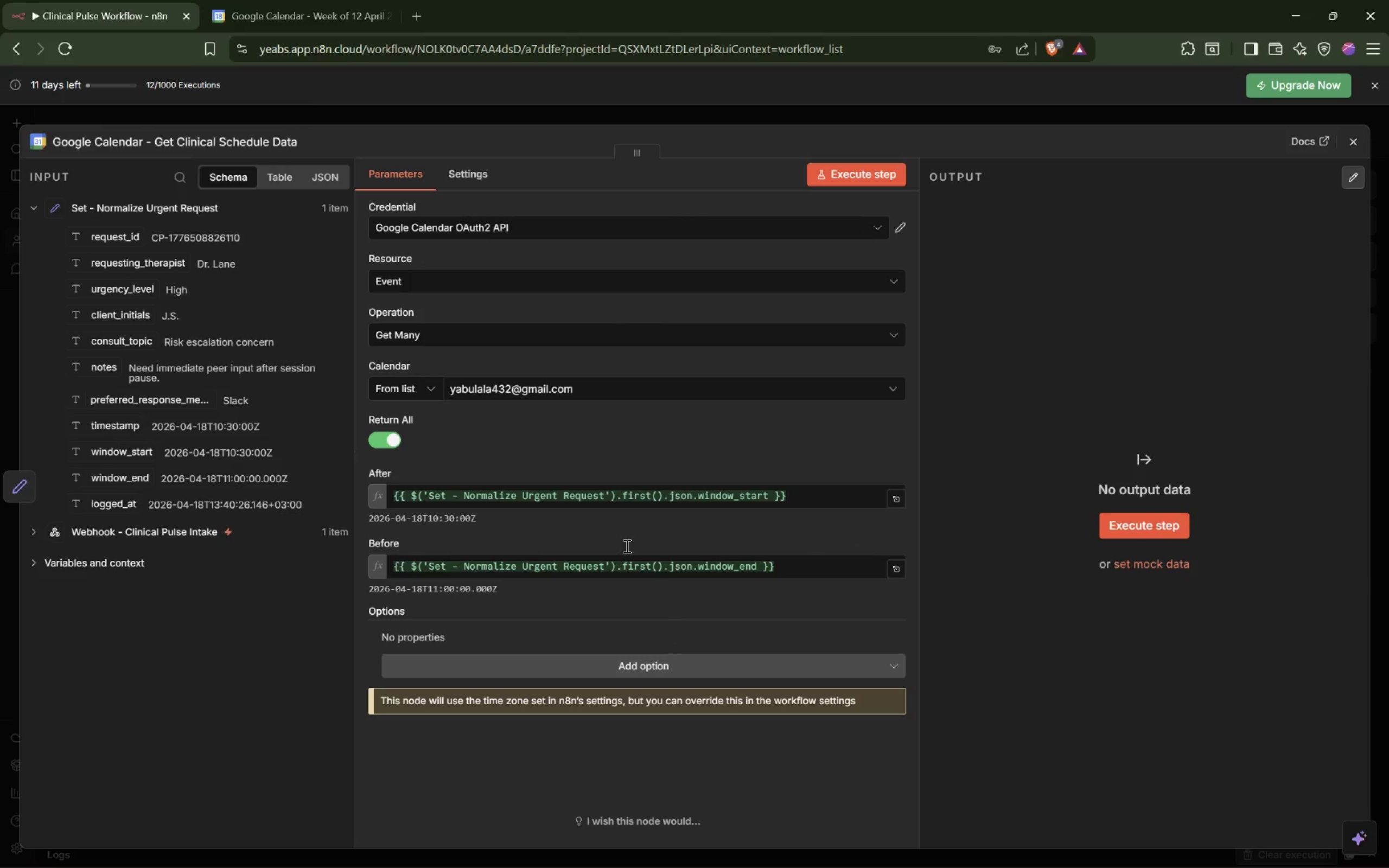 
wait(5.25)
 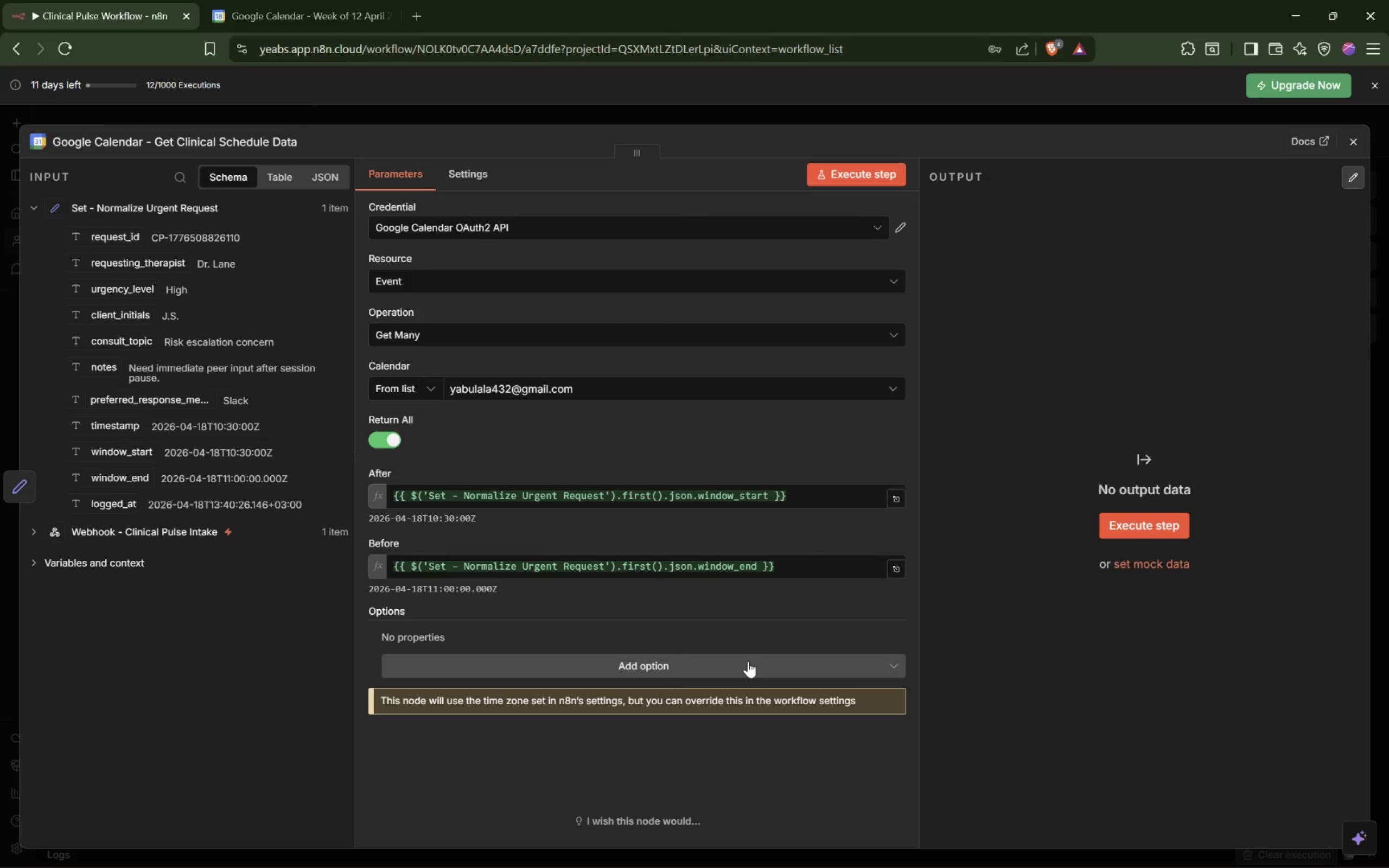 
left_click([462, 171])
 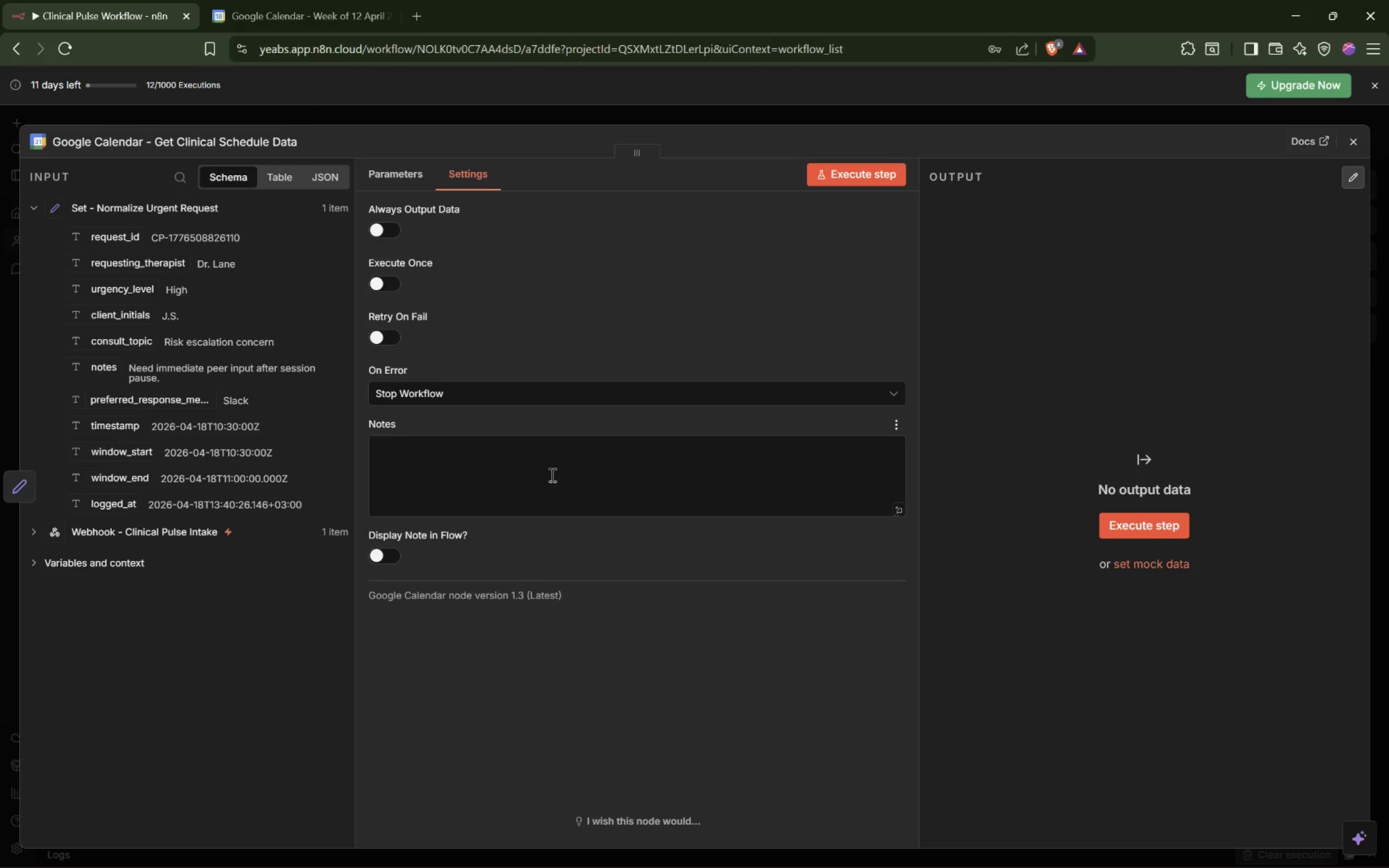 
left_click([551, 475])
 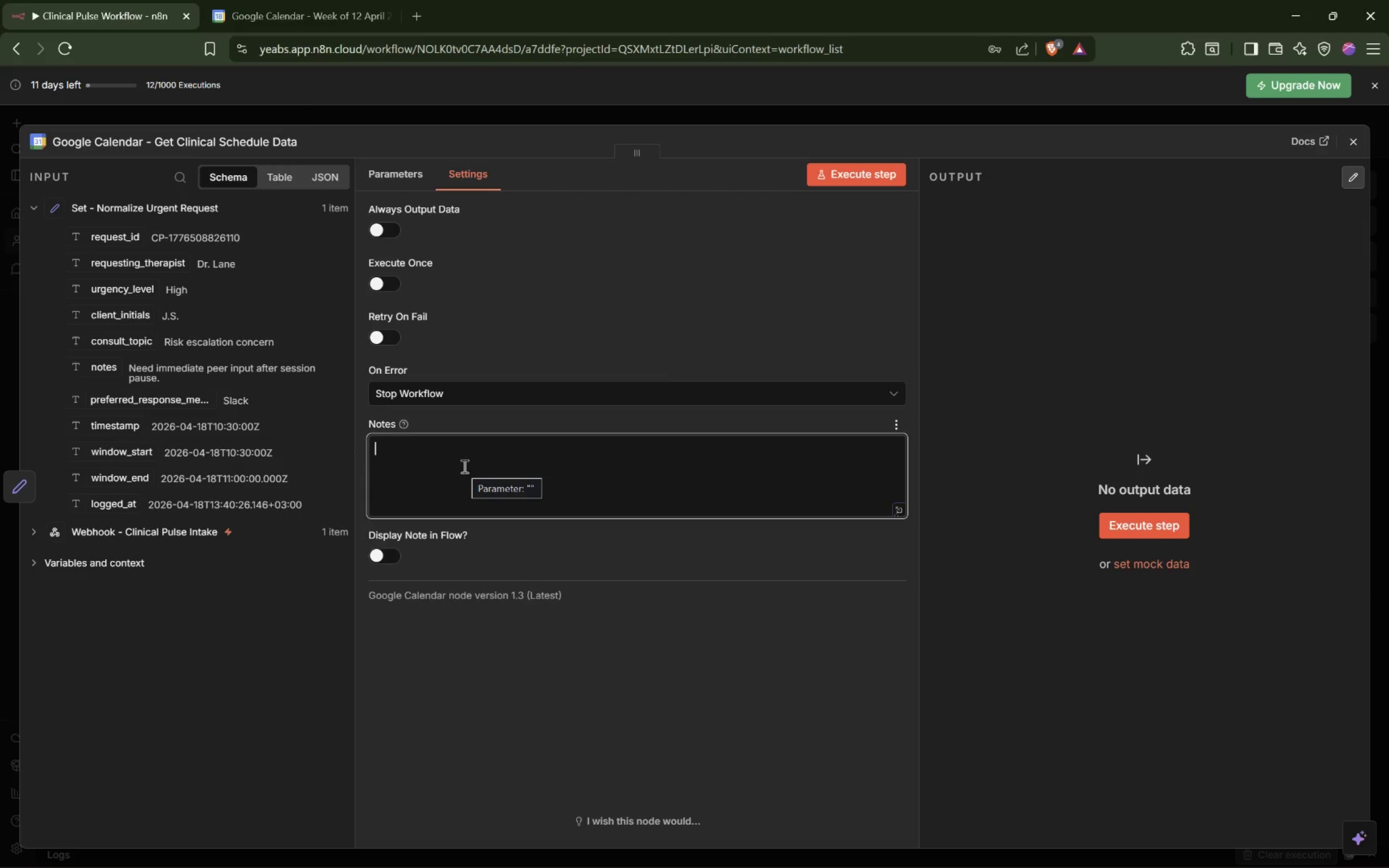 
wait(44.55)
 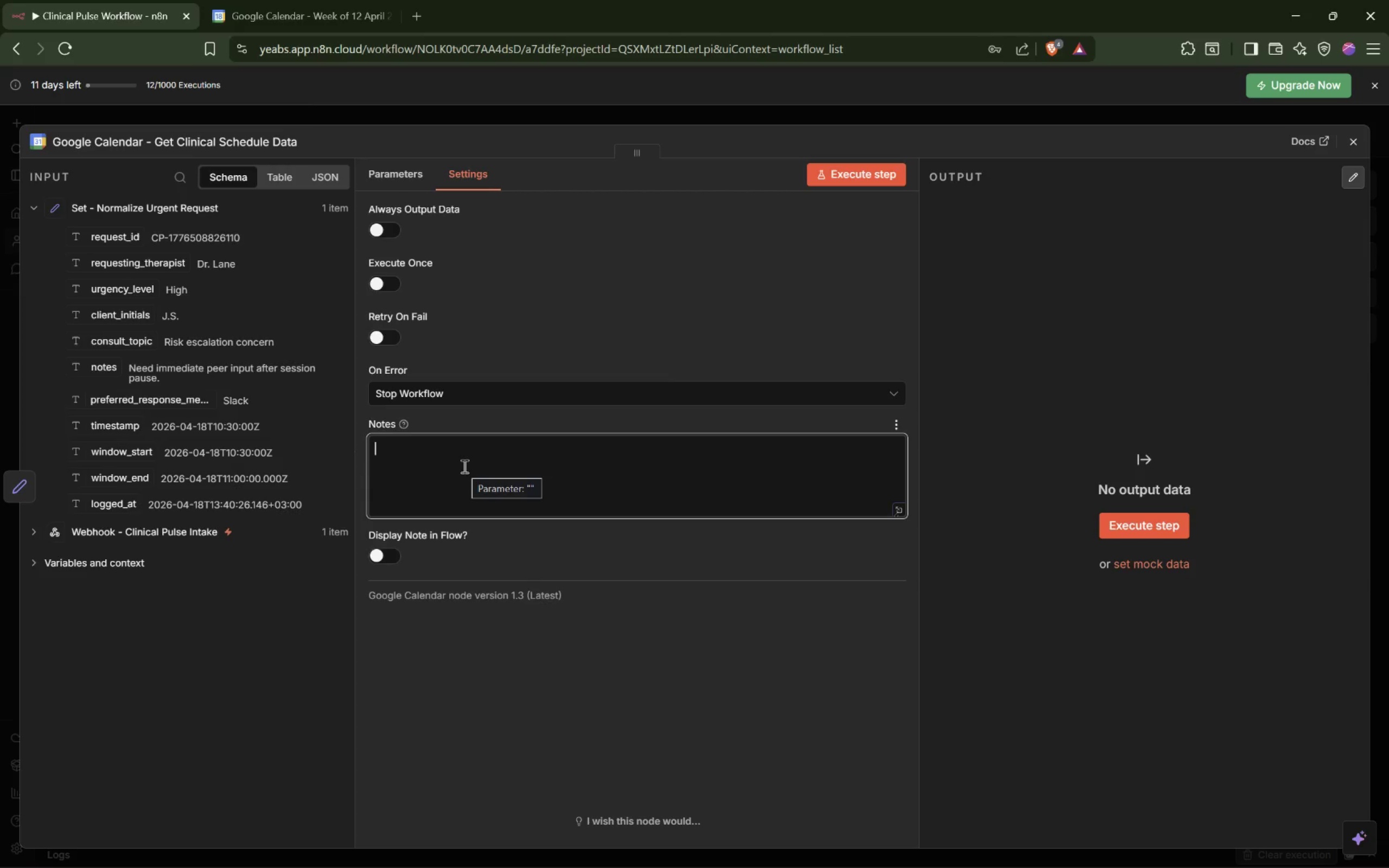 
type(Fetched)
key(Backspace)
type(s all busy events from the shared available)
key(Backspace)
type(il)
key(Backspace)
key(Backspace)
key(Backspace)
type(ility calendar during the )
 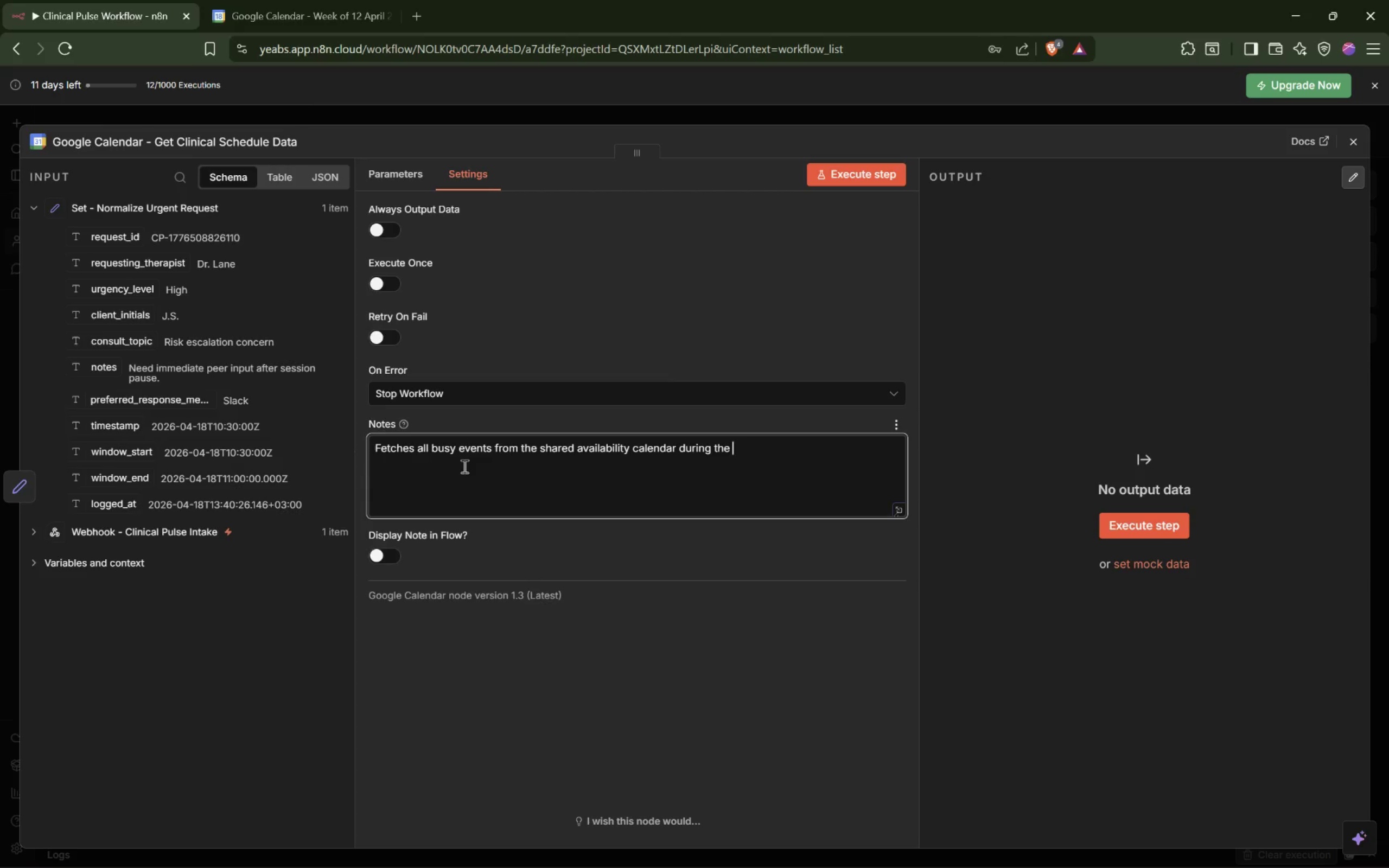 
wait(11.72)
 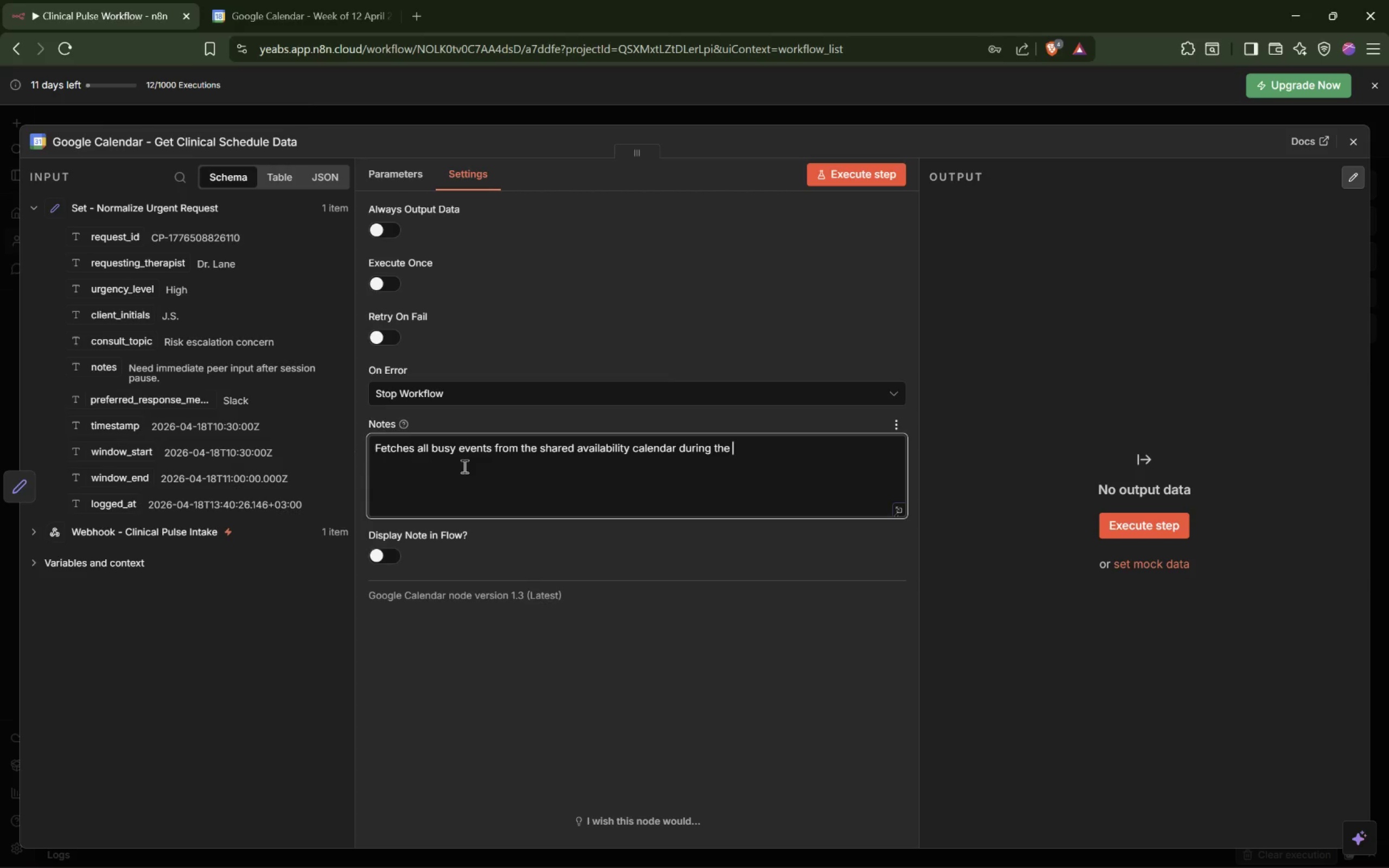 
type( )
key(Backspace)
type(conso)
key(Backspace)
type(ultation )
key(Backspace)
 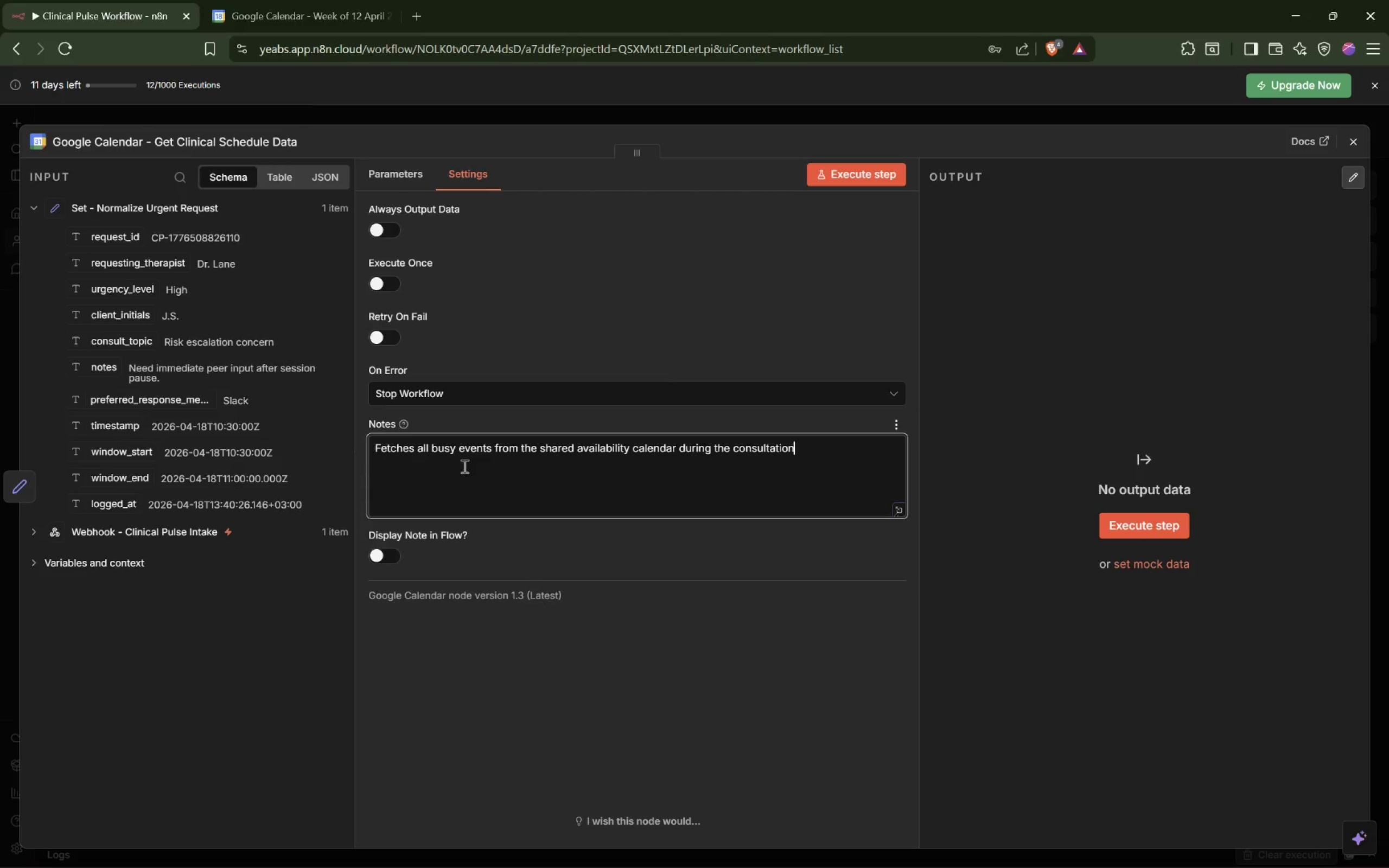 
wait(14.75)
 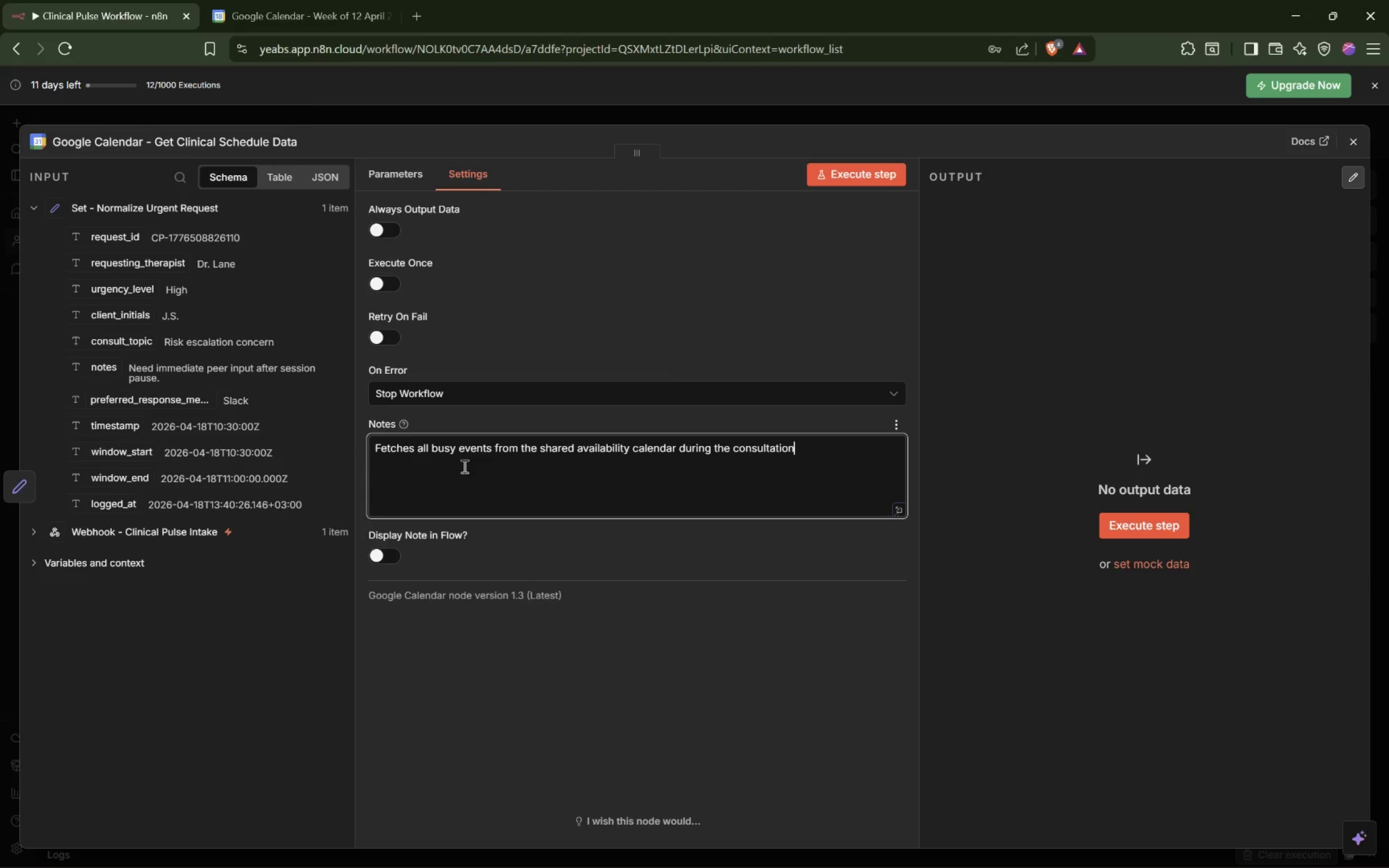 
left_click([646, 615])
 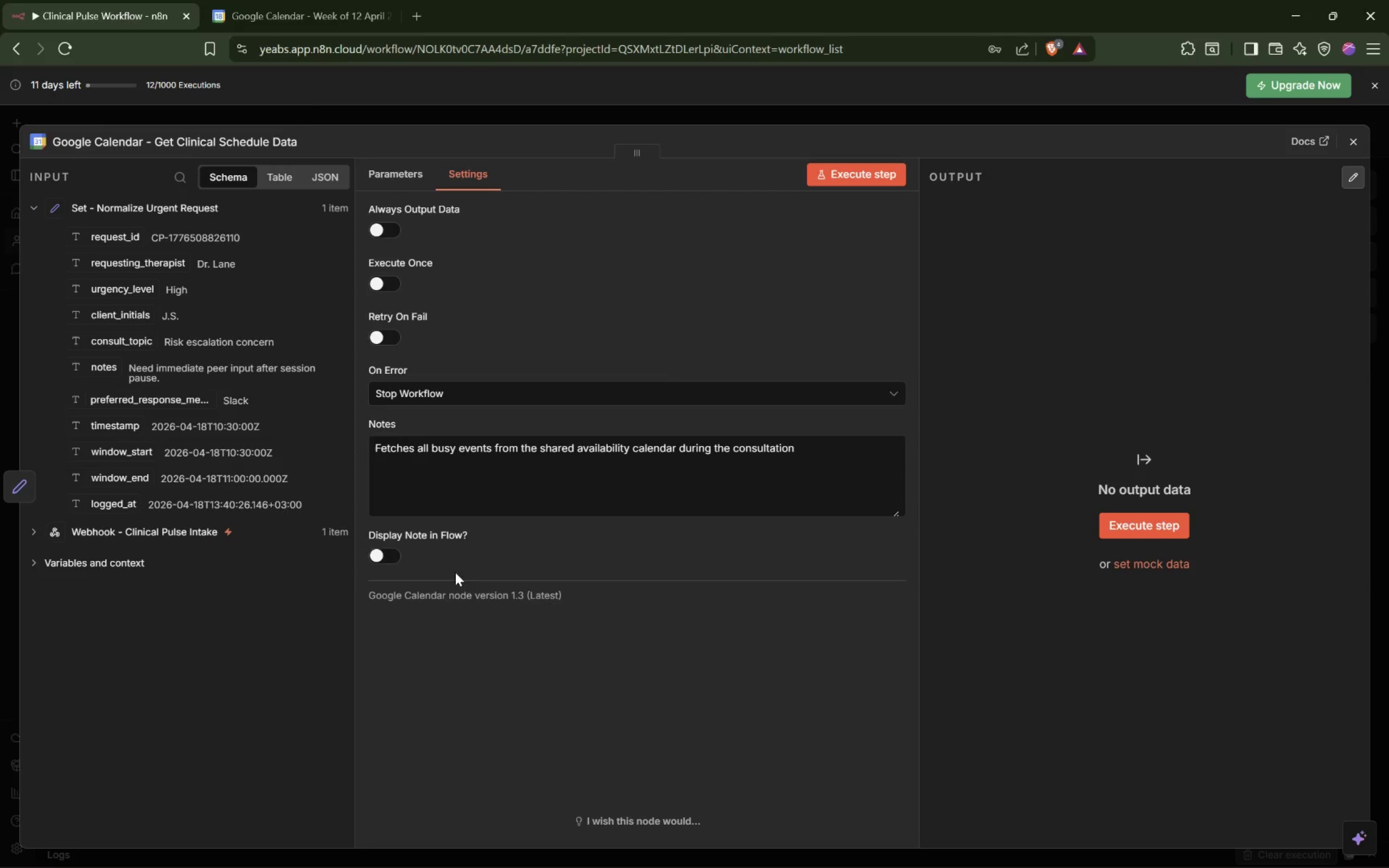 
left_click([387, 559])
 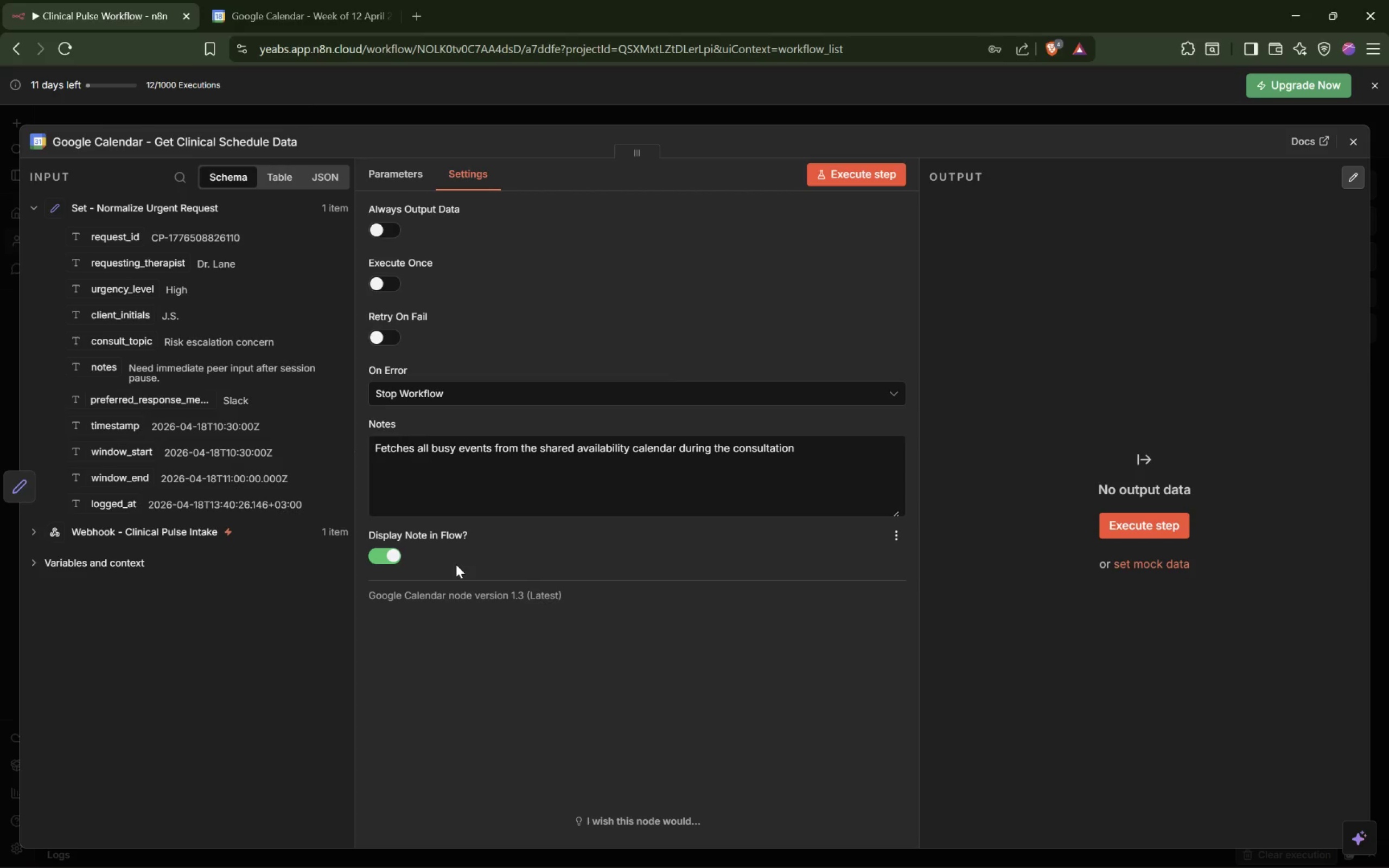 
left_click([871, 167])
 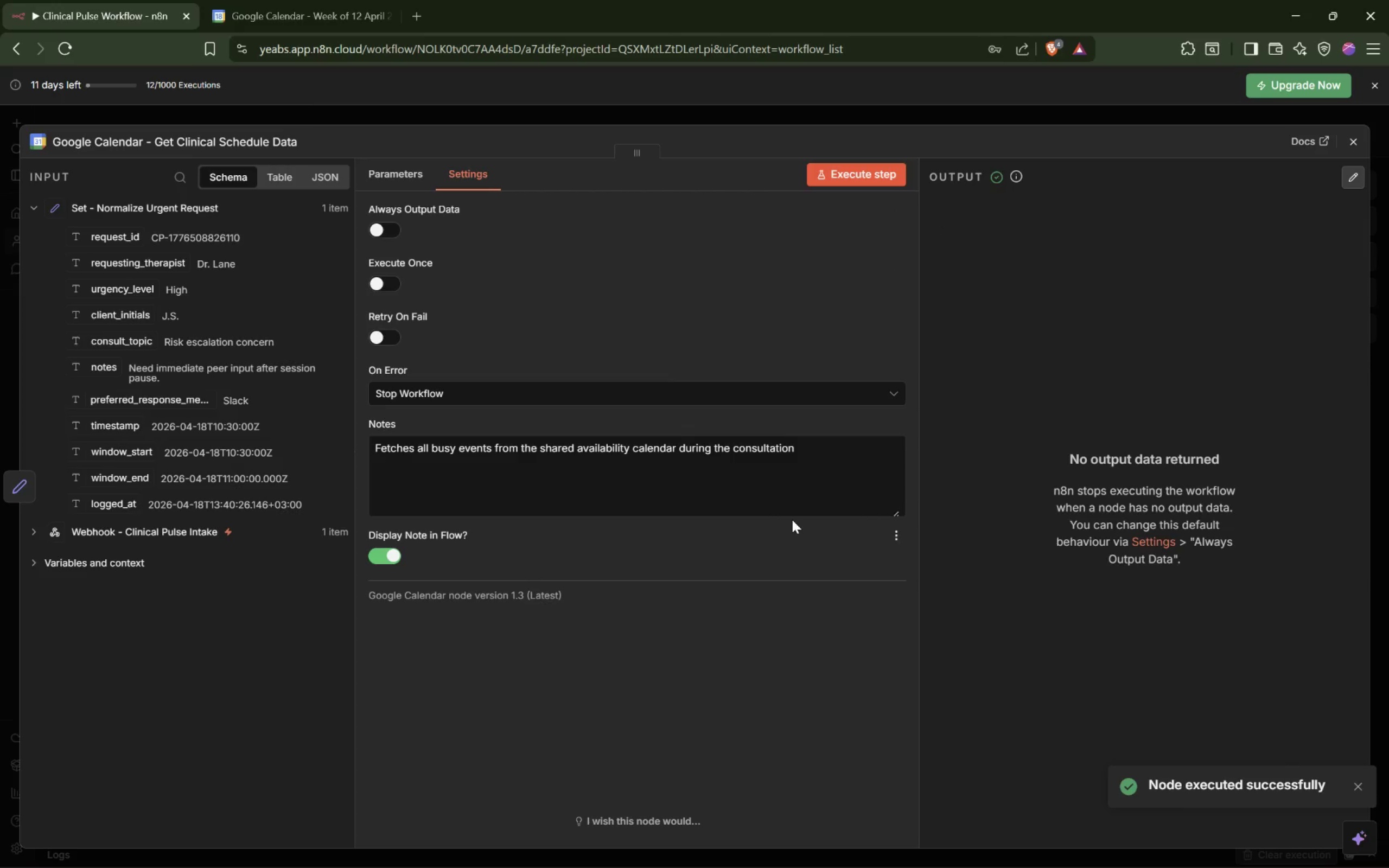 
wait(6.17)
 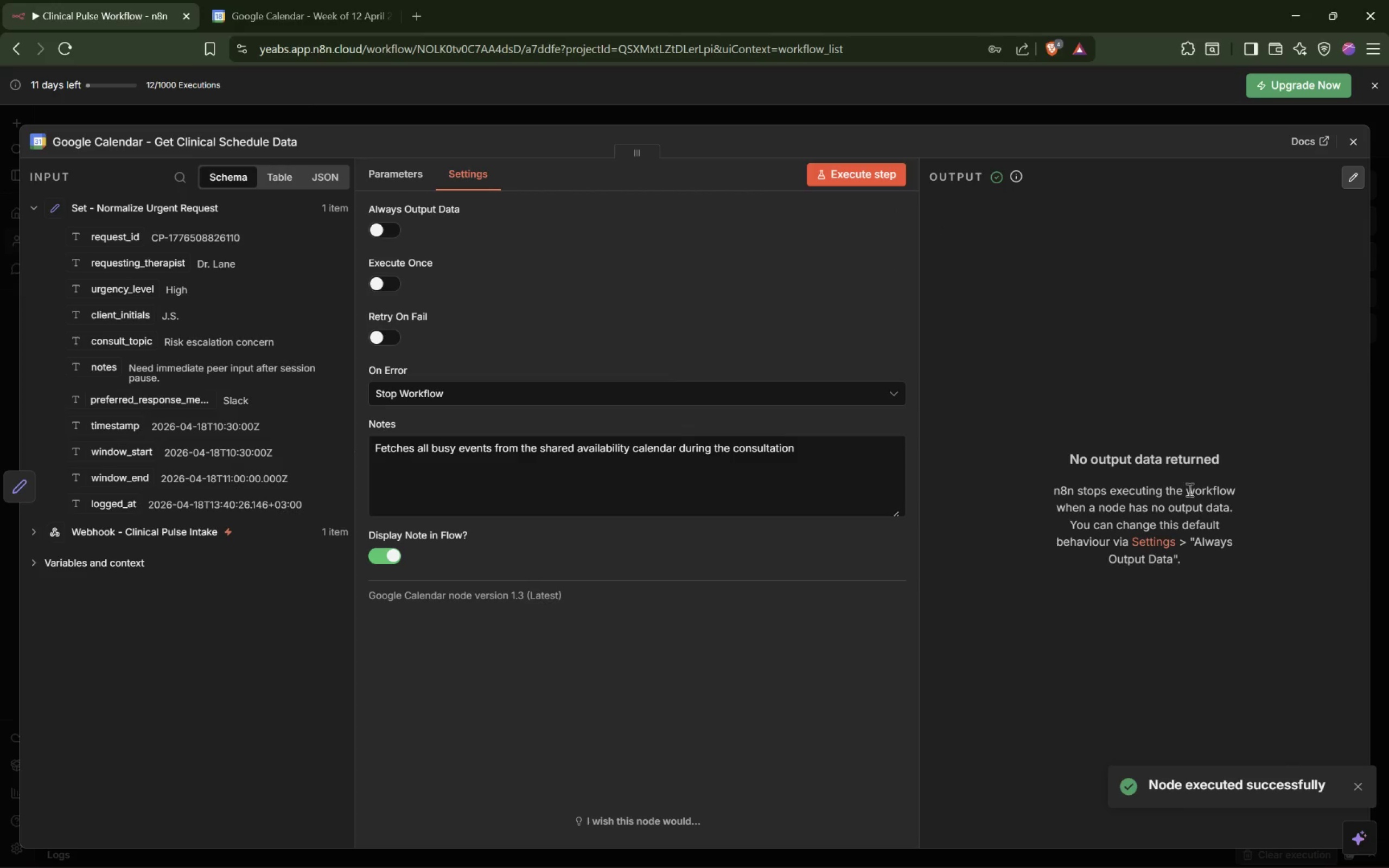 
mouse_move([845, 498])
 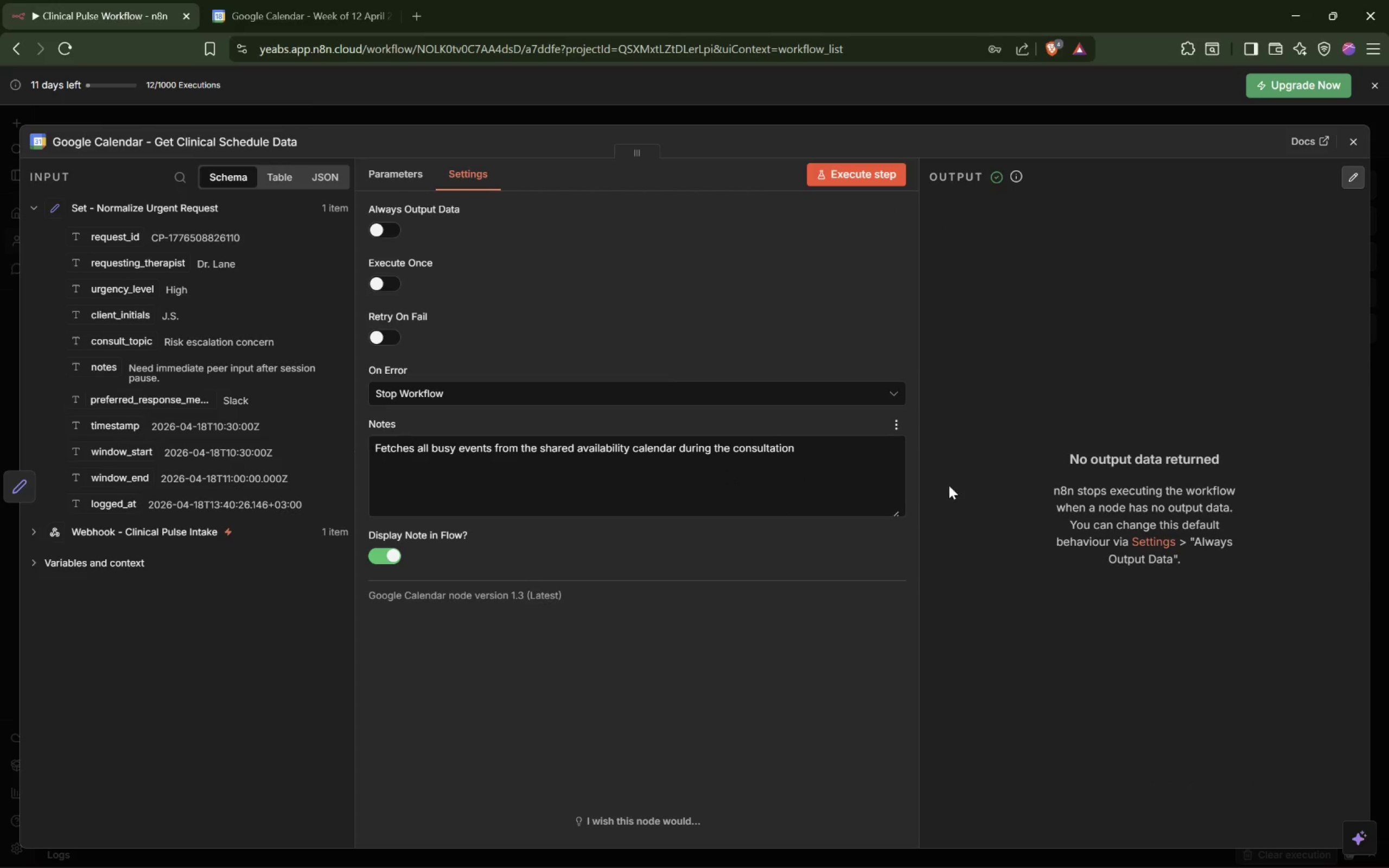 
left_click([843, 450])
 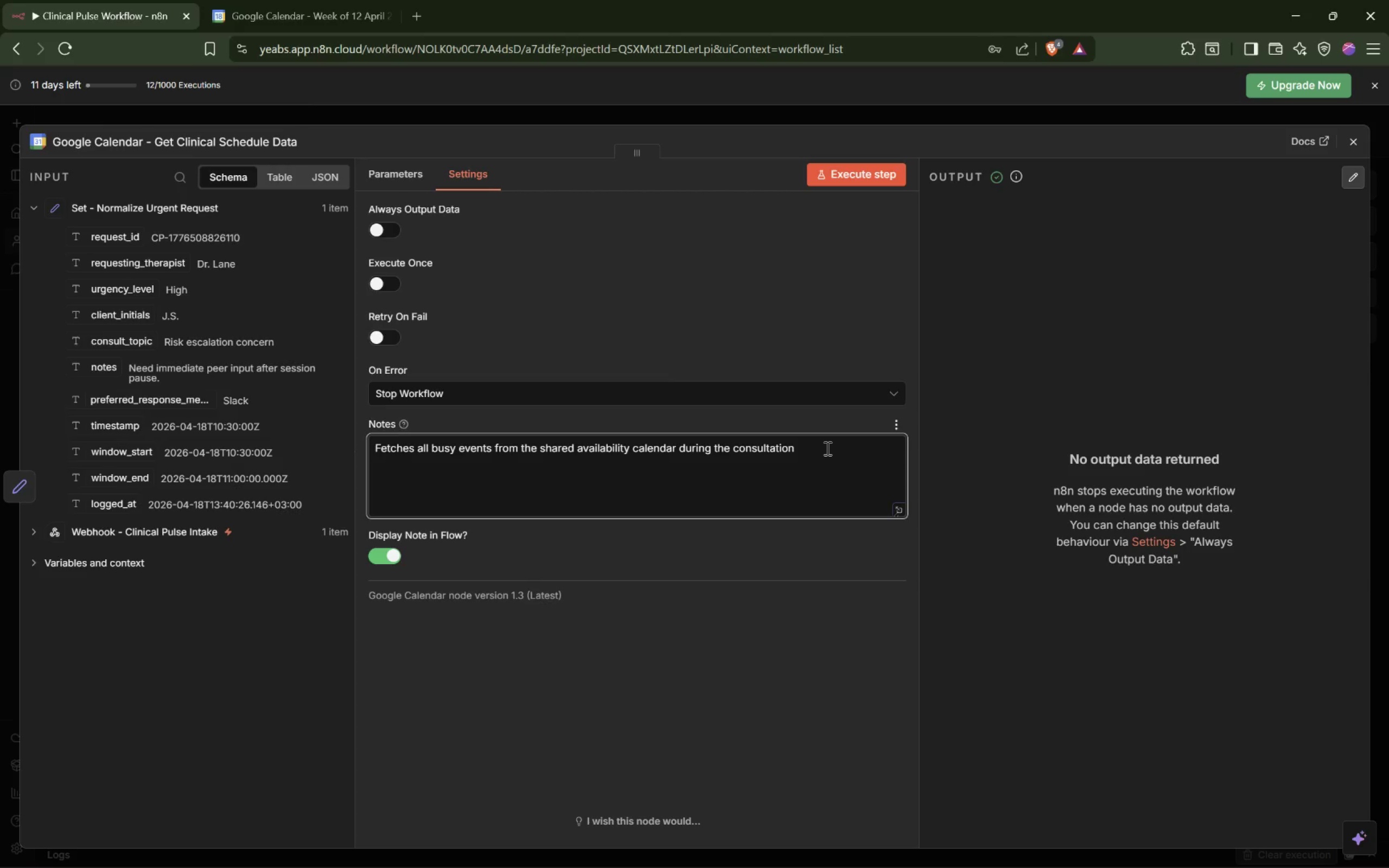 
wait(10.16)
 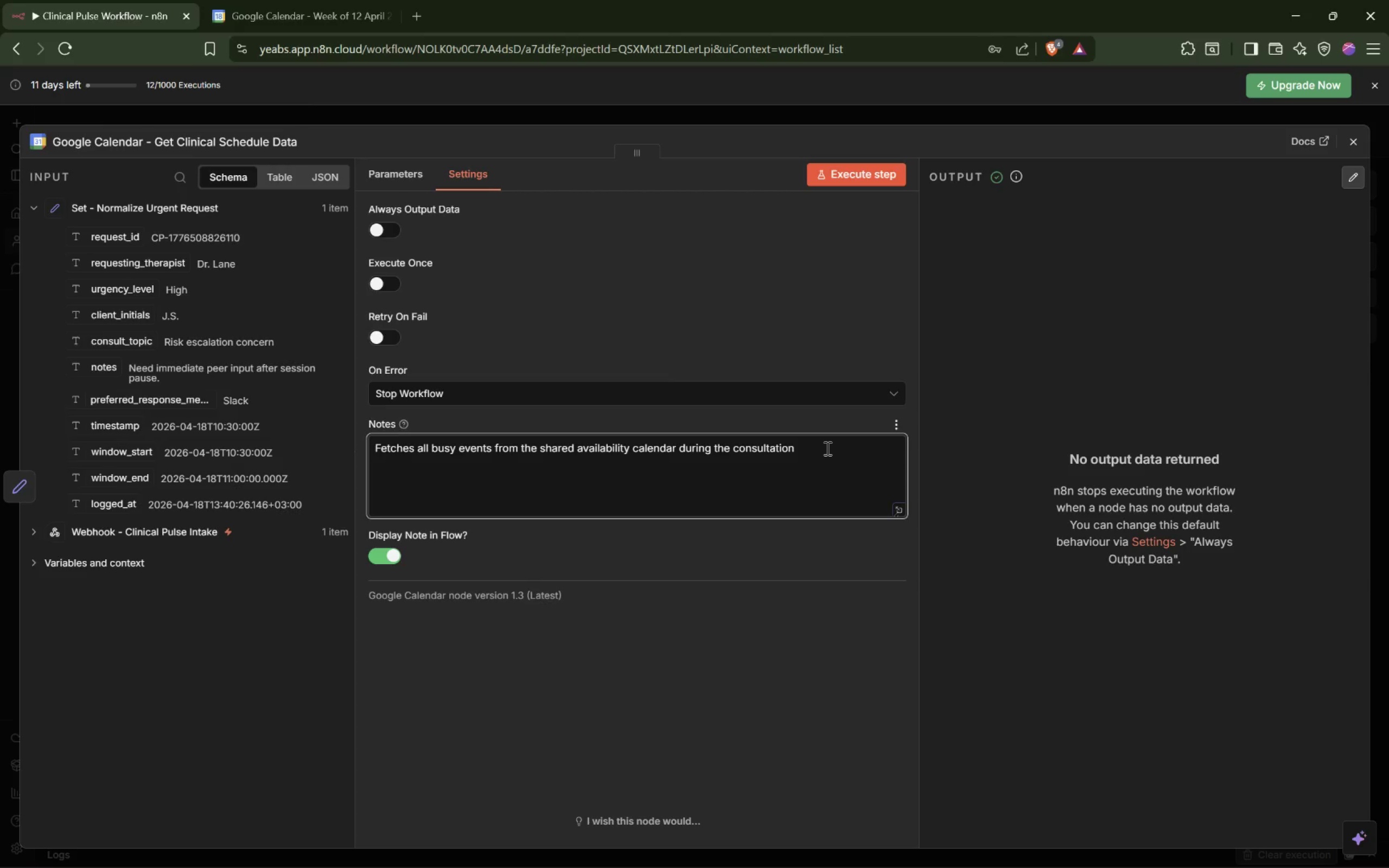 
scroll: coordinate [673, 507], scroll_direction: down, amount: 1.0
 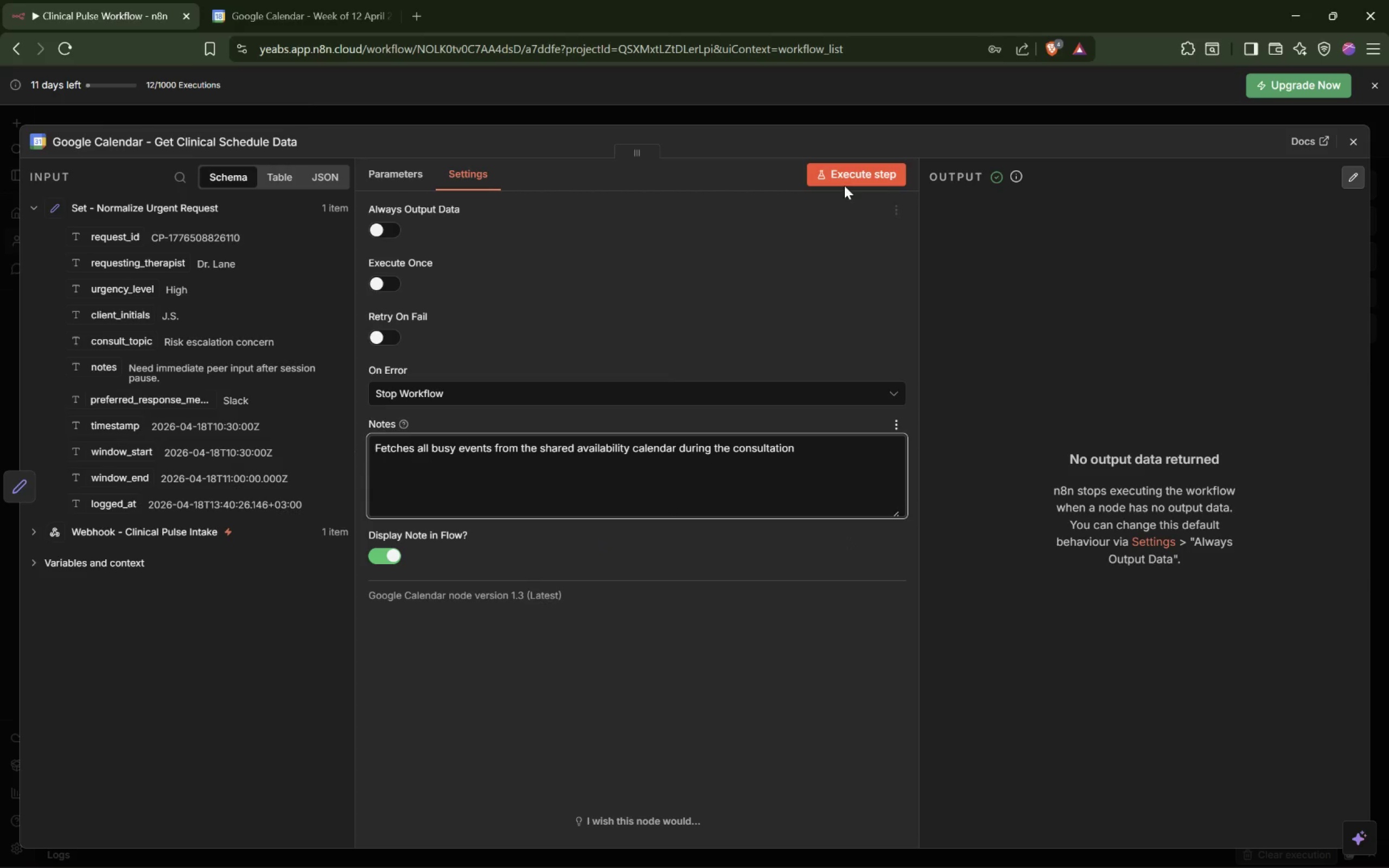 
wait(14.75)
 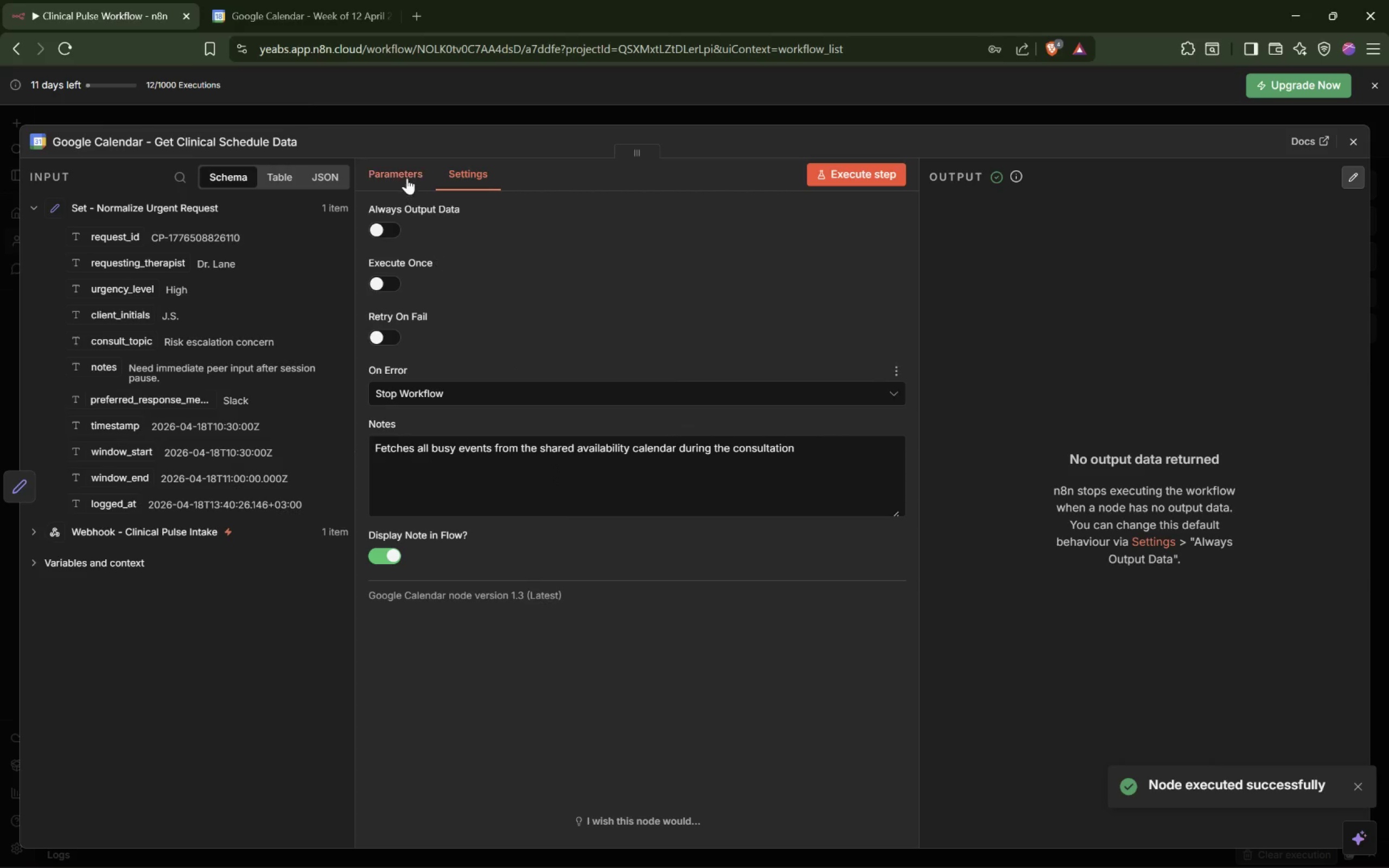 
left_click([407, 175])
 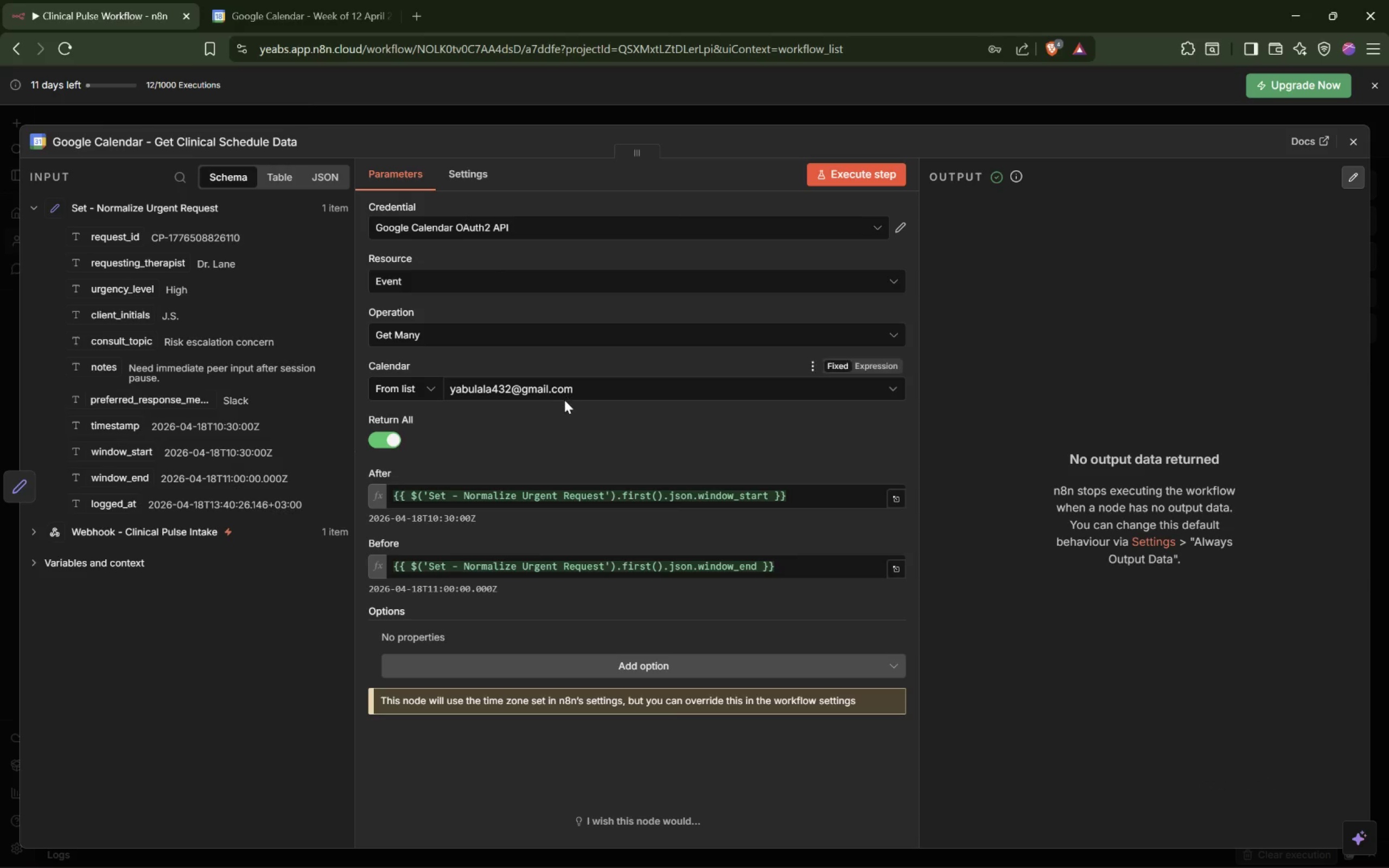 
scroll: coordinate [564, 398], scroll_direction: up, amount: 7.0
 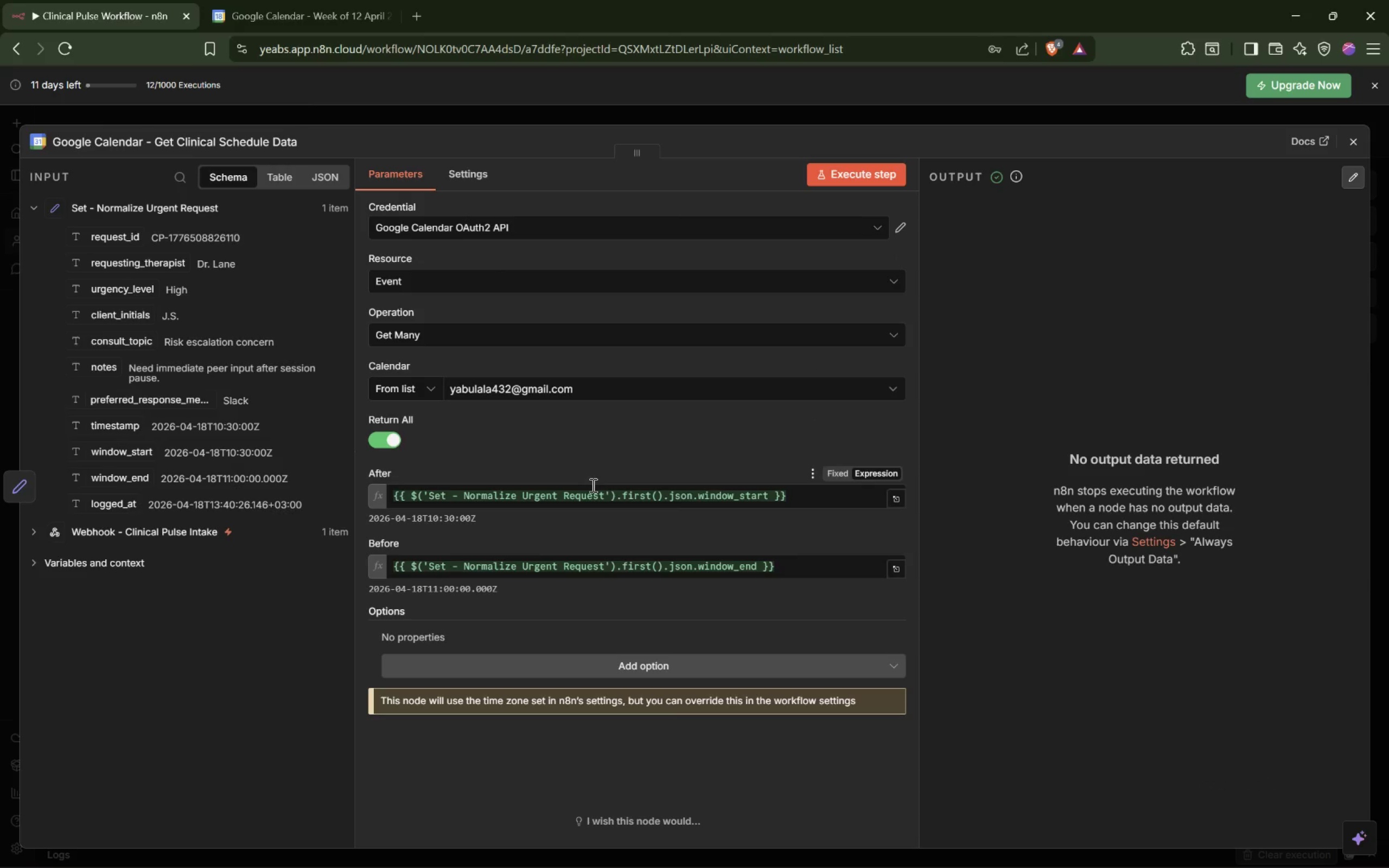 
wait(10.21)
 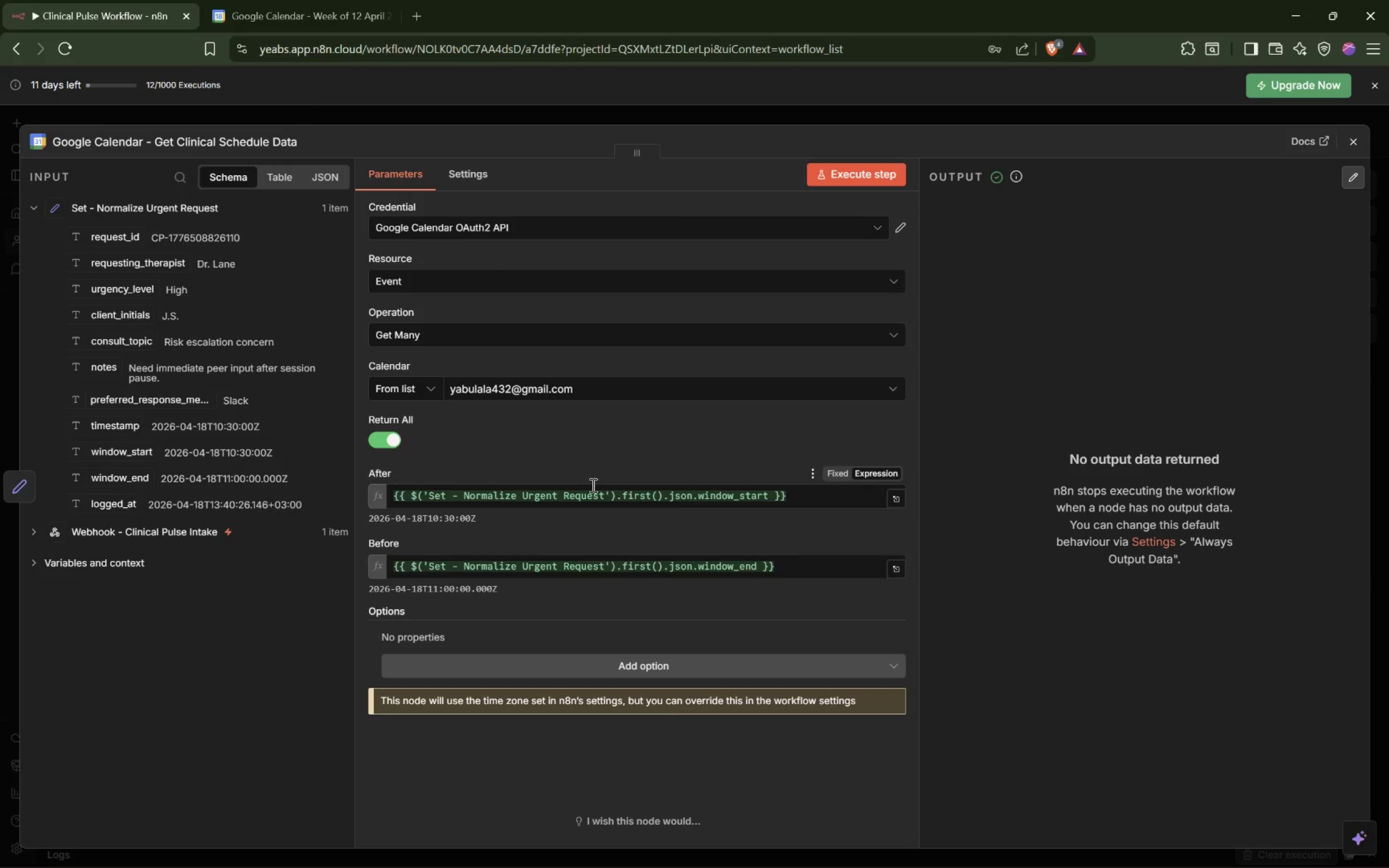 
left_click([680, 662])
 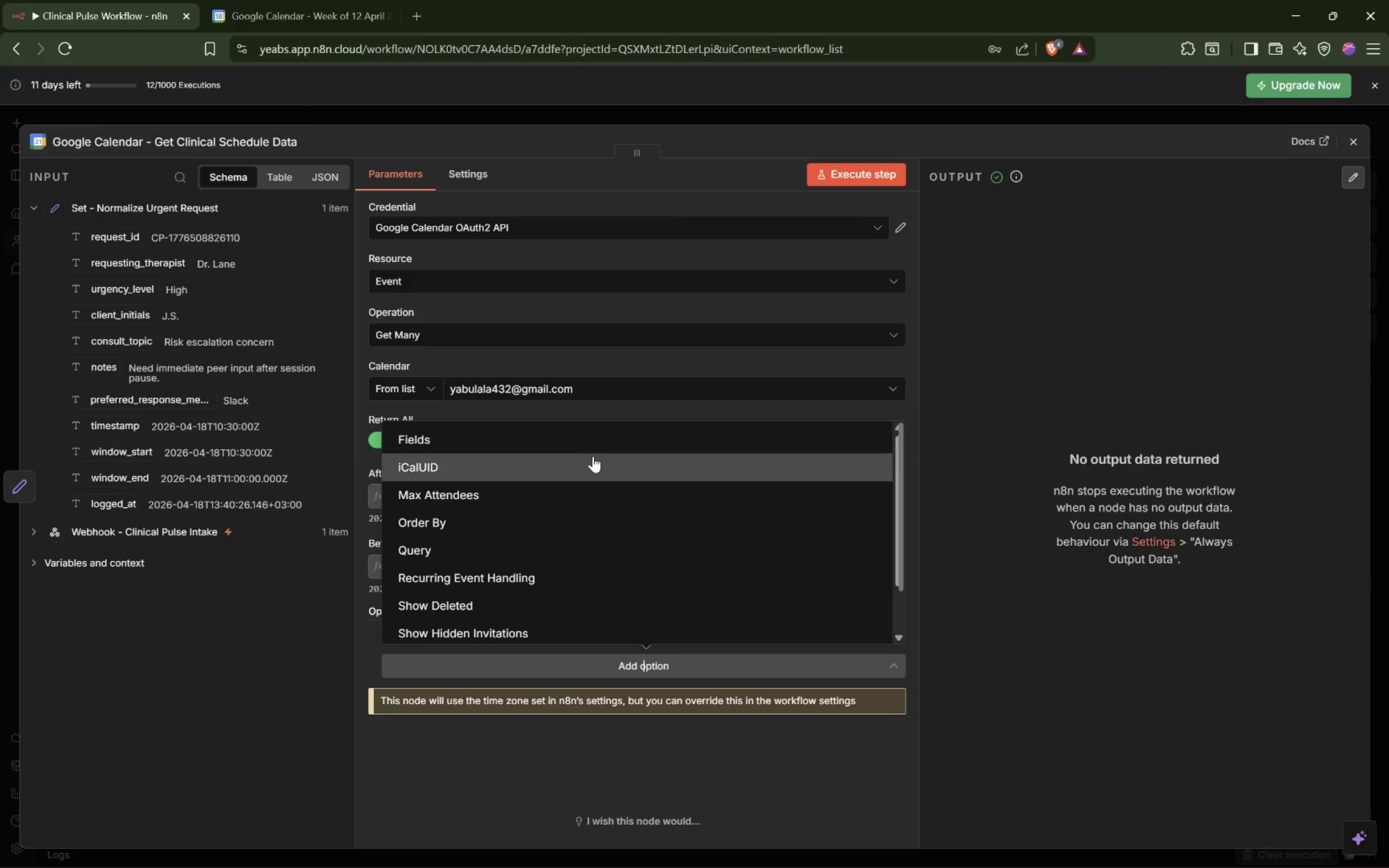 
scroll: coordinate [588, 472], scroll_direction: down, amount: 3.0
 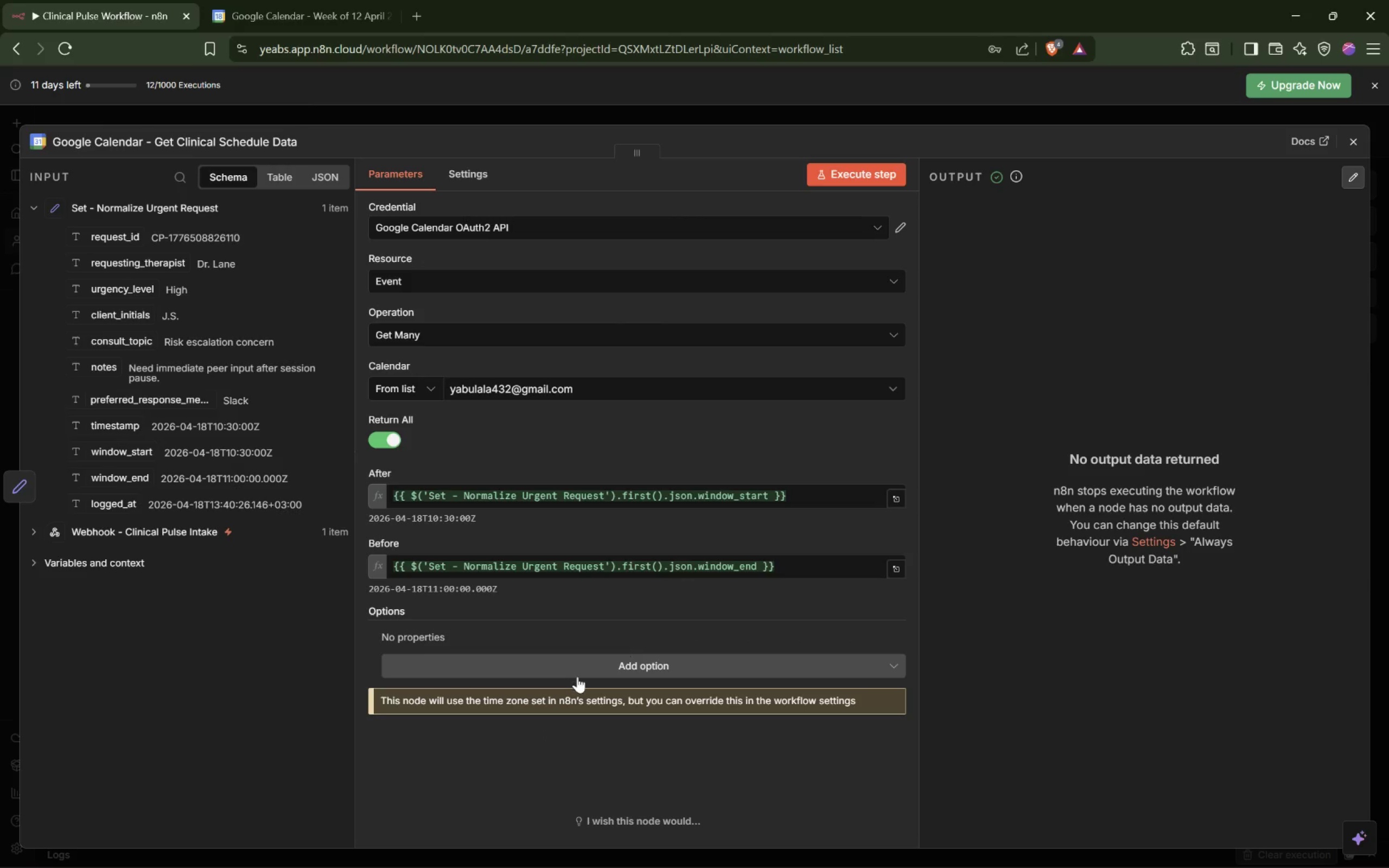 
left_click([480, 593])
 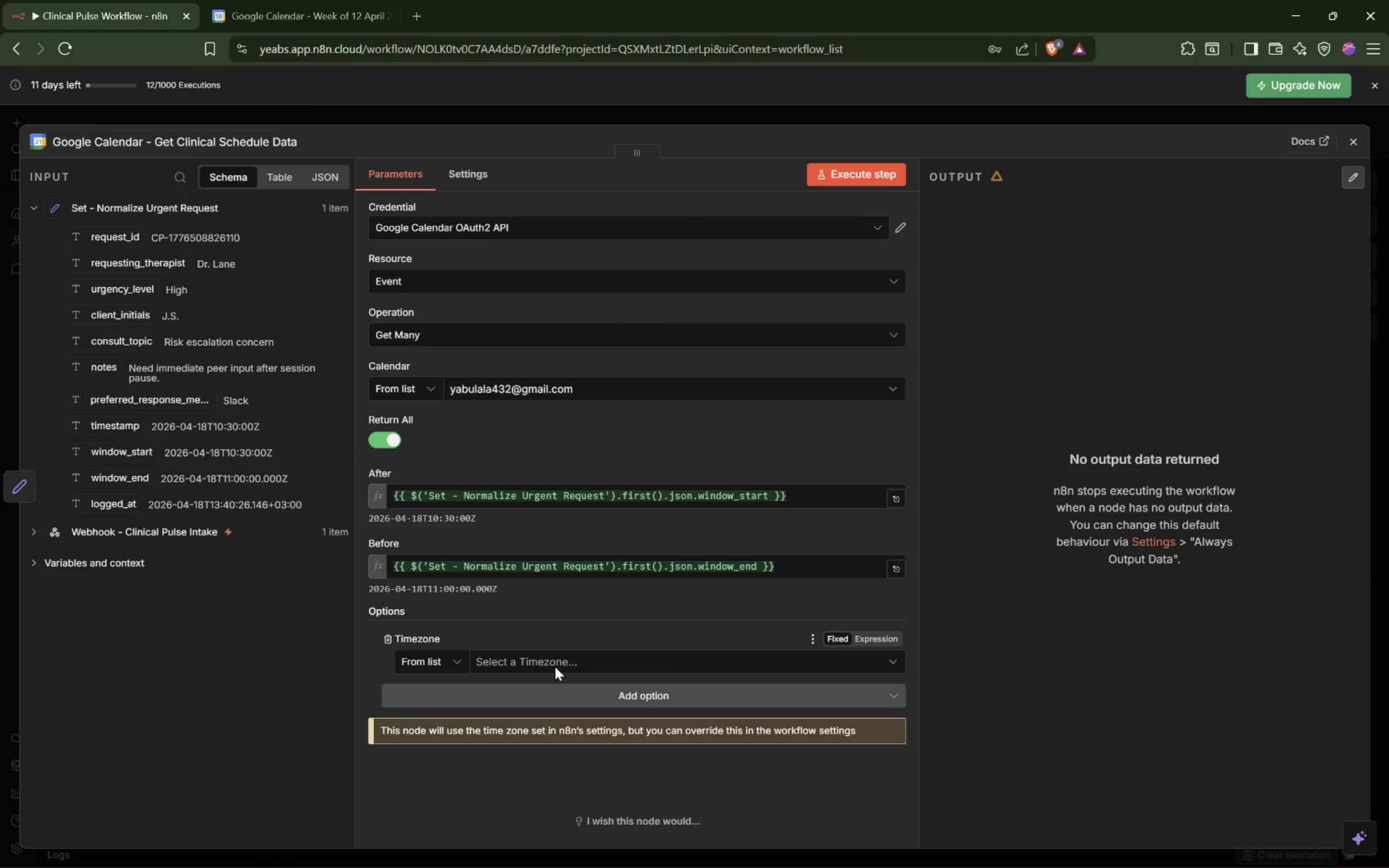 
left_click([565, 660])
 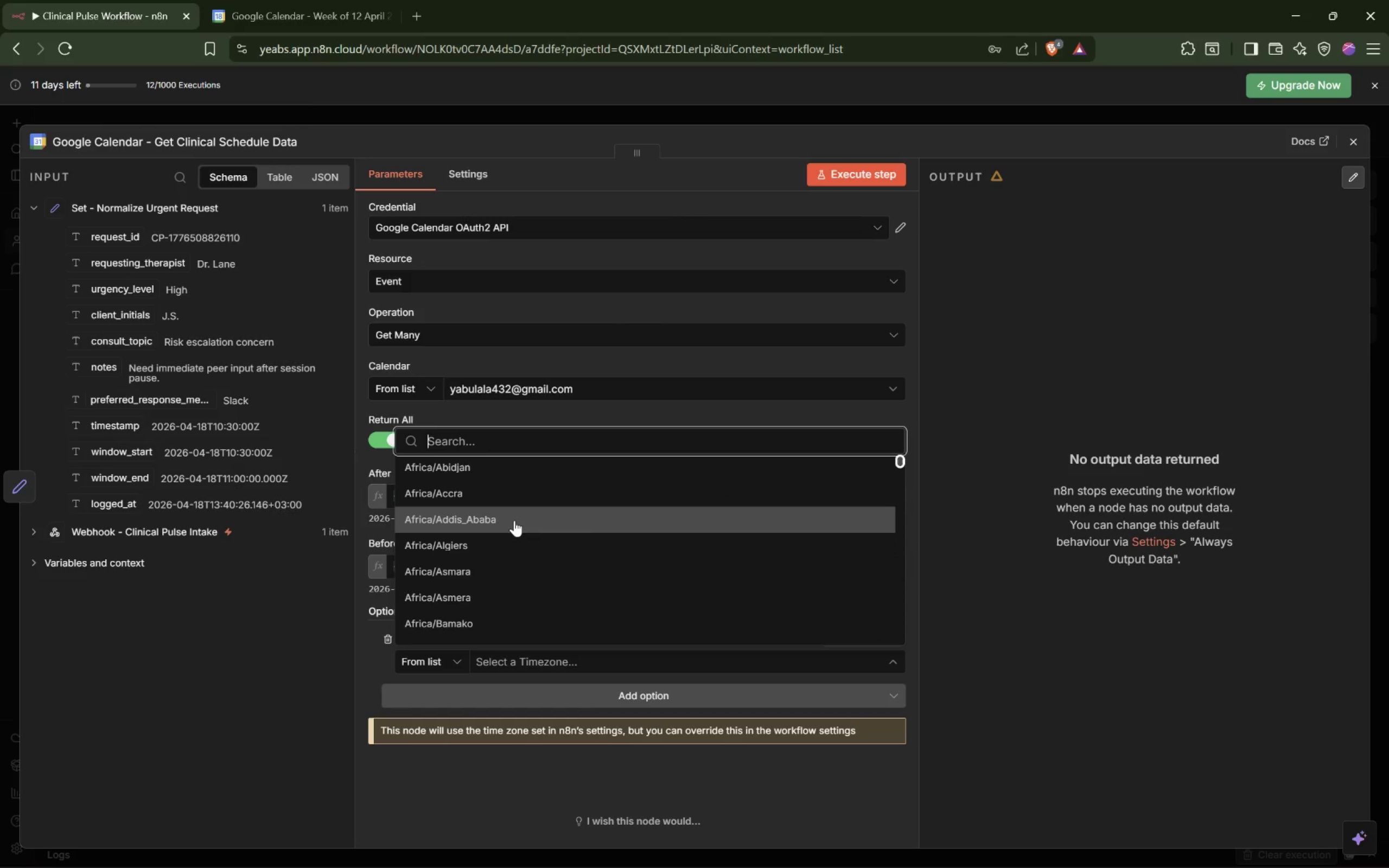 
left_click([514, 520])
 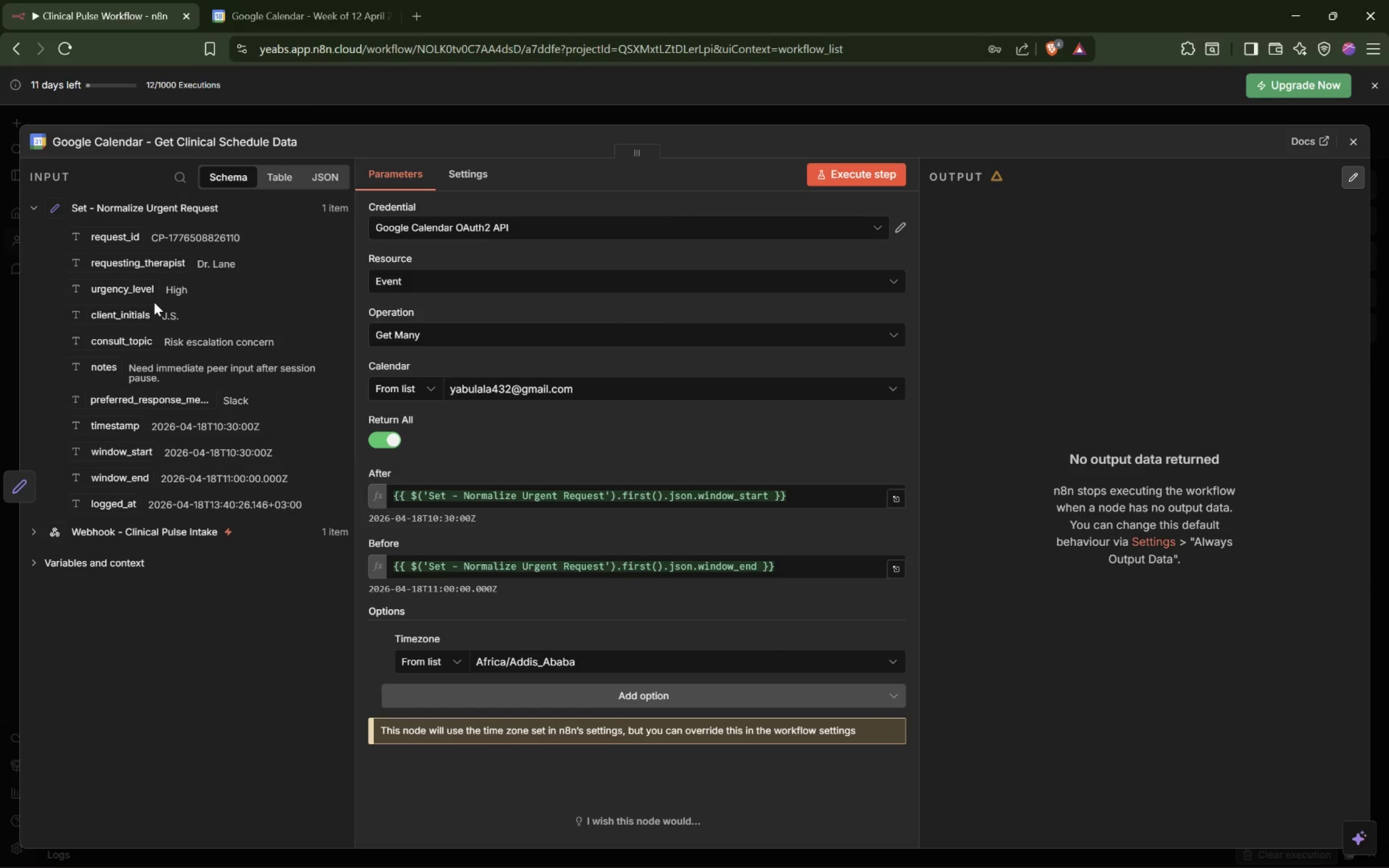 
left_click([851, 174])
 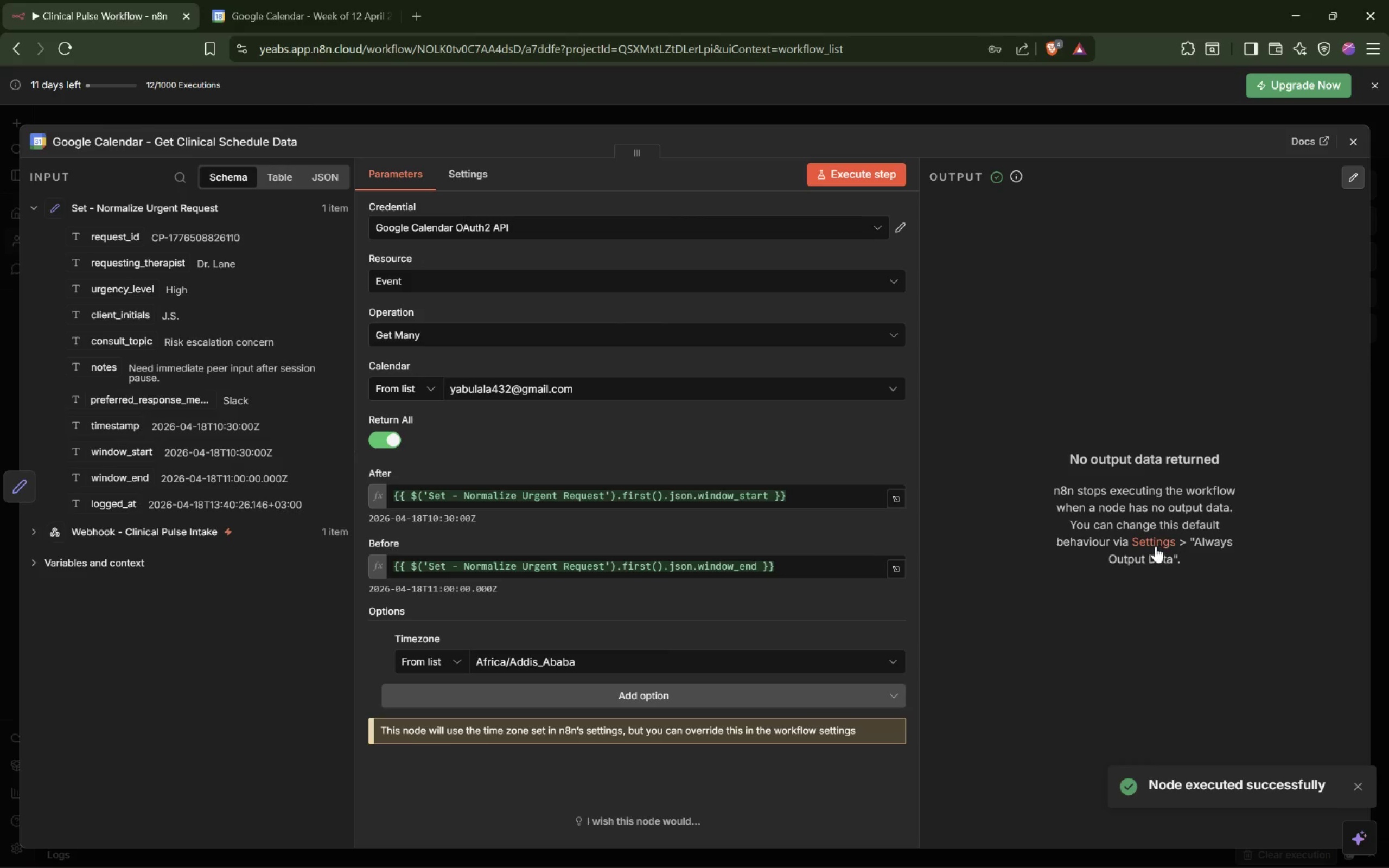 
wait(5.38)
 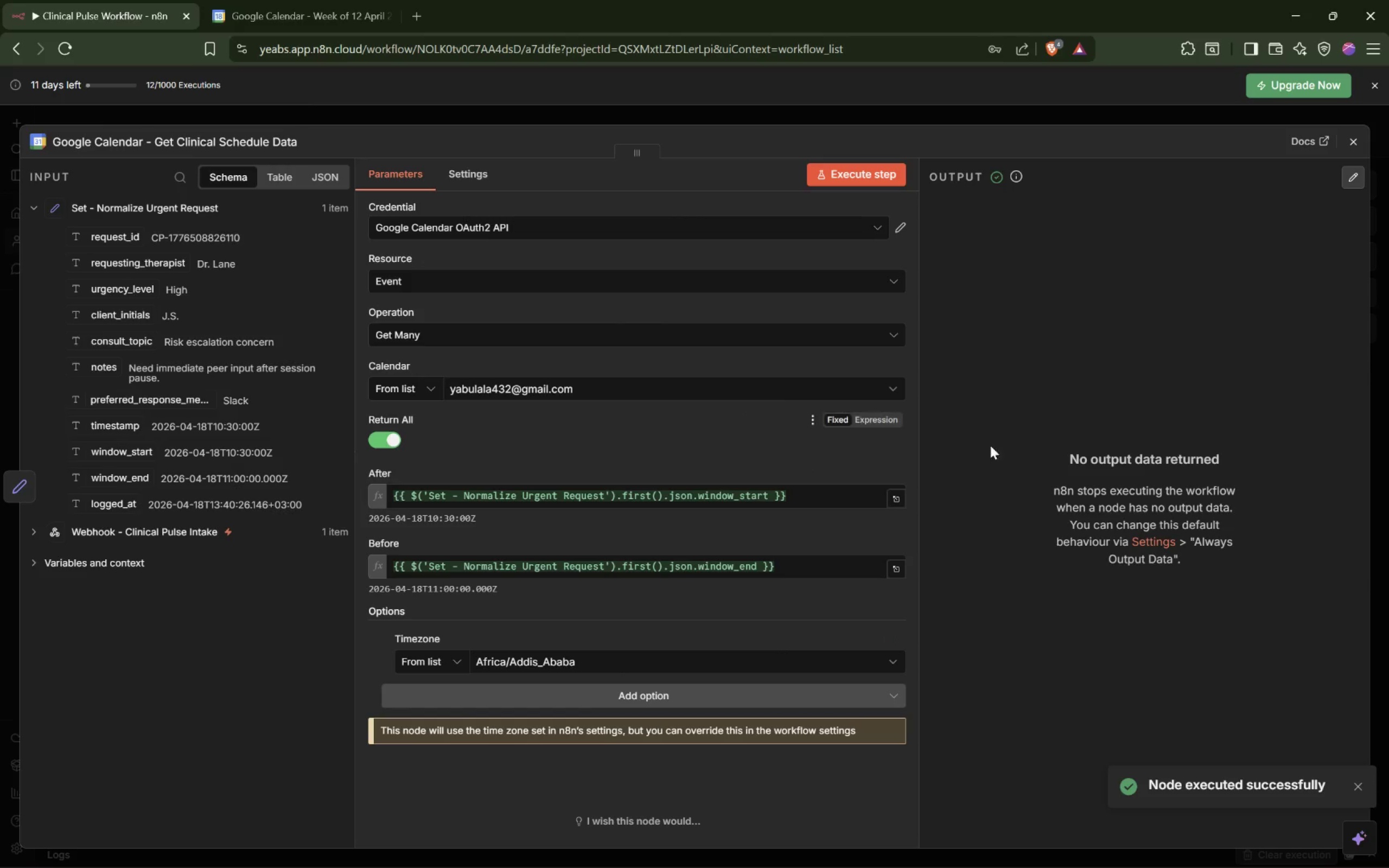 
left_click([1158, 544])
 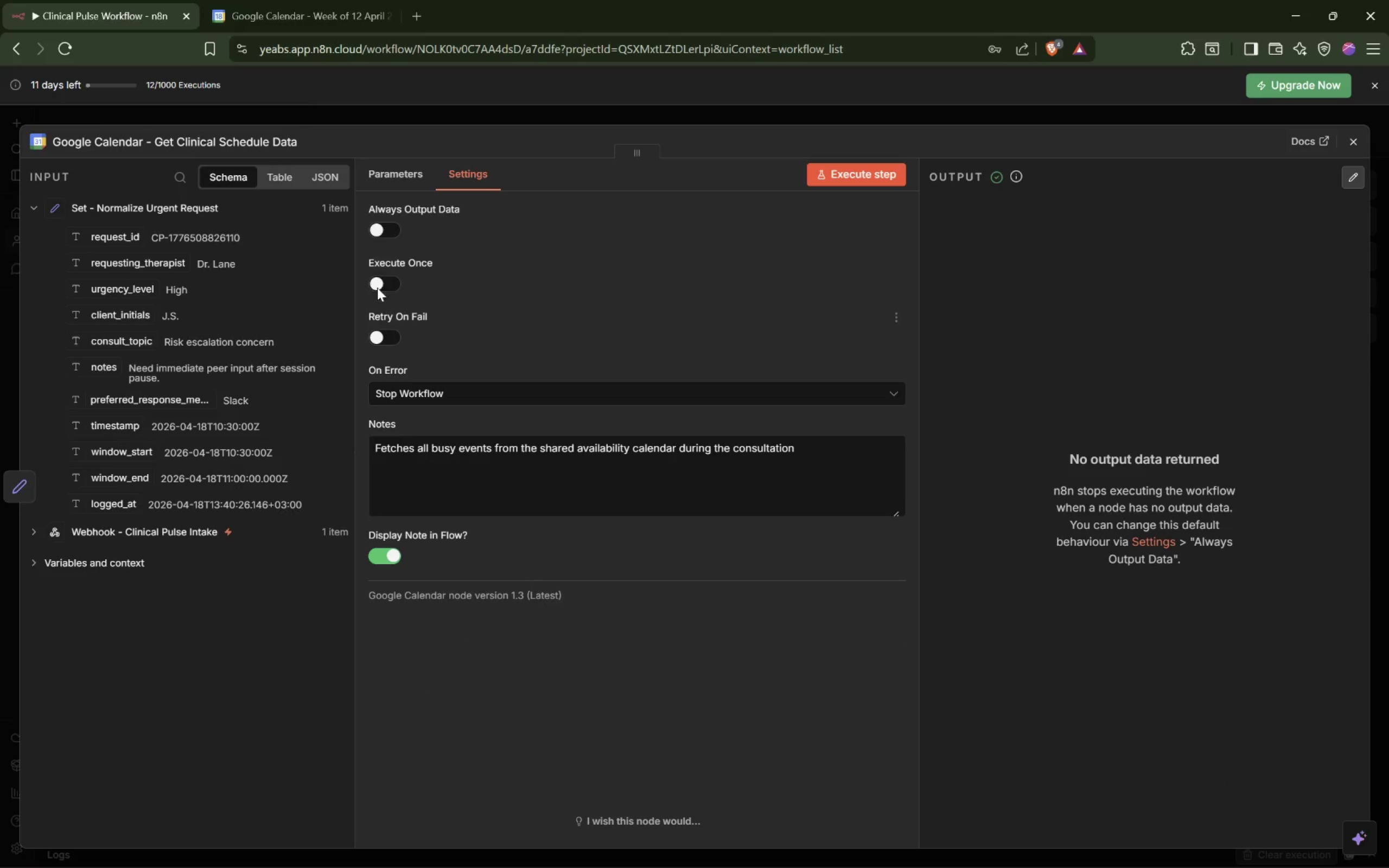 
left_click([388, 225])
 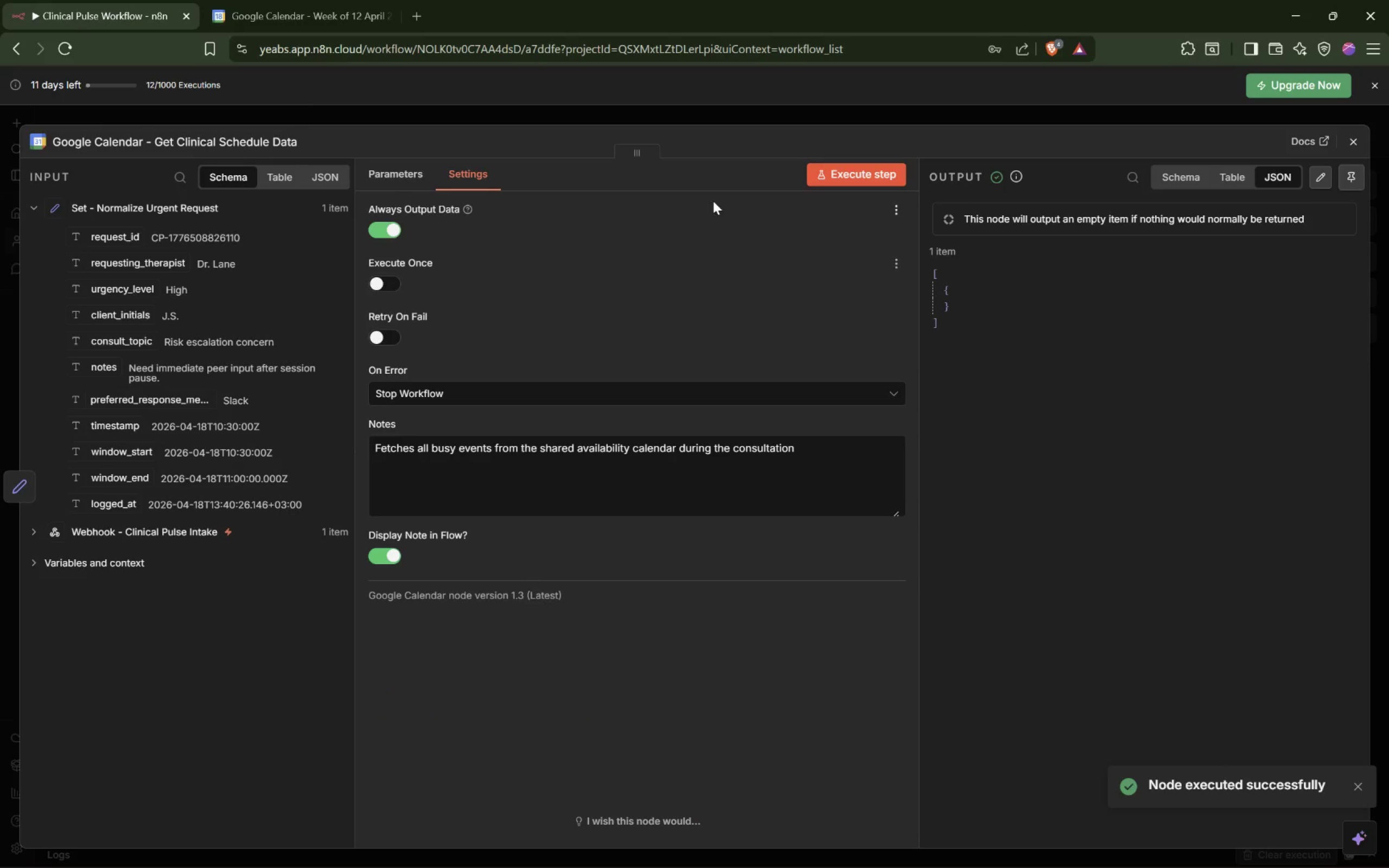 
wait(6.69)
 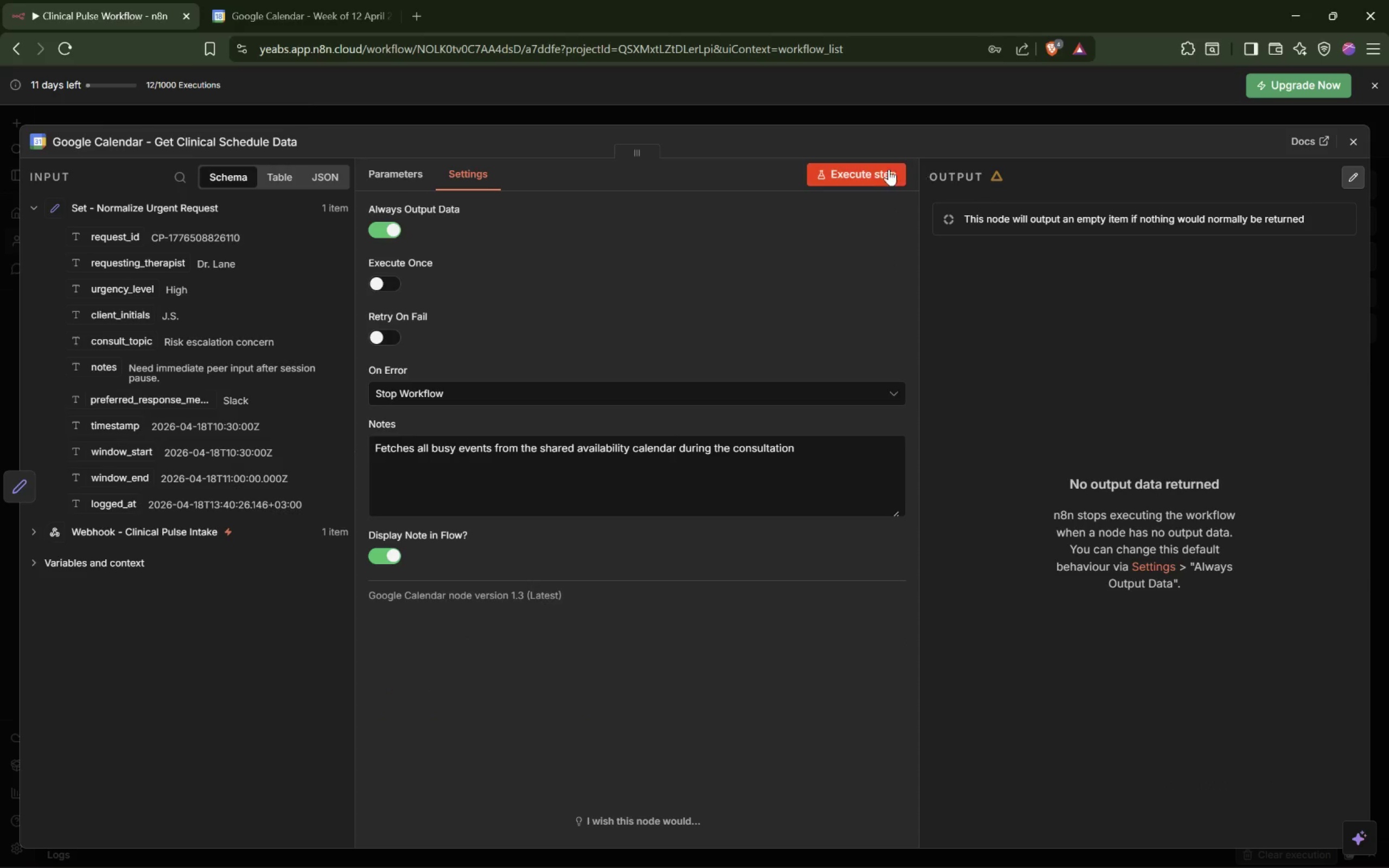 
left_click([385, 230])
 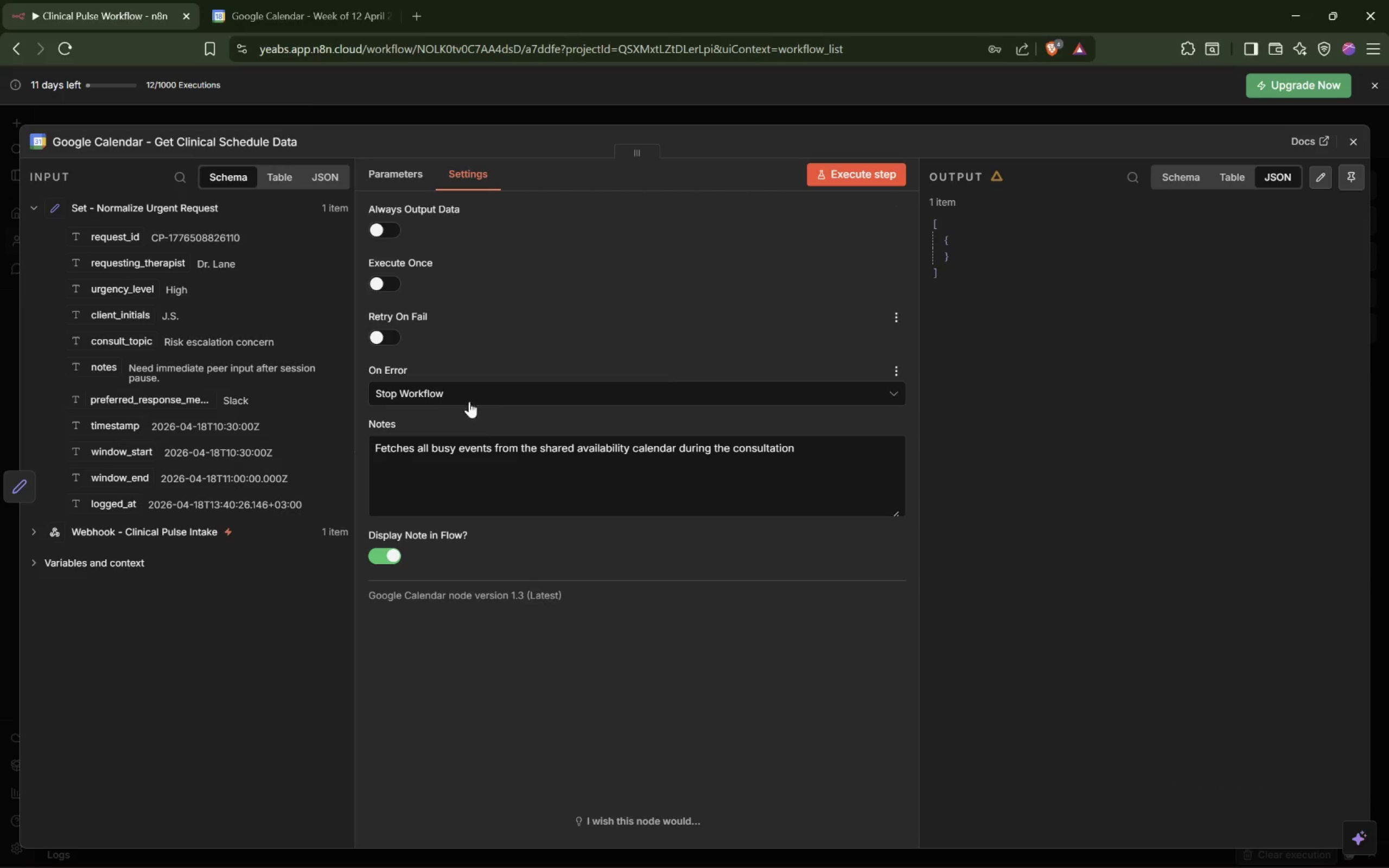 
left_click([504, 397])
 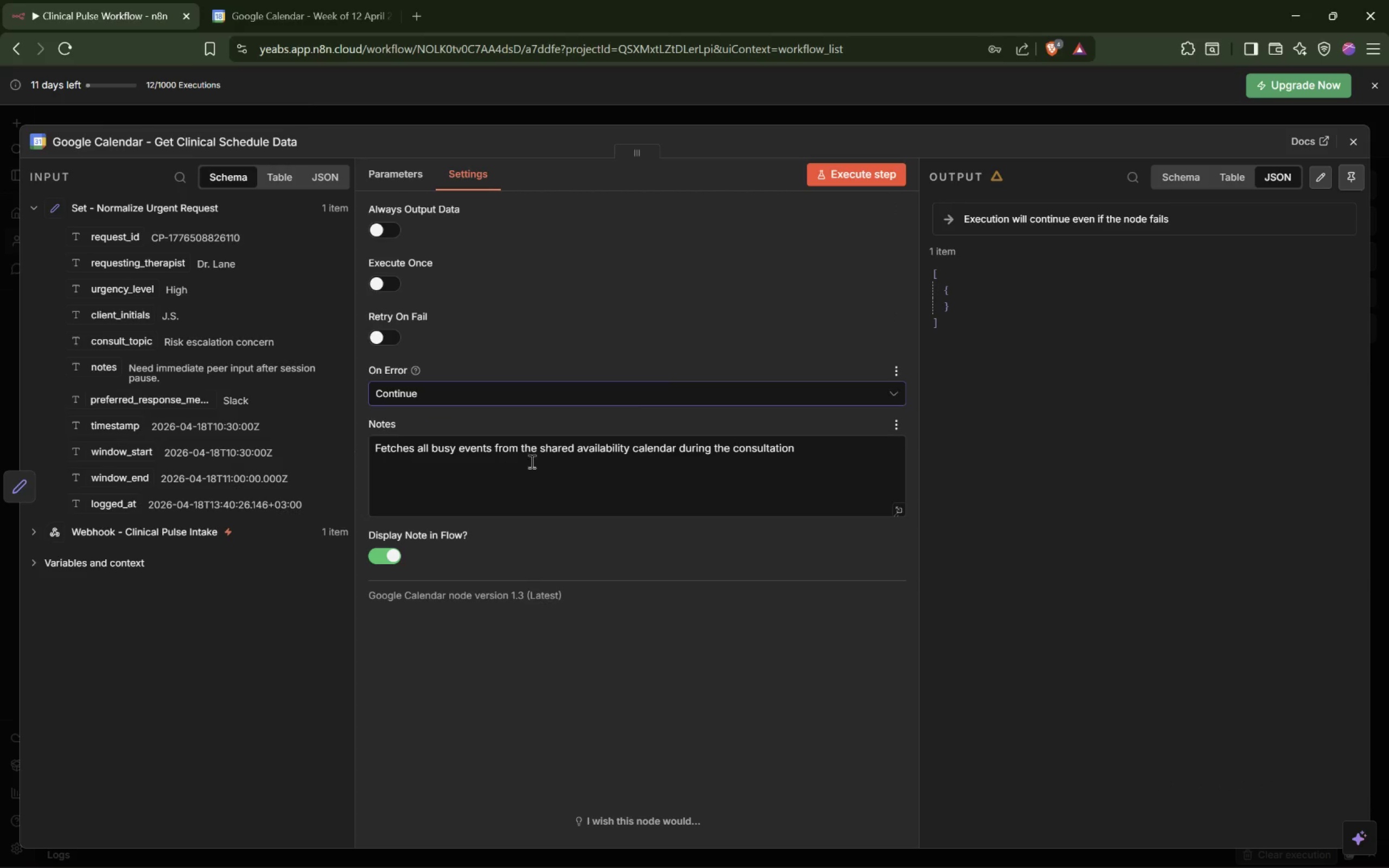 
left_click([468, 386])
 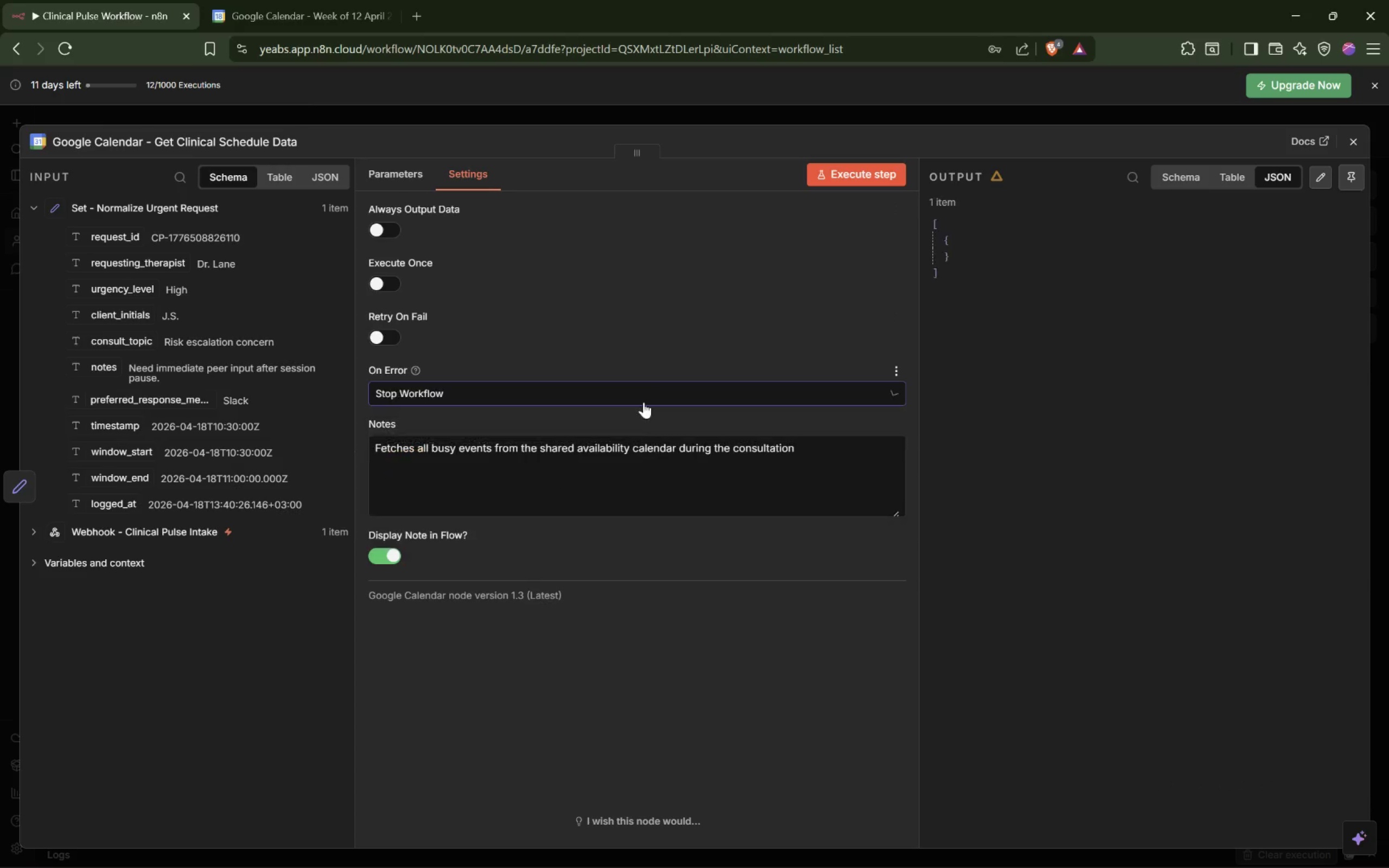 
left_click([546, 329])
 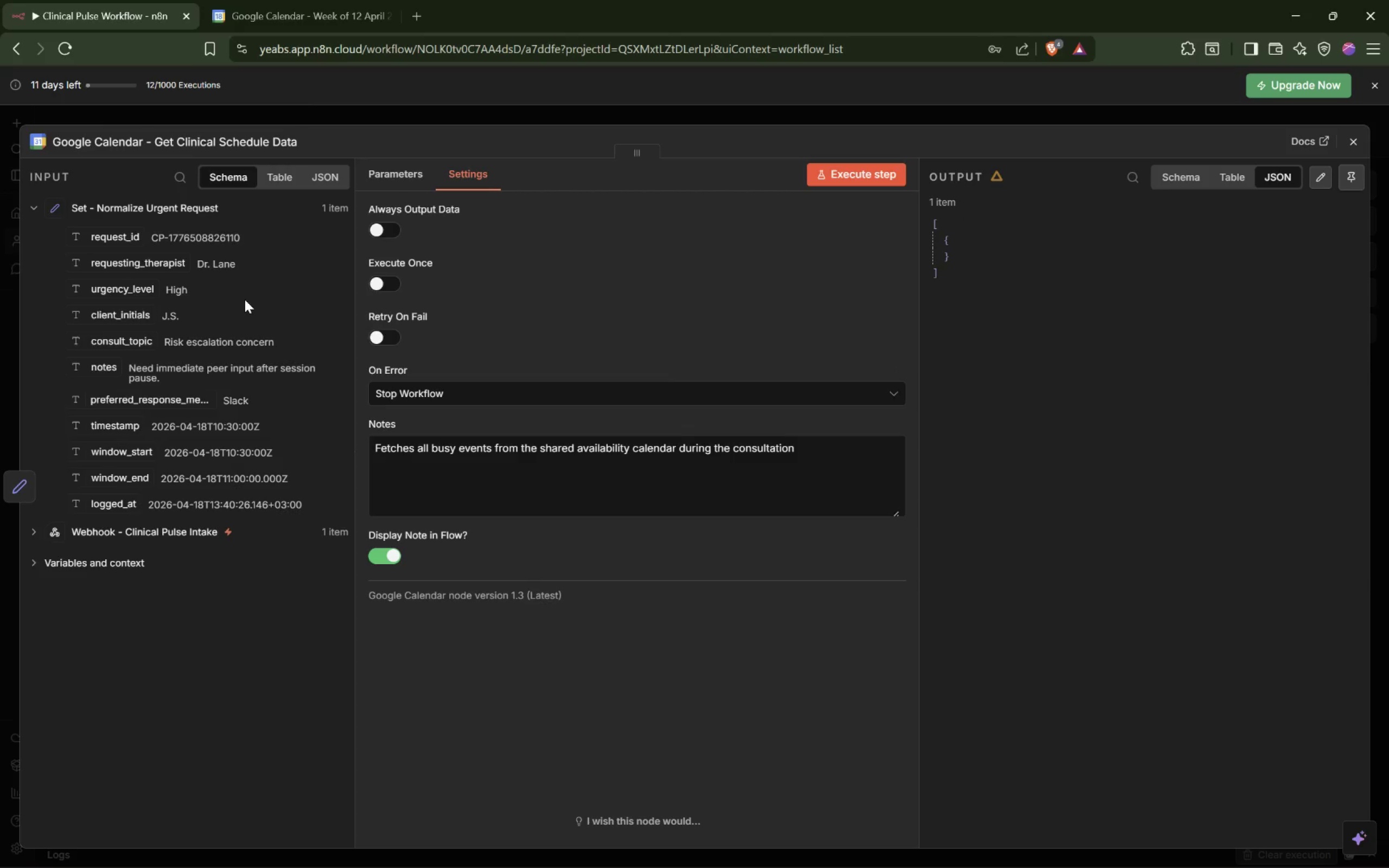 
wait(11.77)
 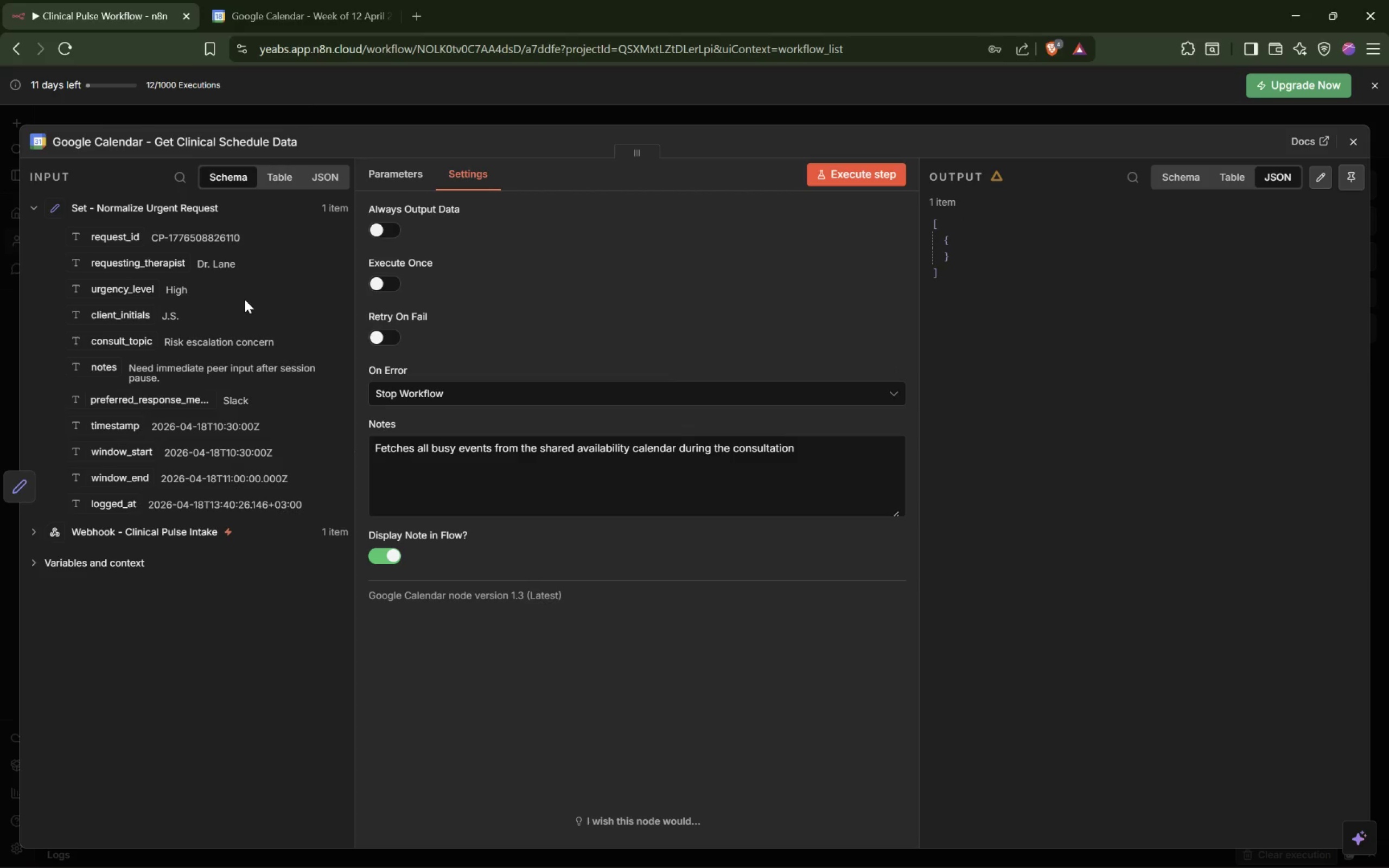 
left_click([426, 113])
 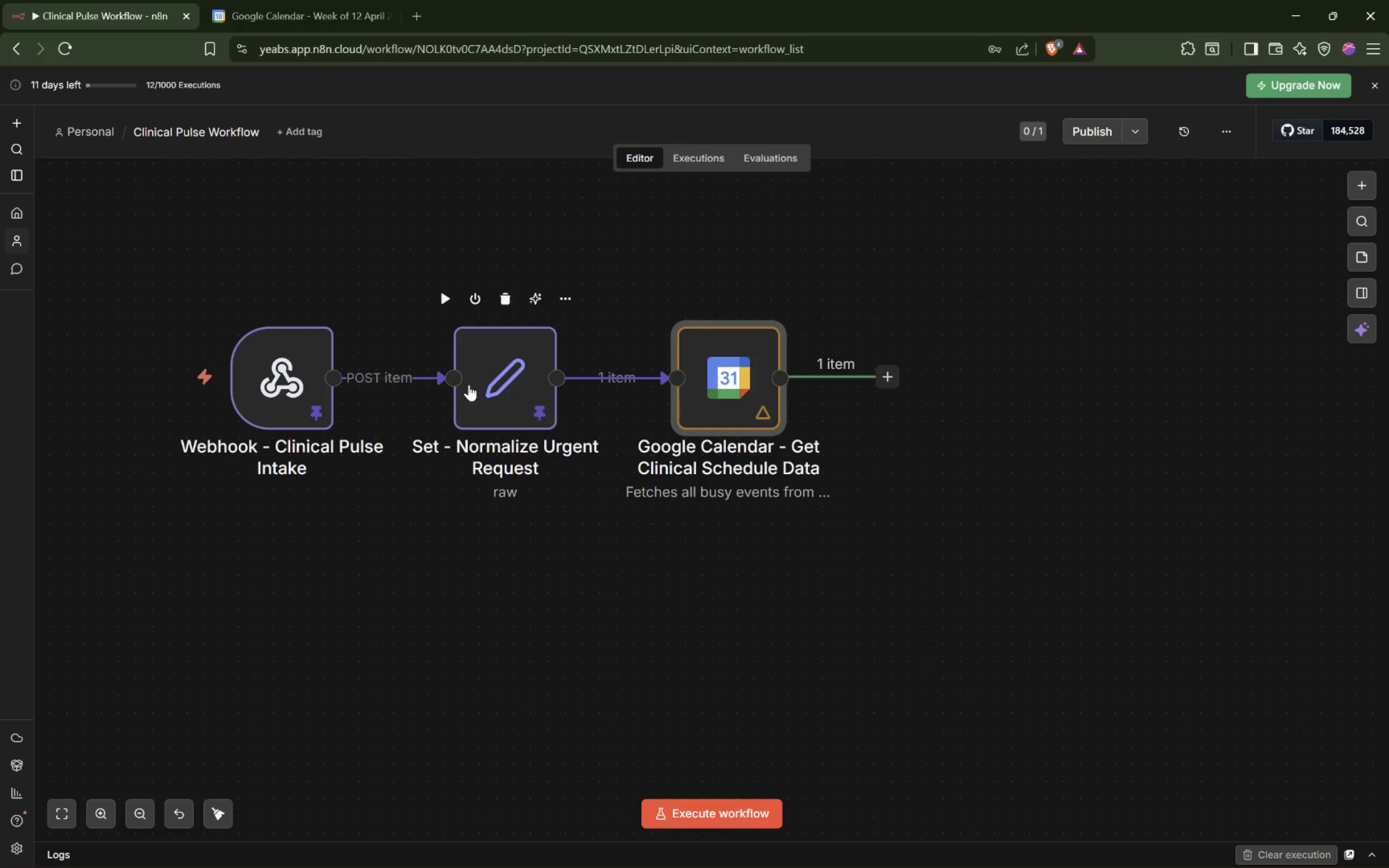 
double_click([470, 382])
 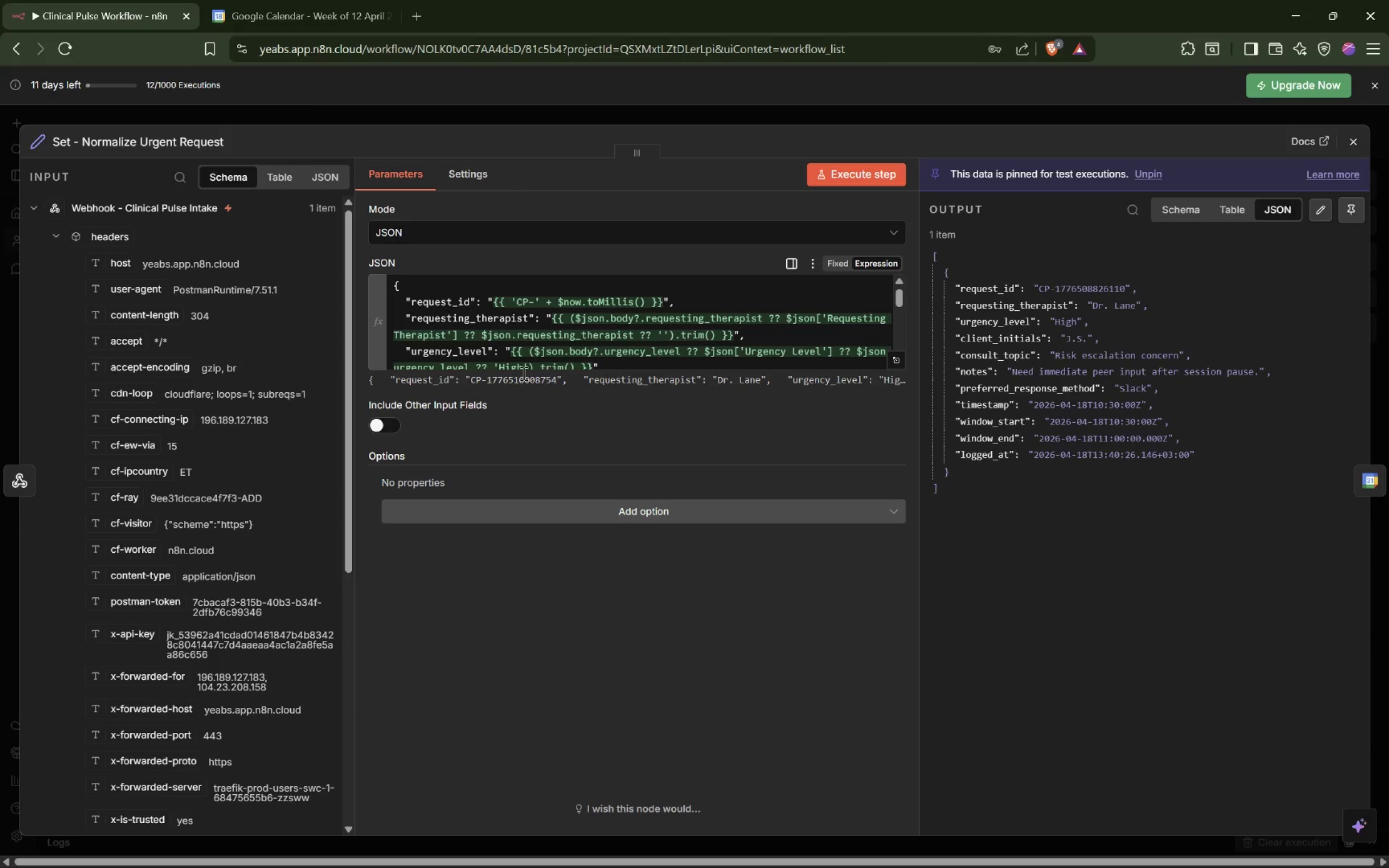 
left_click([60, 235])
 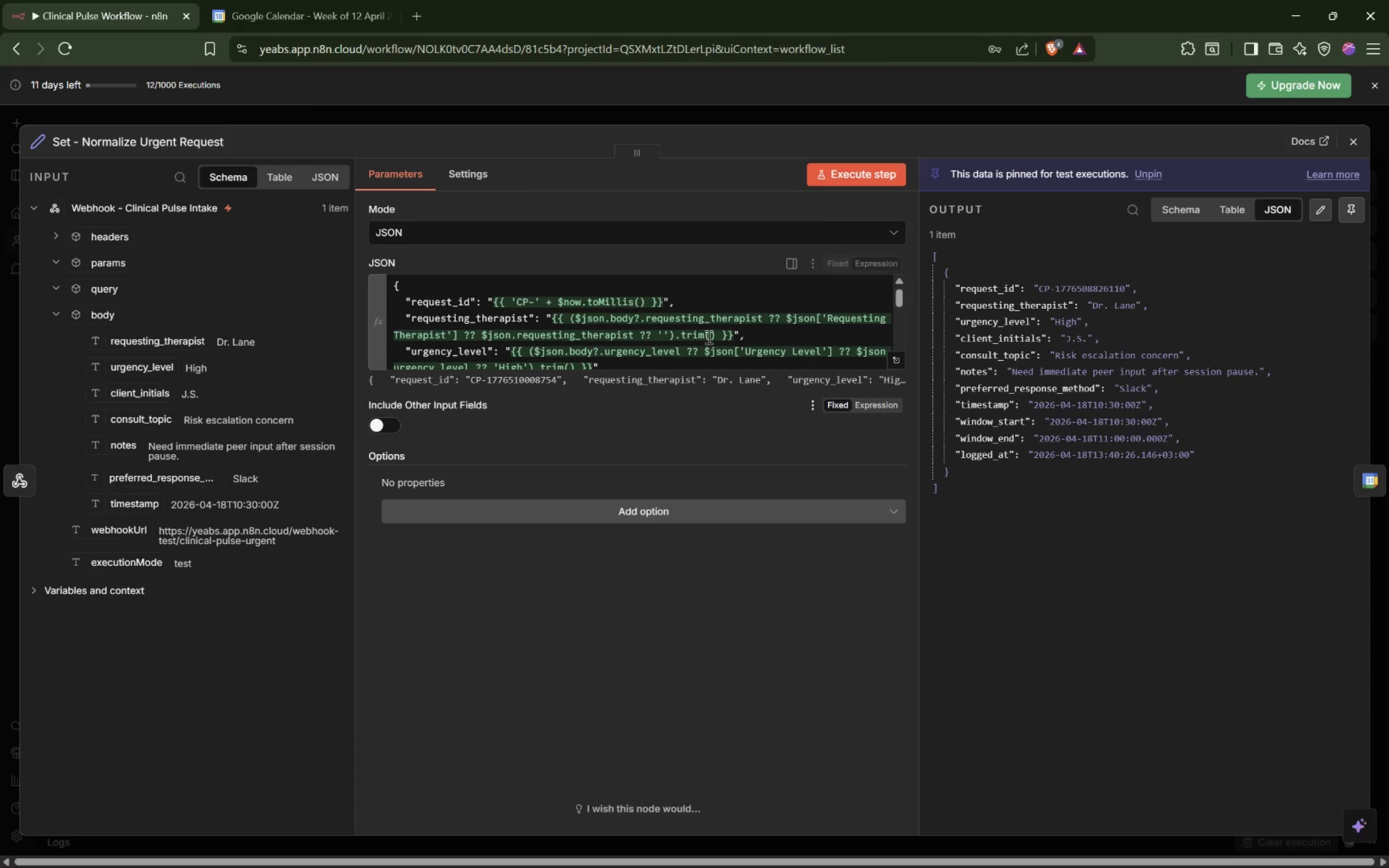 
left_click([843, 165])
 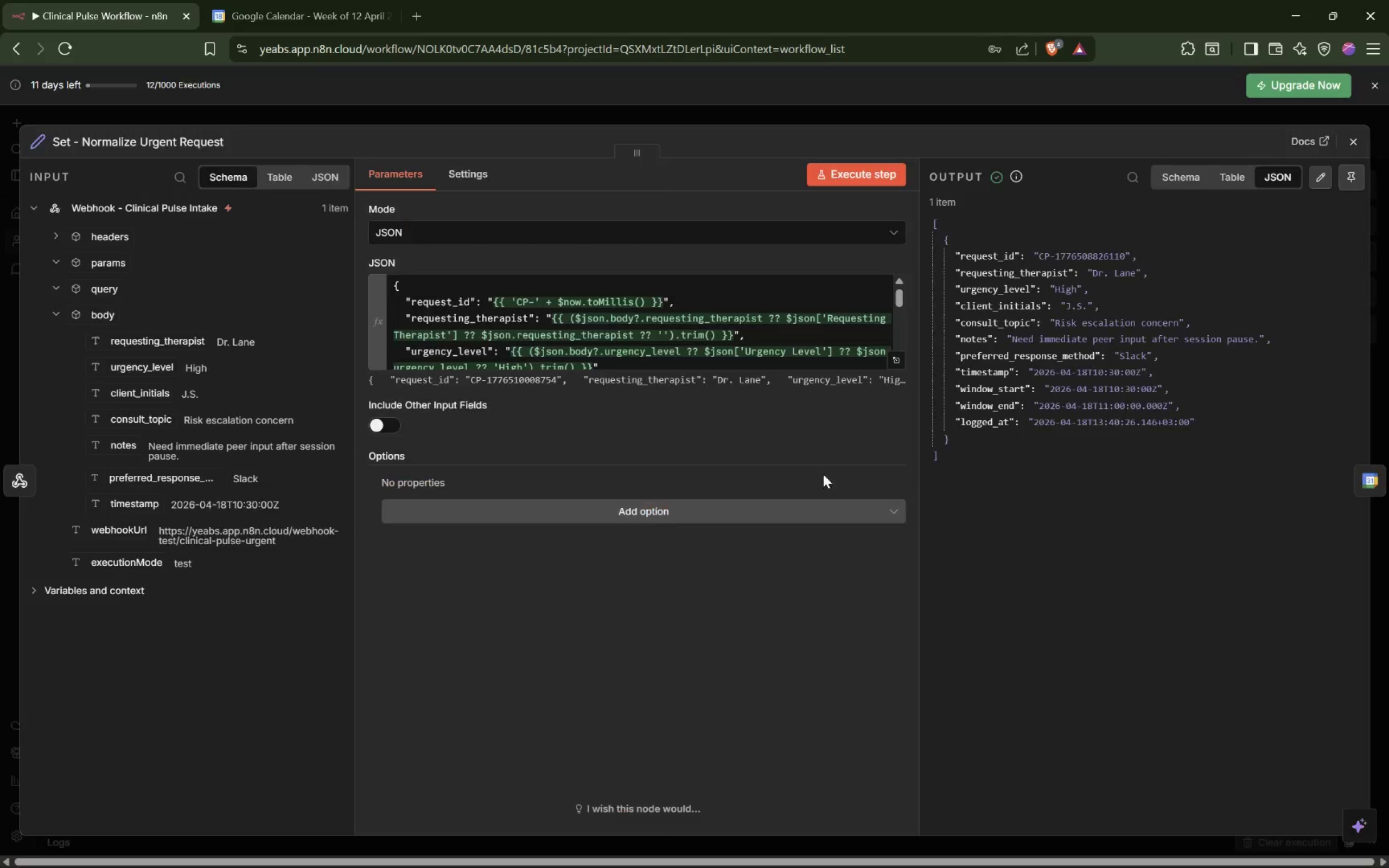 
mouse_move([1342, 180])
 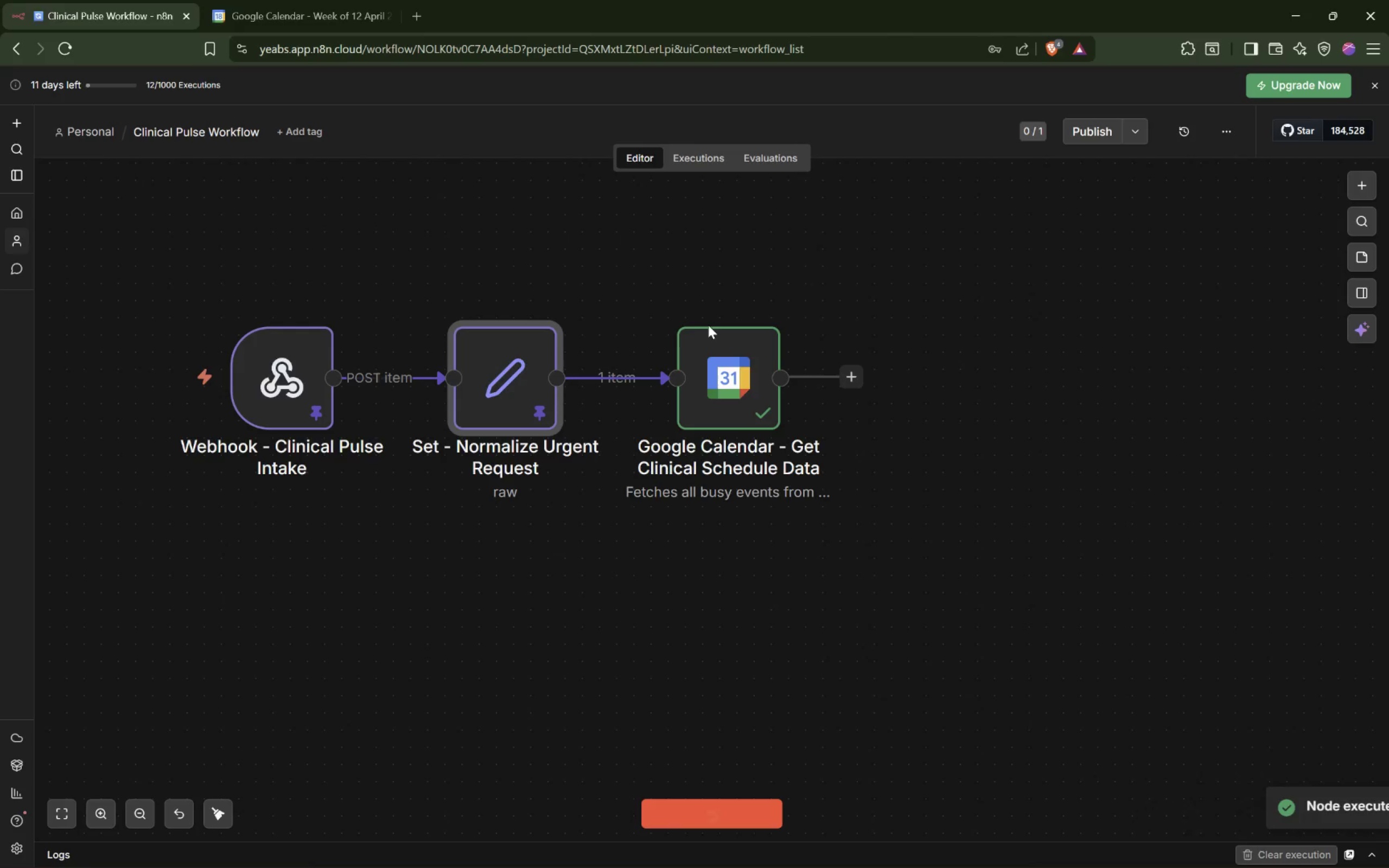 
double_click([721, 358])
 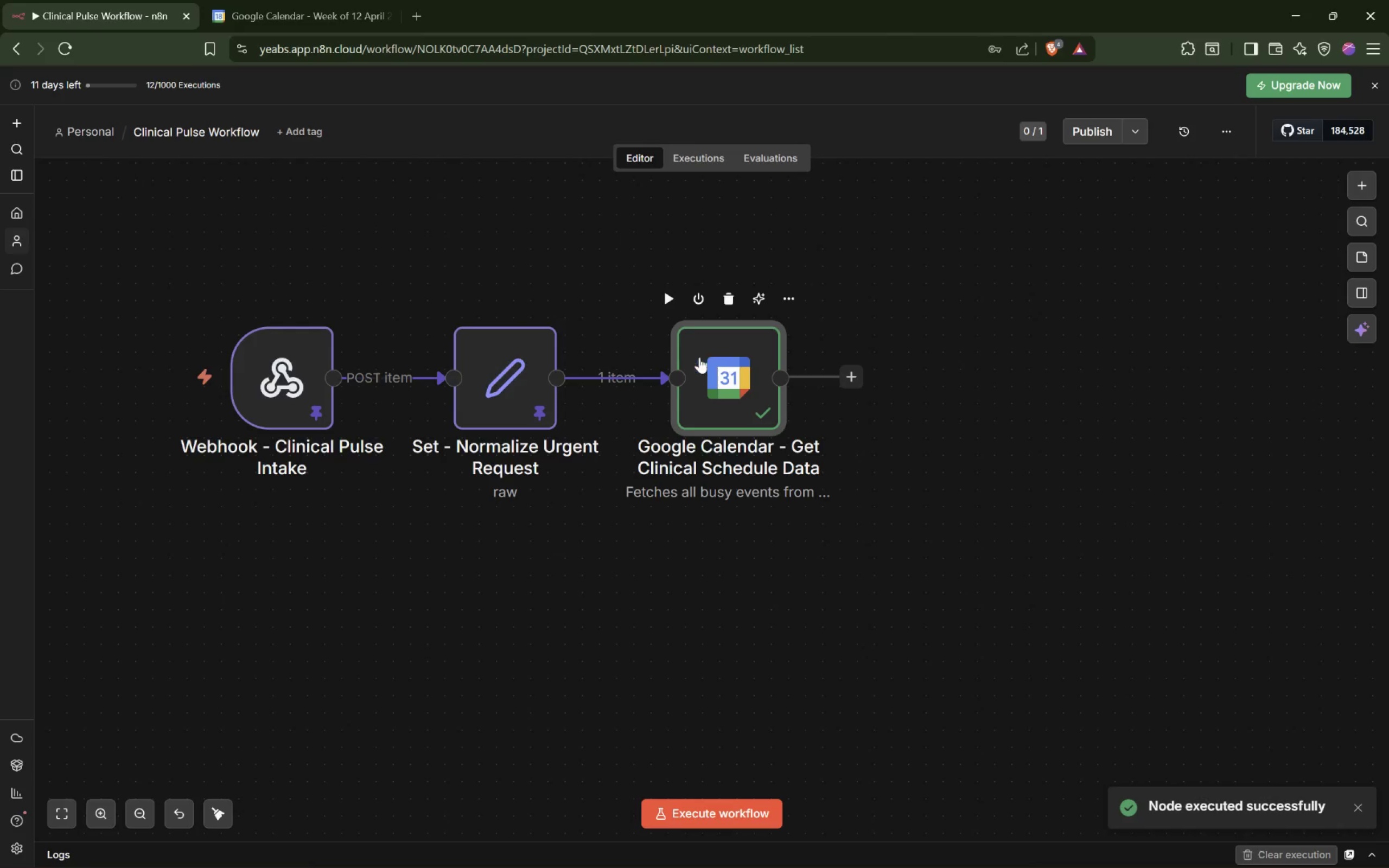 
left_click([729, 361])
 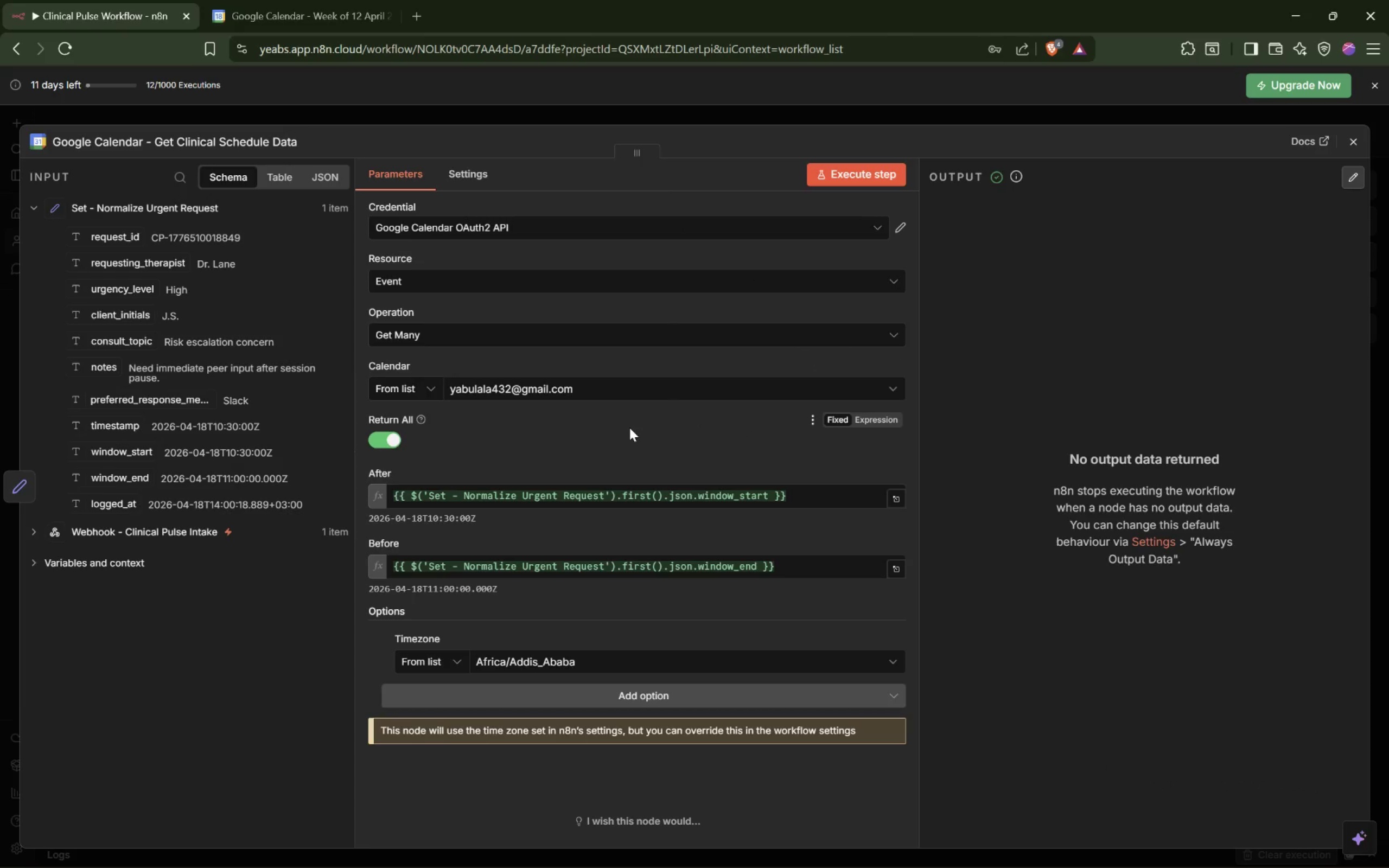 
wait(9.75)
 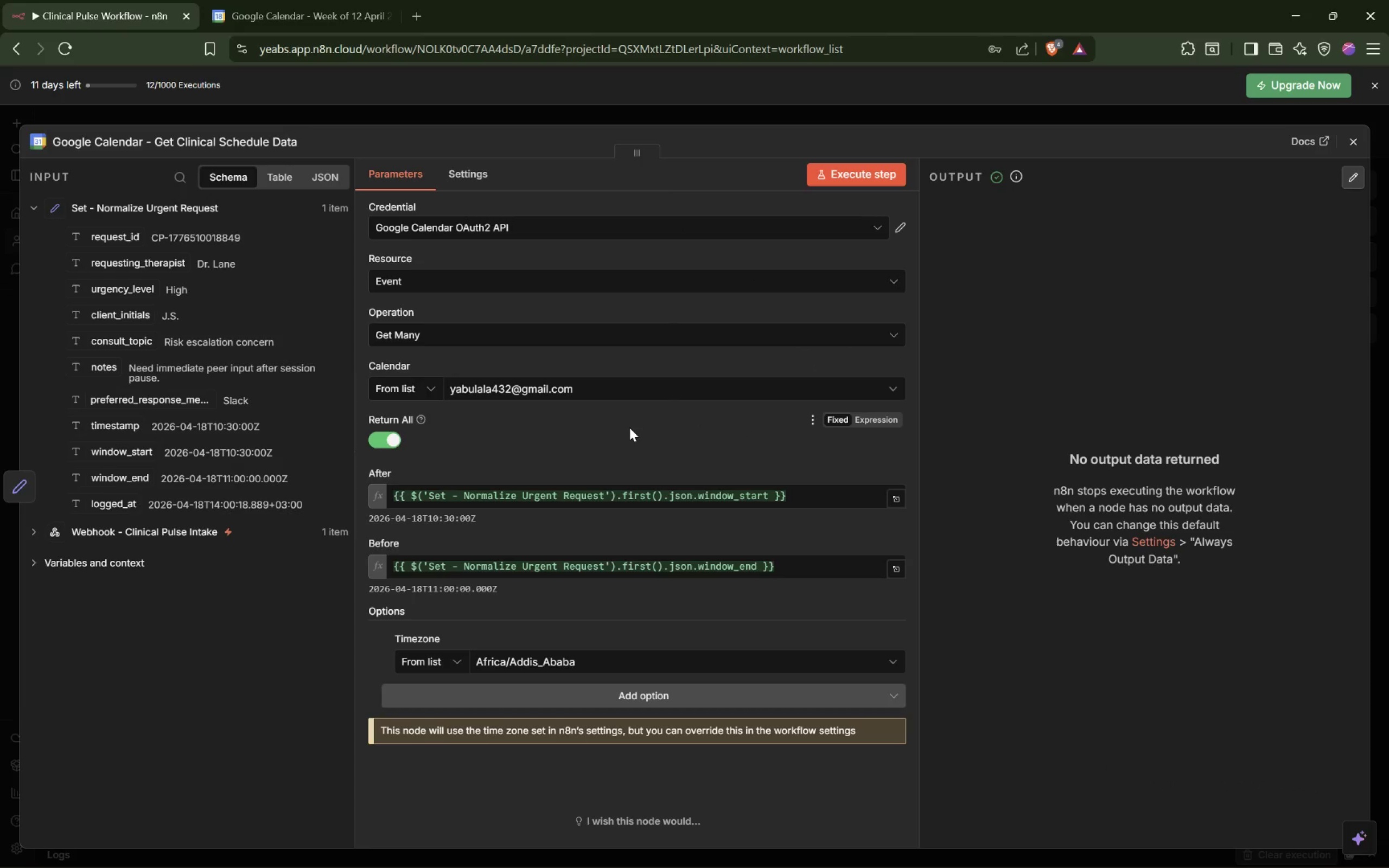 
left_click([303, 20])
 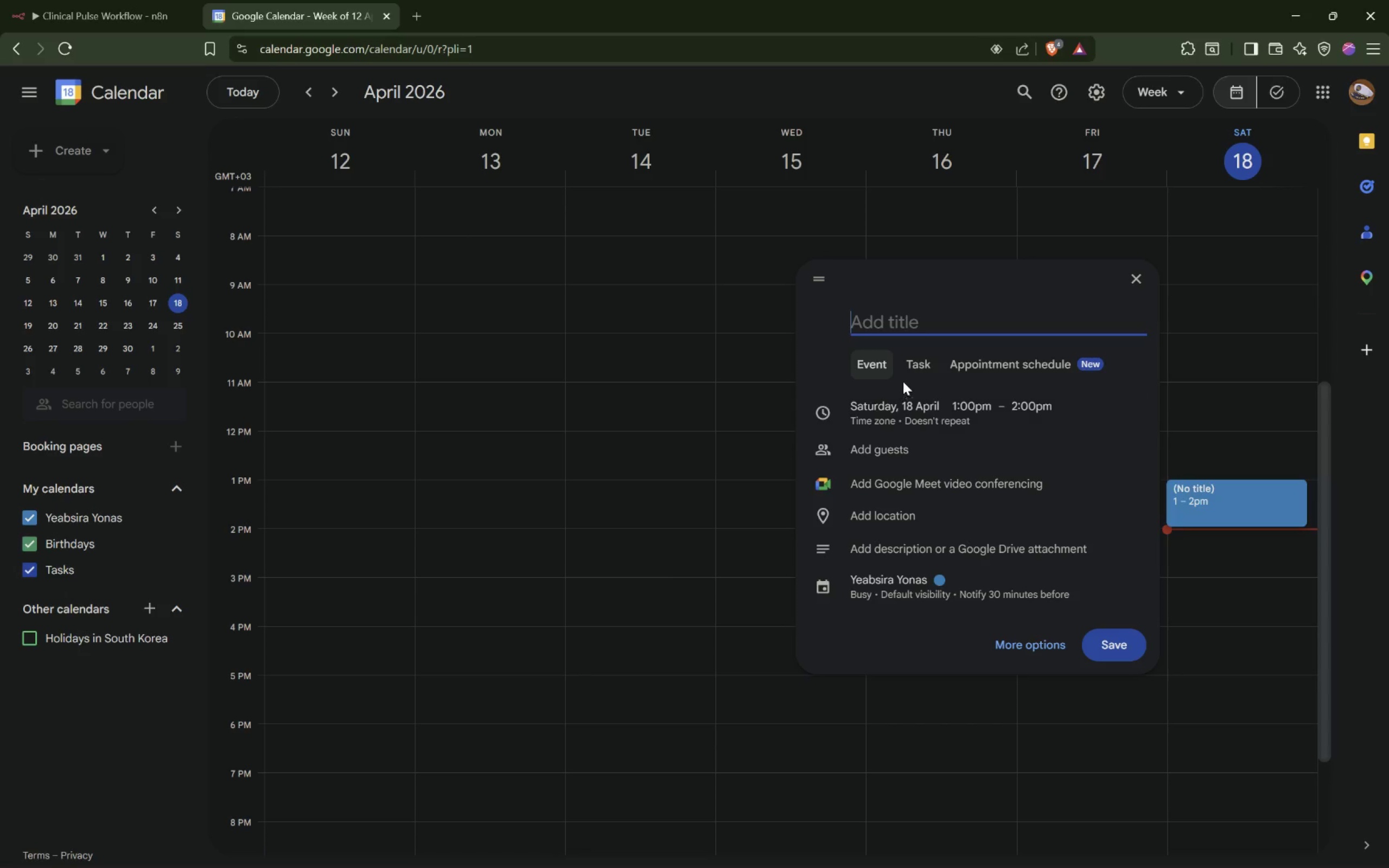 
wait(11.33)
 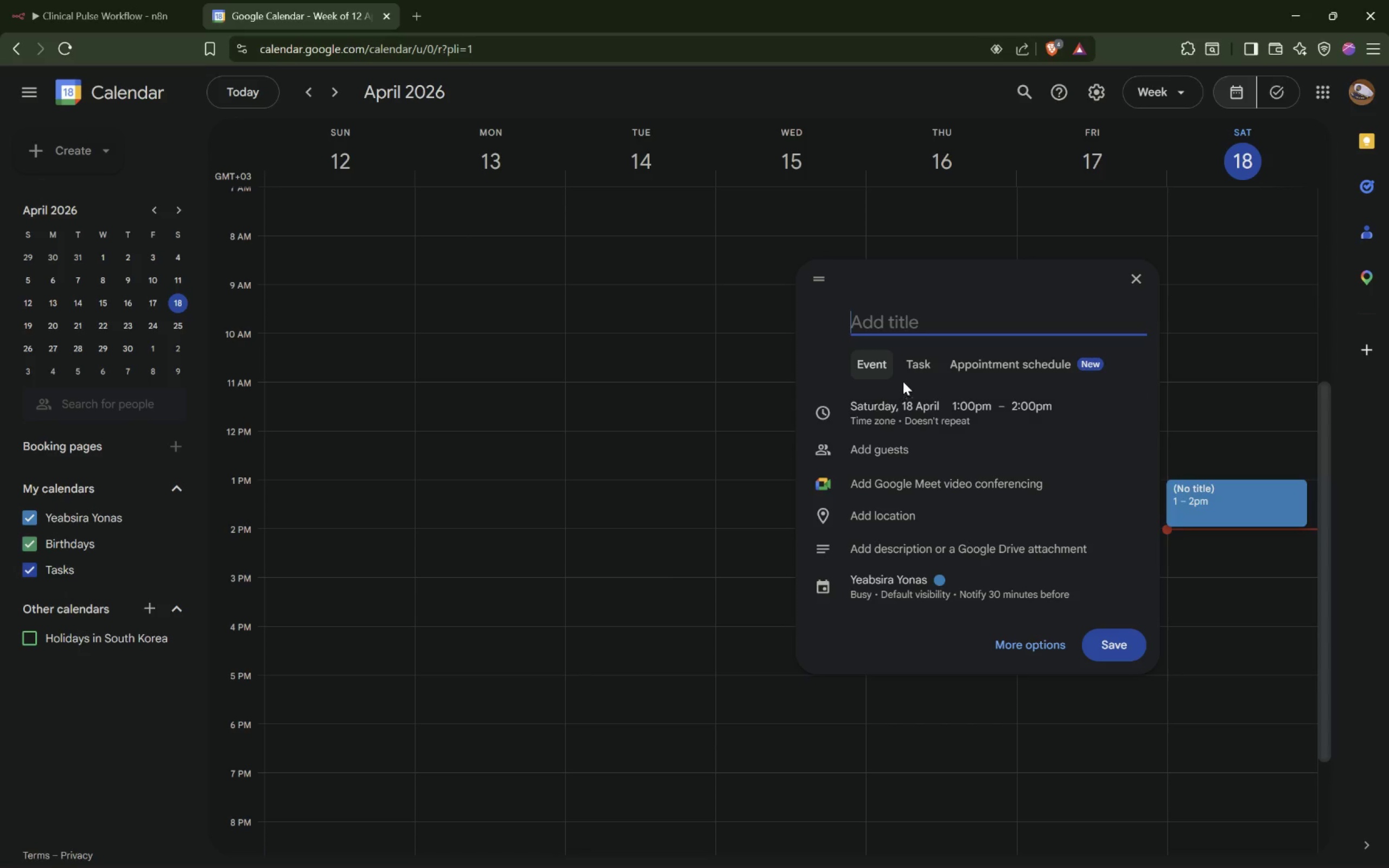 
left_click([1027, 366])
 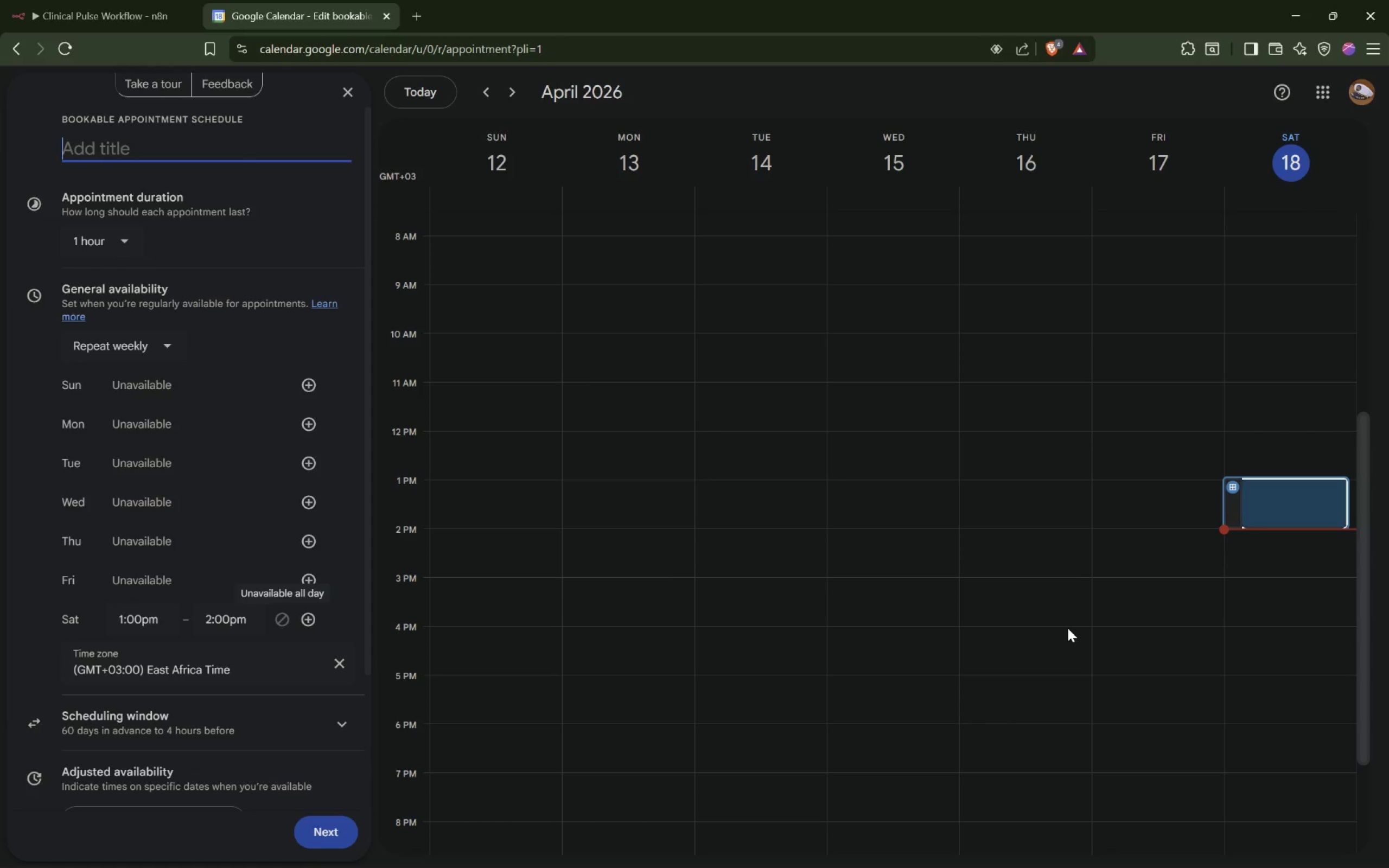 
wait(6.08)
 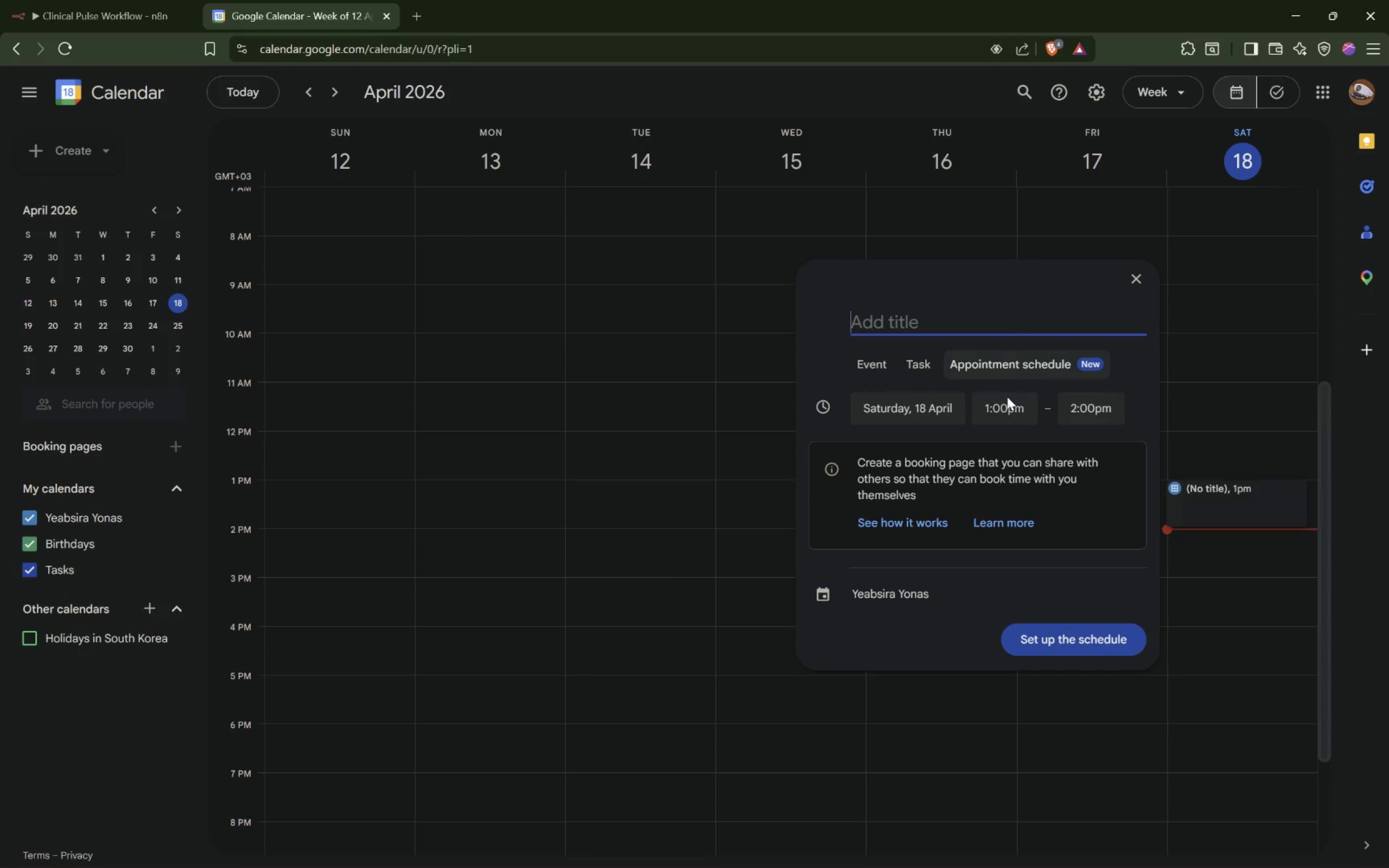 
left_click_drag(start_coordinate=[136, 388], to_coordinate=[139, 387])
 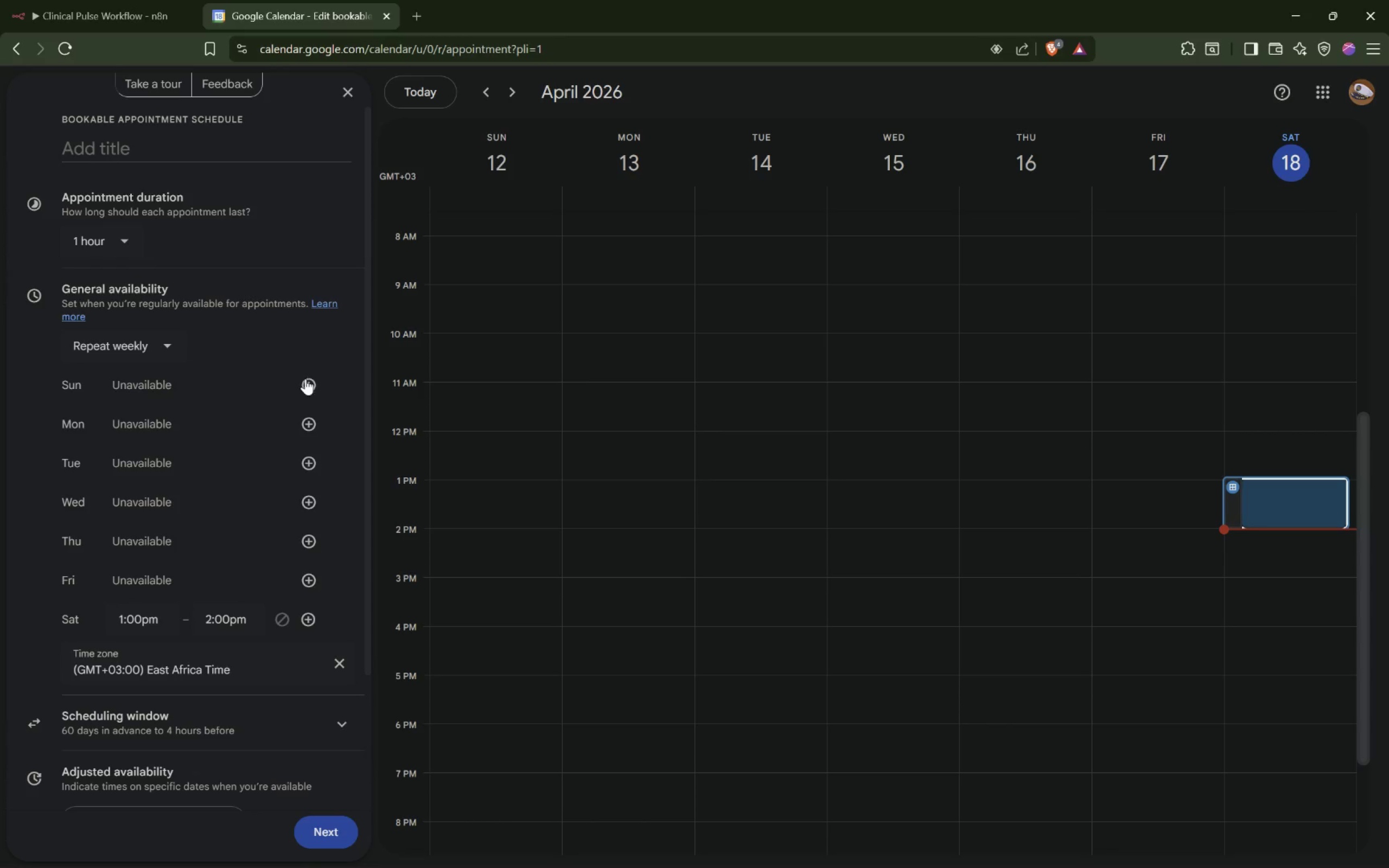 
left_click([313, 381])
 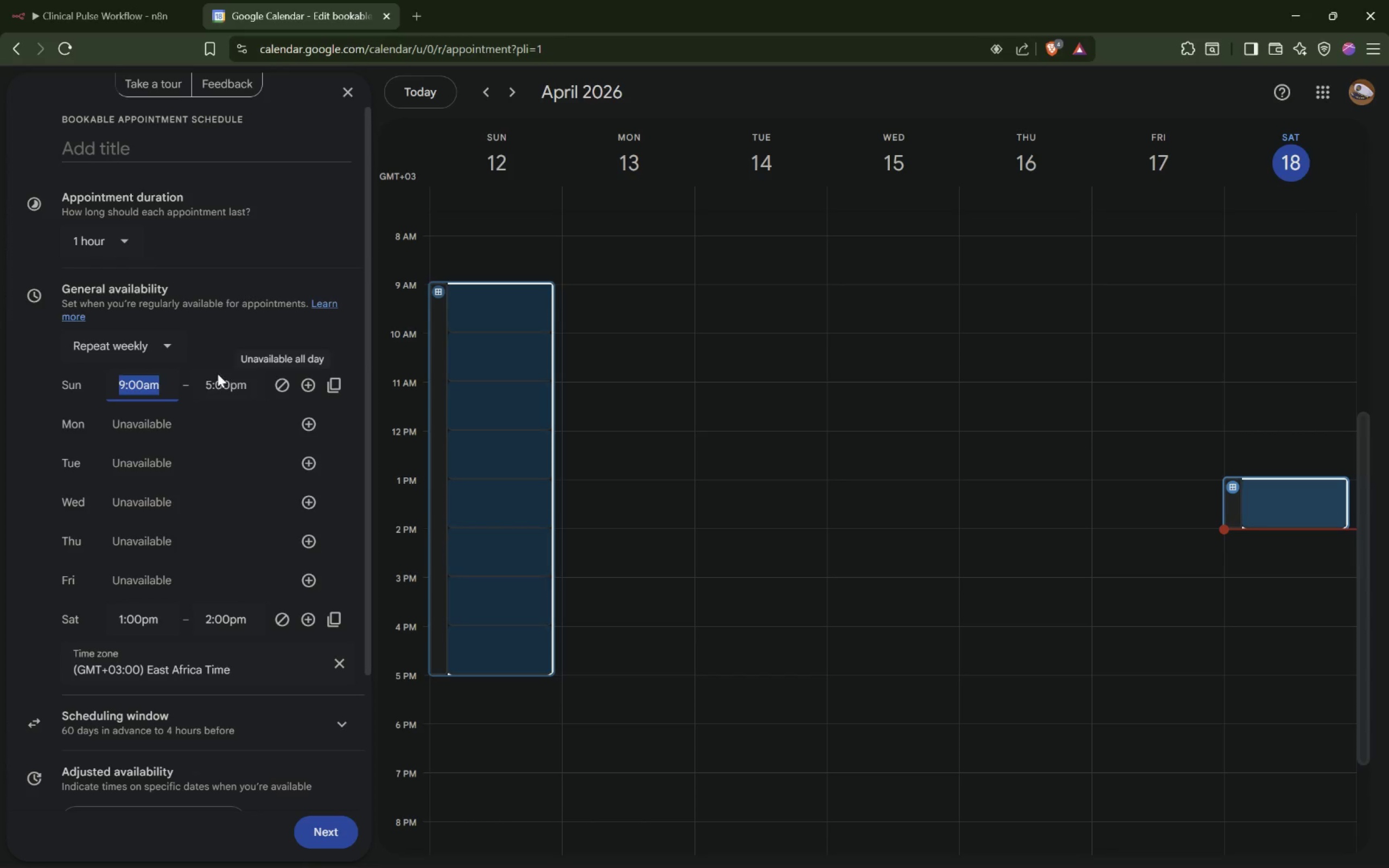 
left_click([123, 344])
 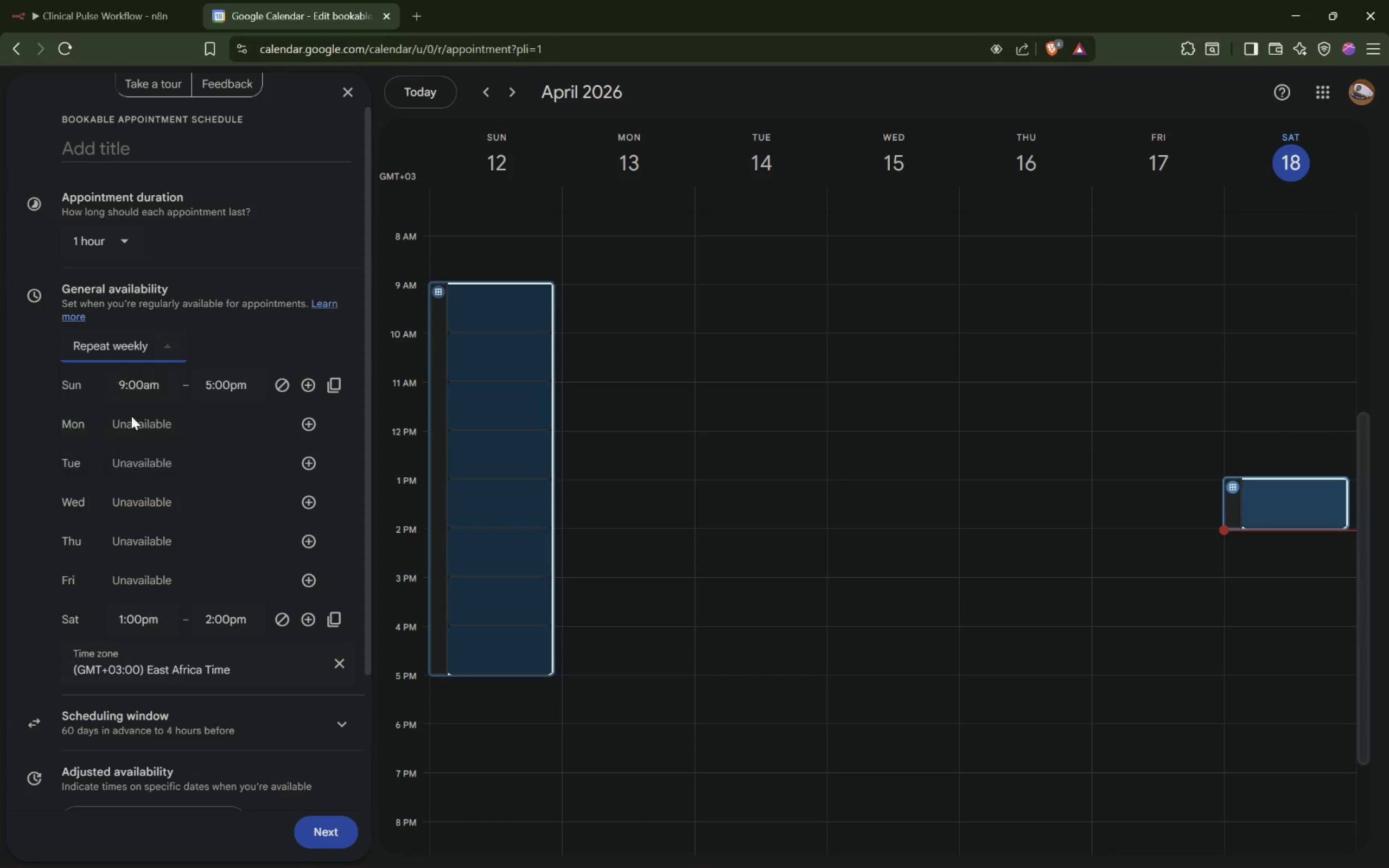 
left_click([259, 422])
 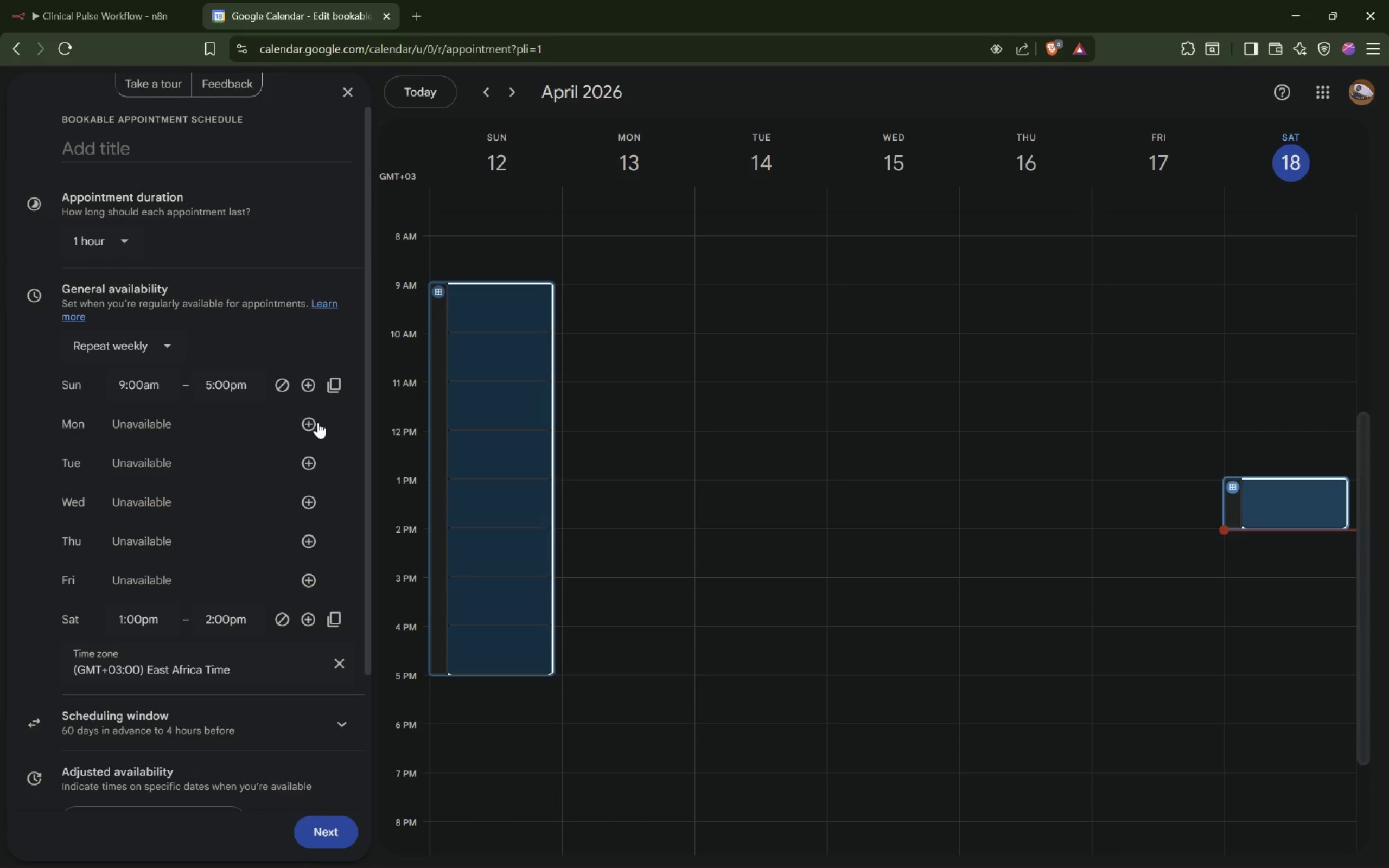 
left_click([310, 422])
 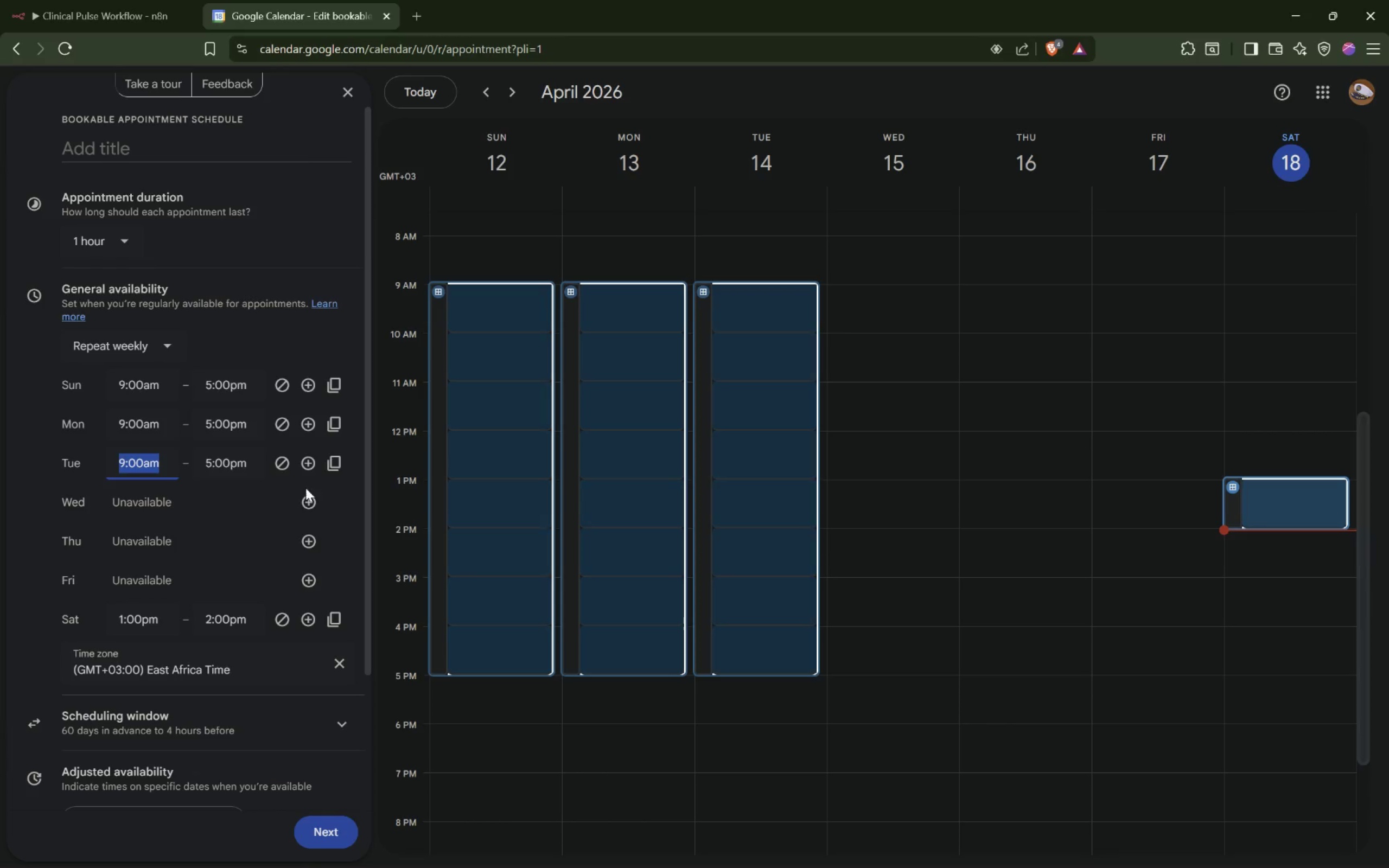 
left_click_drag(start_coordinate=[311, 504], to_coordinate=[313, 507])
 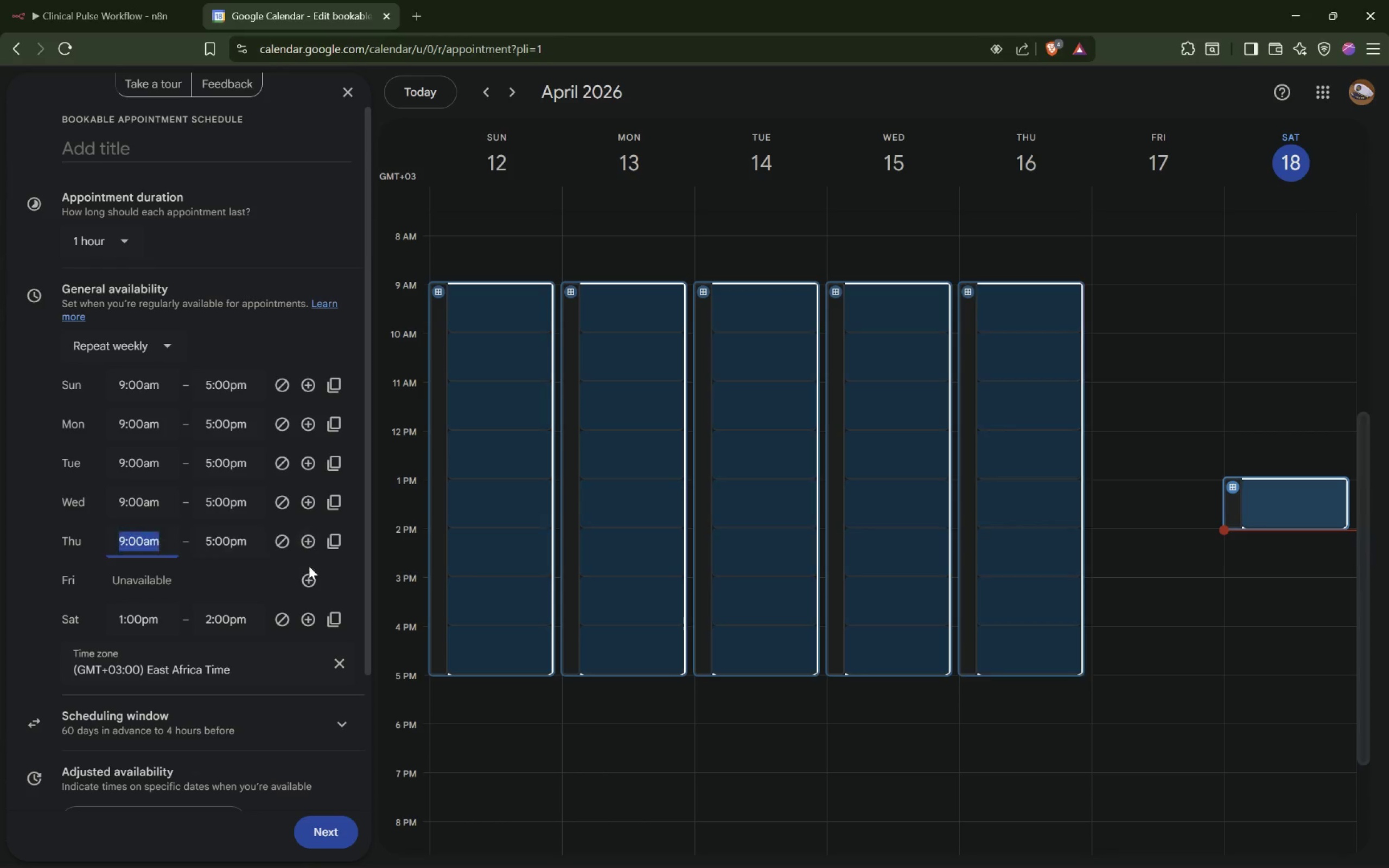 
left_click_drag(start_coordinate=[312, 575], to_coordinate=[312, 579])
 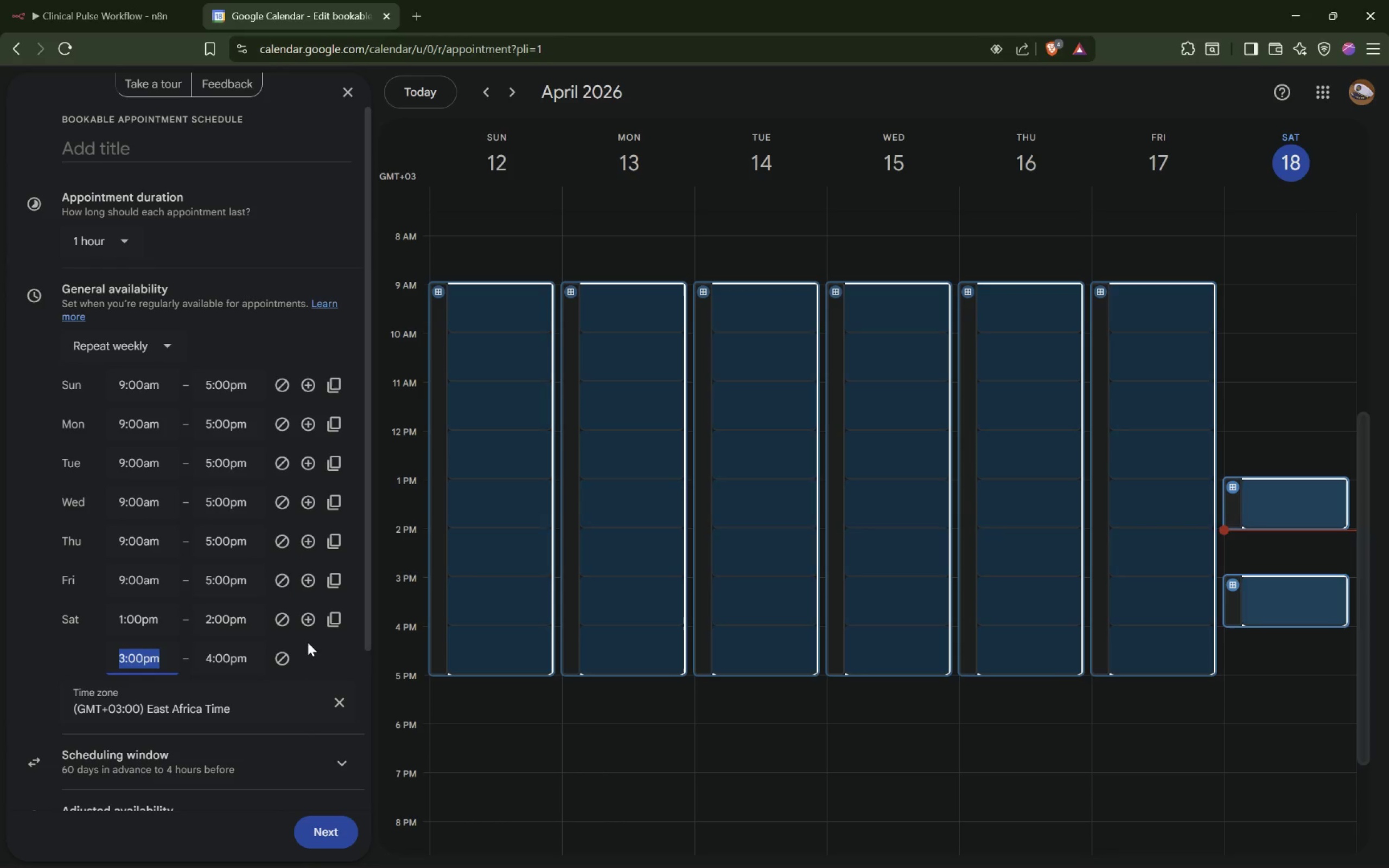 
scroll: coordinate [313, 630], scroll_direction: down, amount: 3.0
 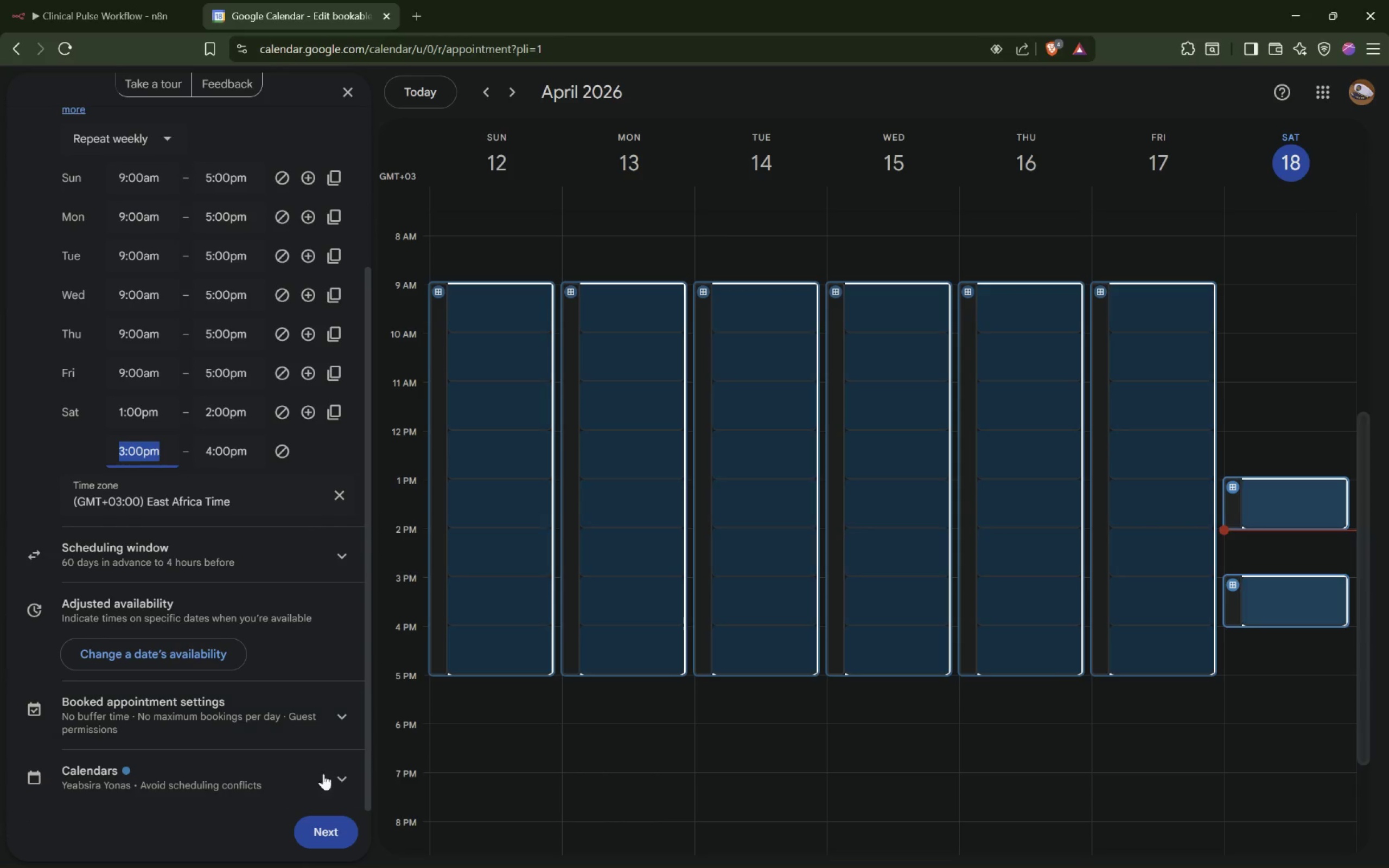 
left_click_drag(start_coordinate=[322, 817], to_coordinate=[320, 820])
 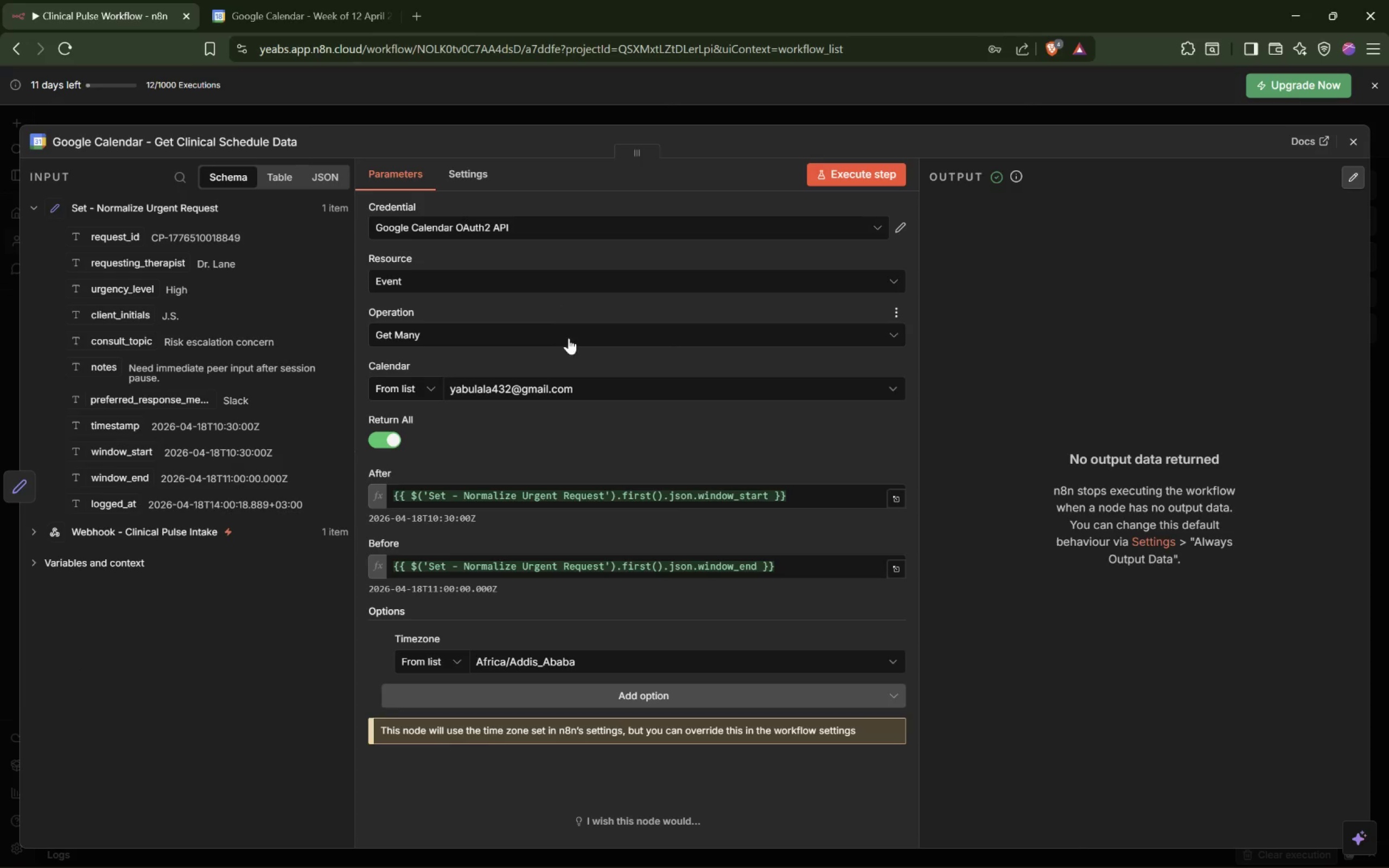 
wait(5.31)
 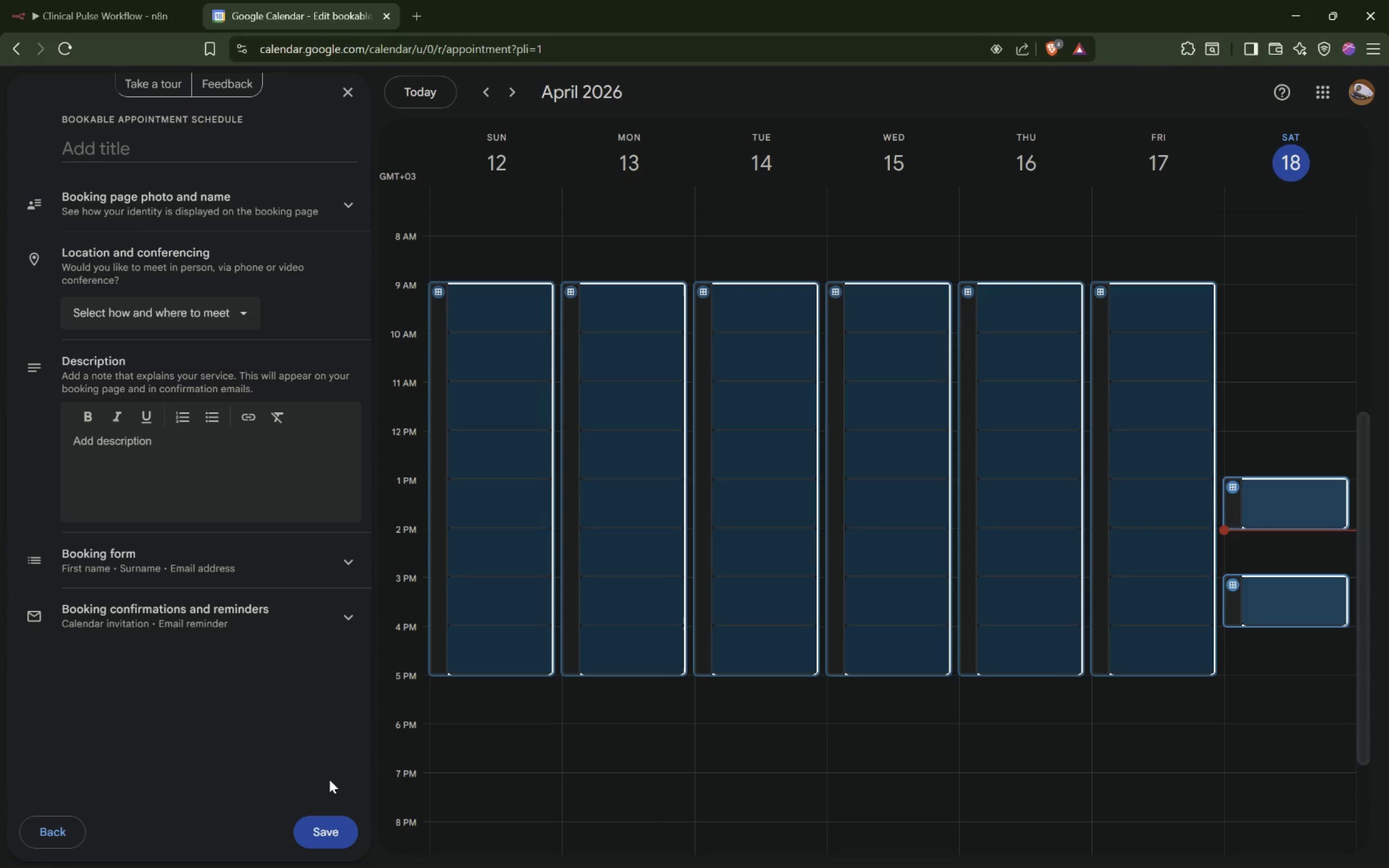 
mouse_move([842, 184])
 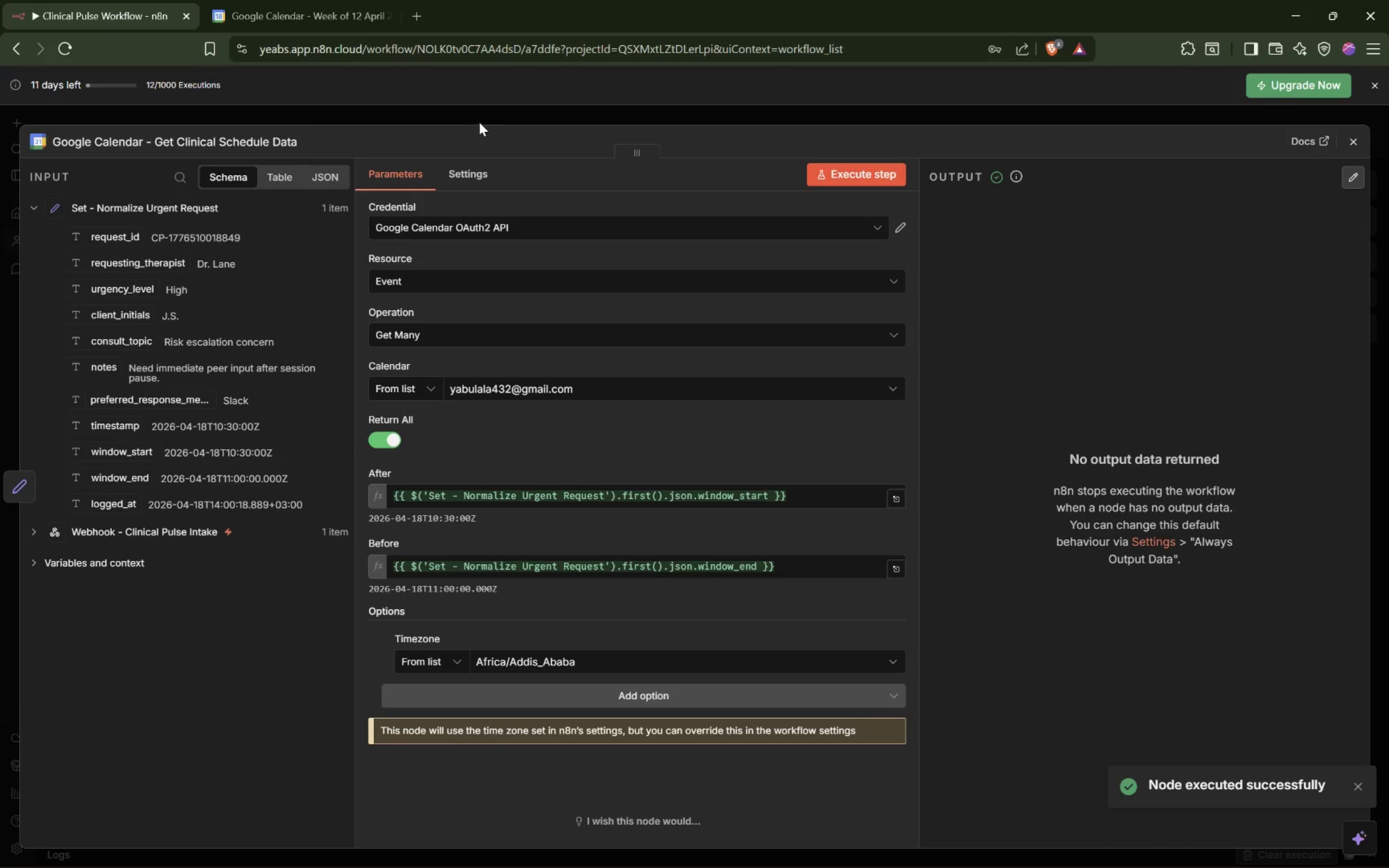 
left_click([483, 116])
 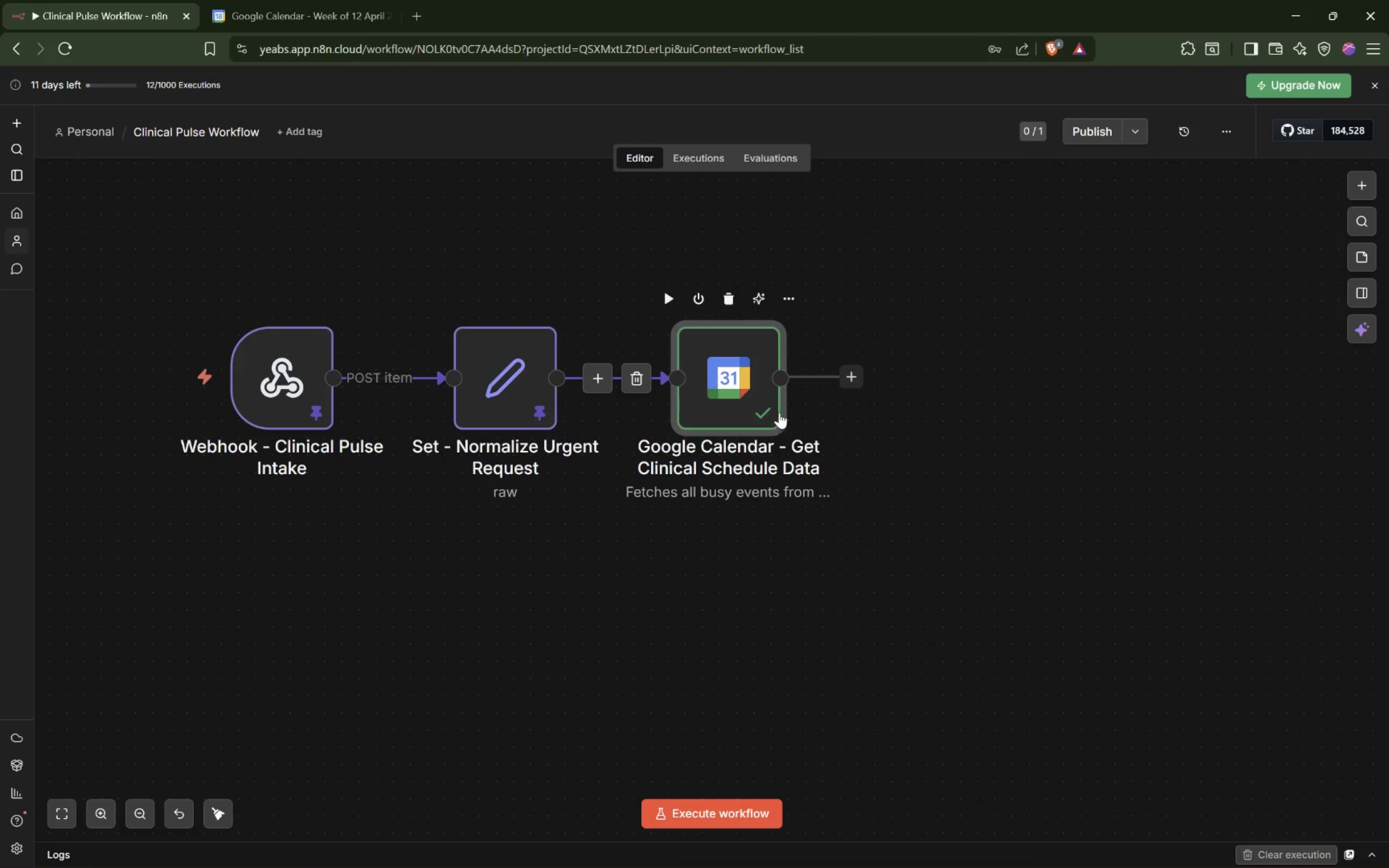 
double_click([725, 378])
 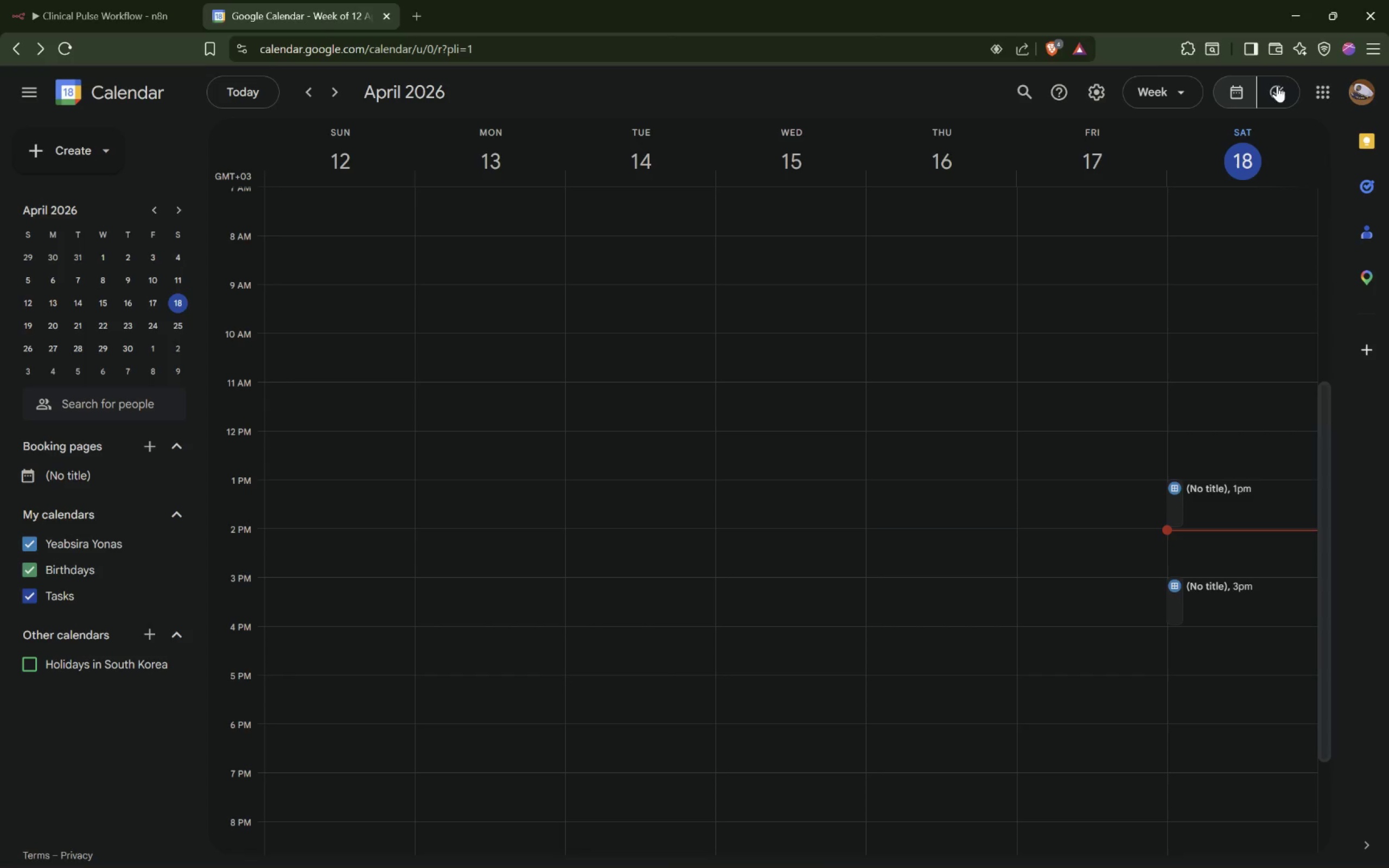 
left_click([1276, 86])
 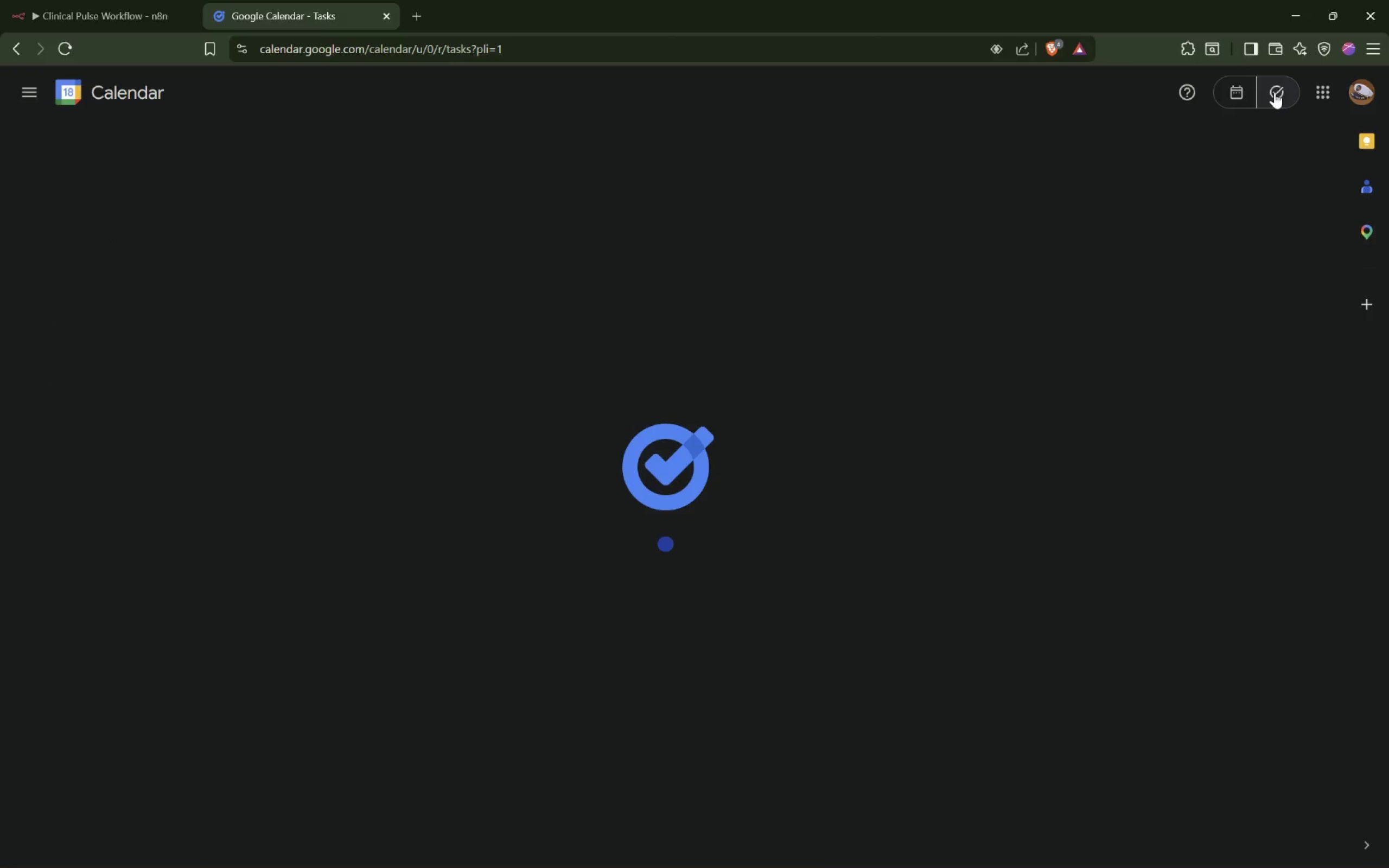 
mouse_move([1232, 96])
 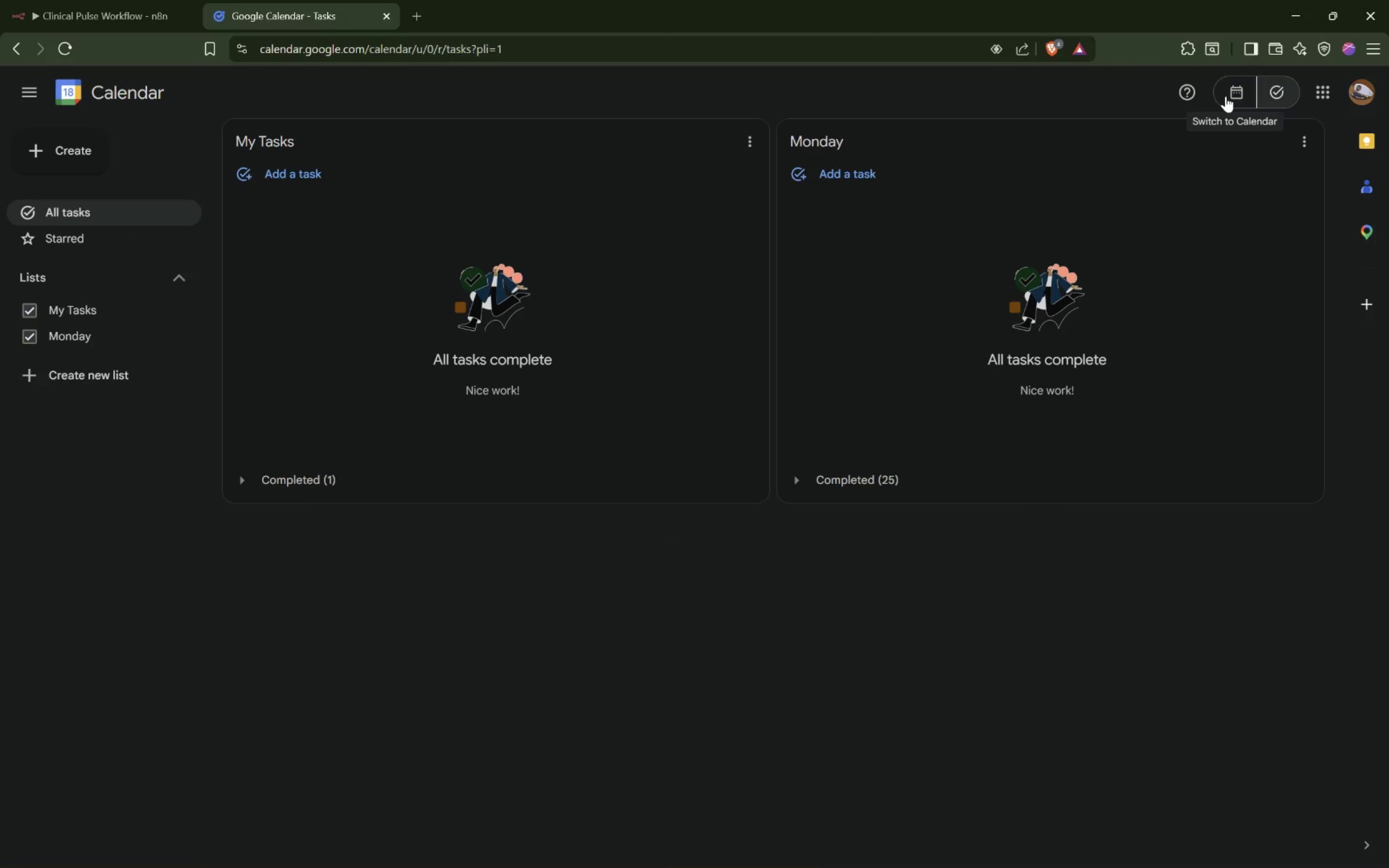 
left_click([1226, 96])
 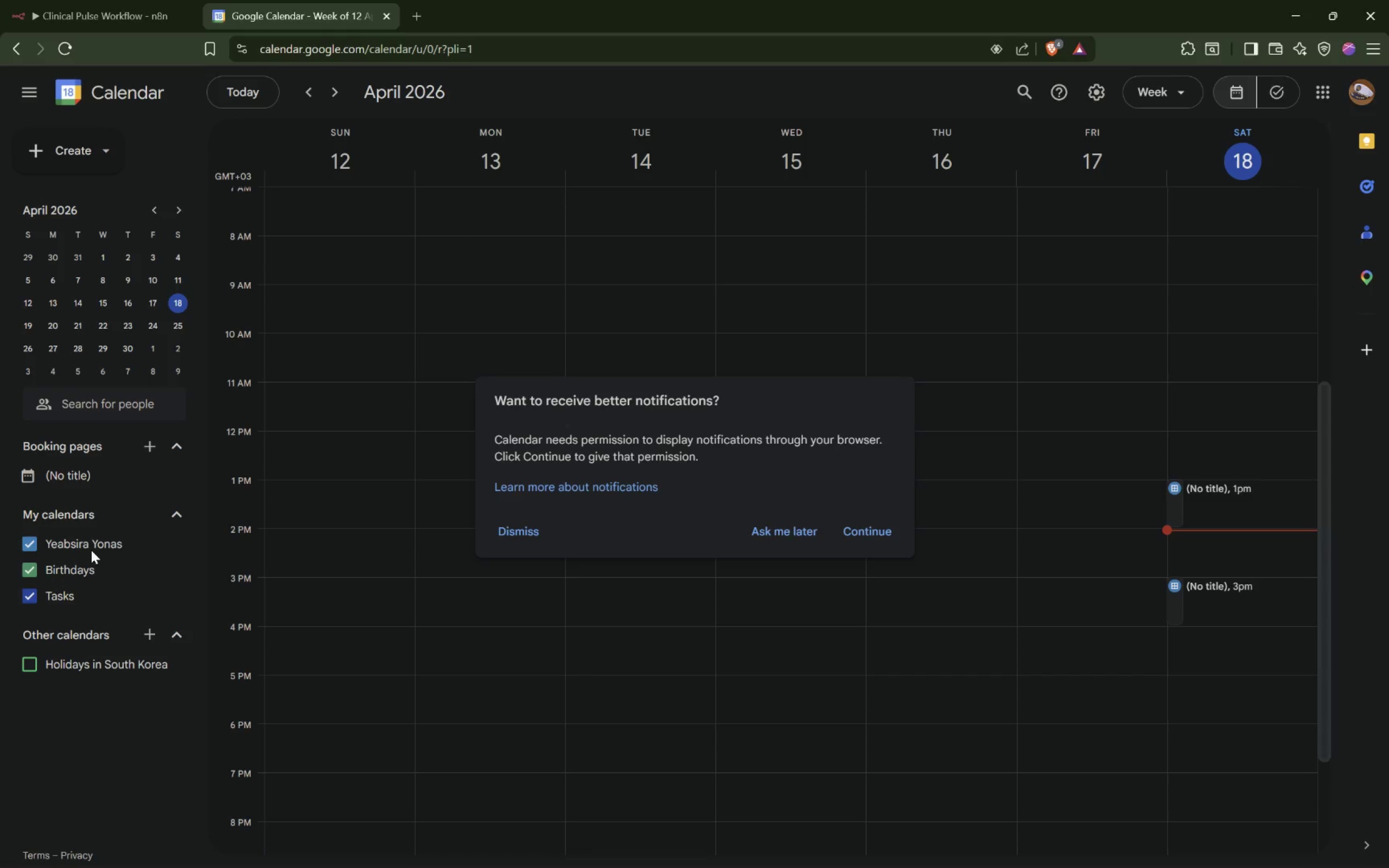 
wait(8.52)
 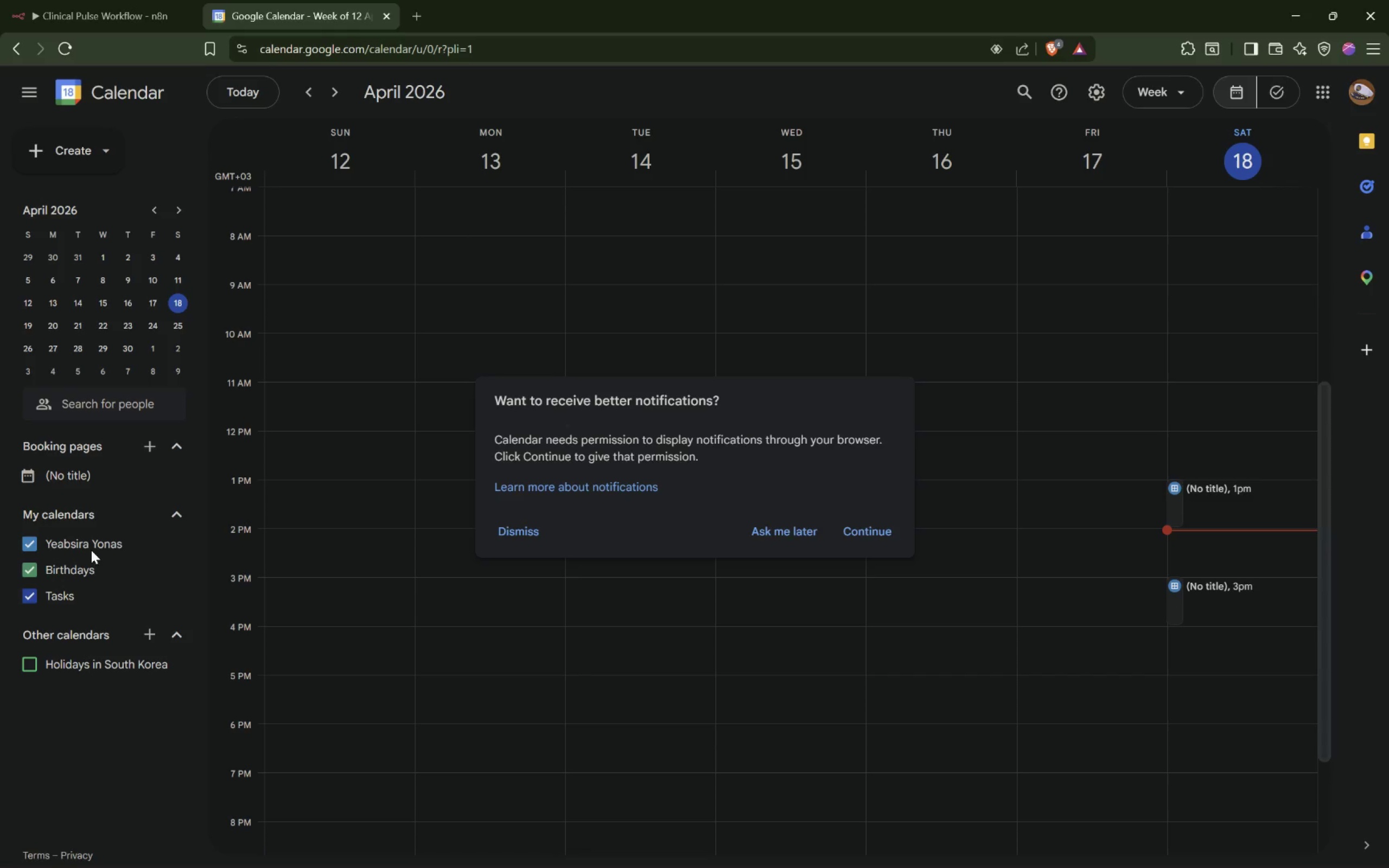 
left_click([30, 593])
 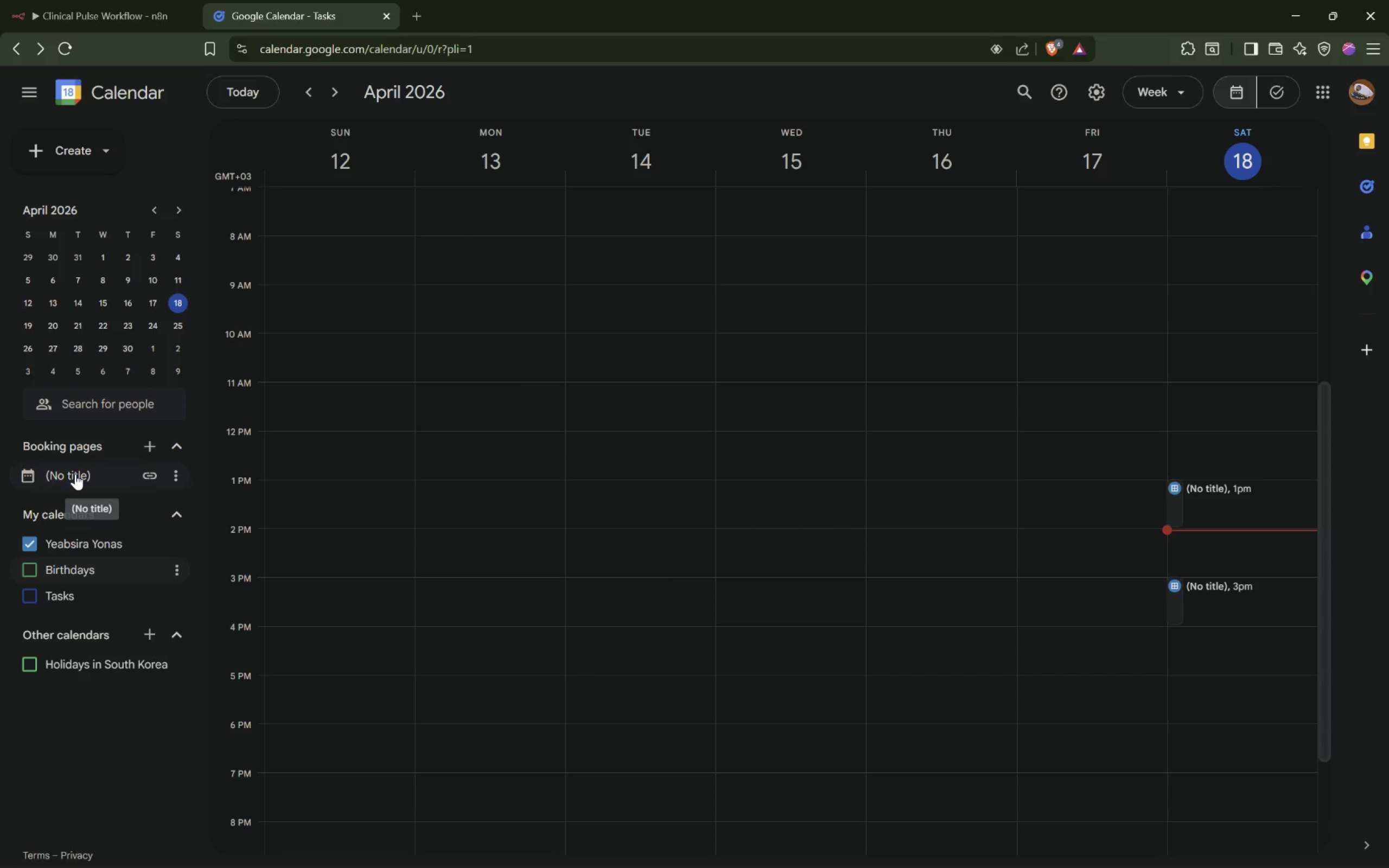 
wait(7.56)
 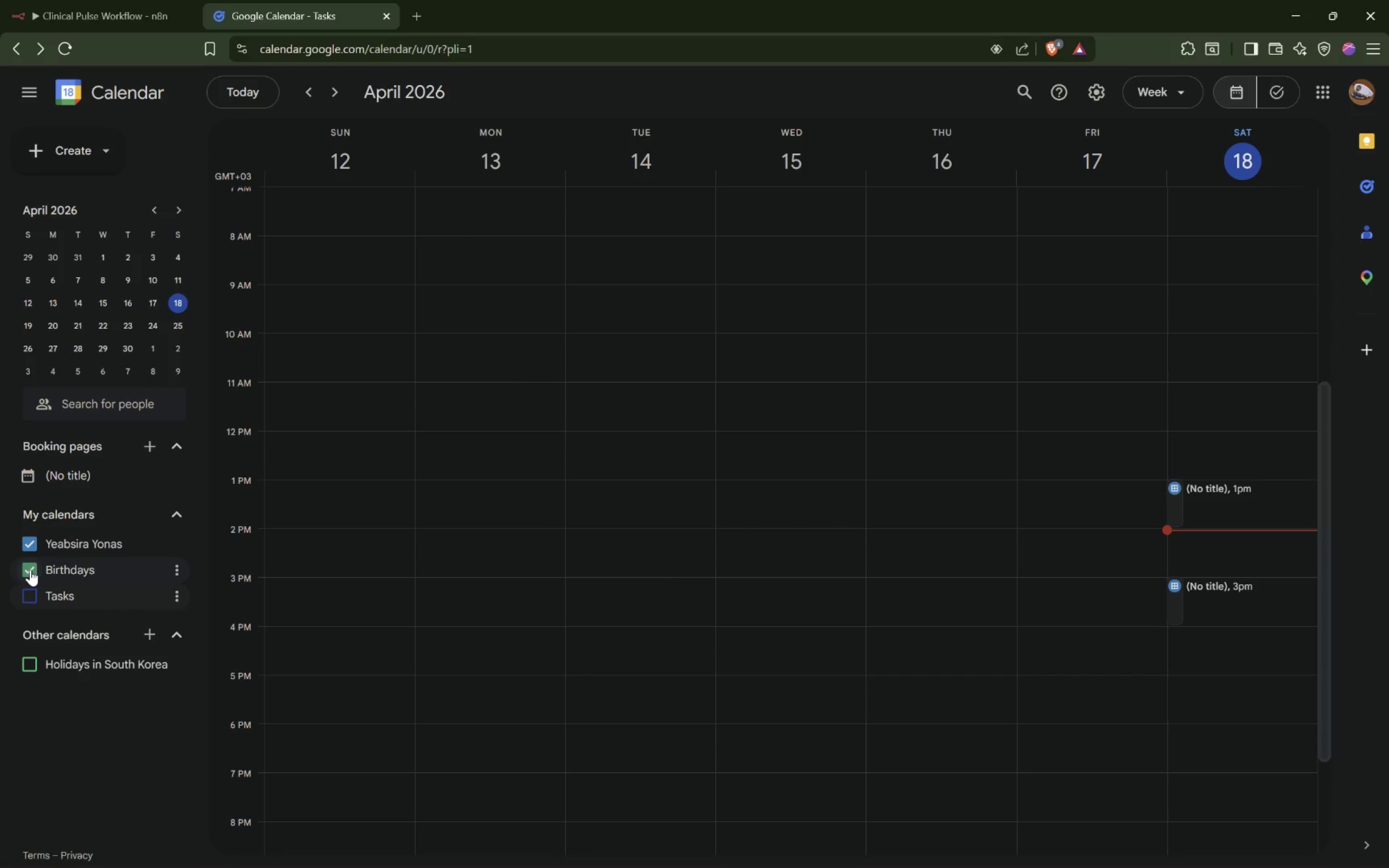 
double_click([1227, 520])
 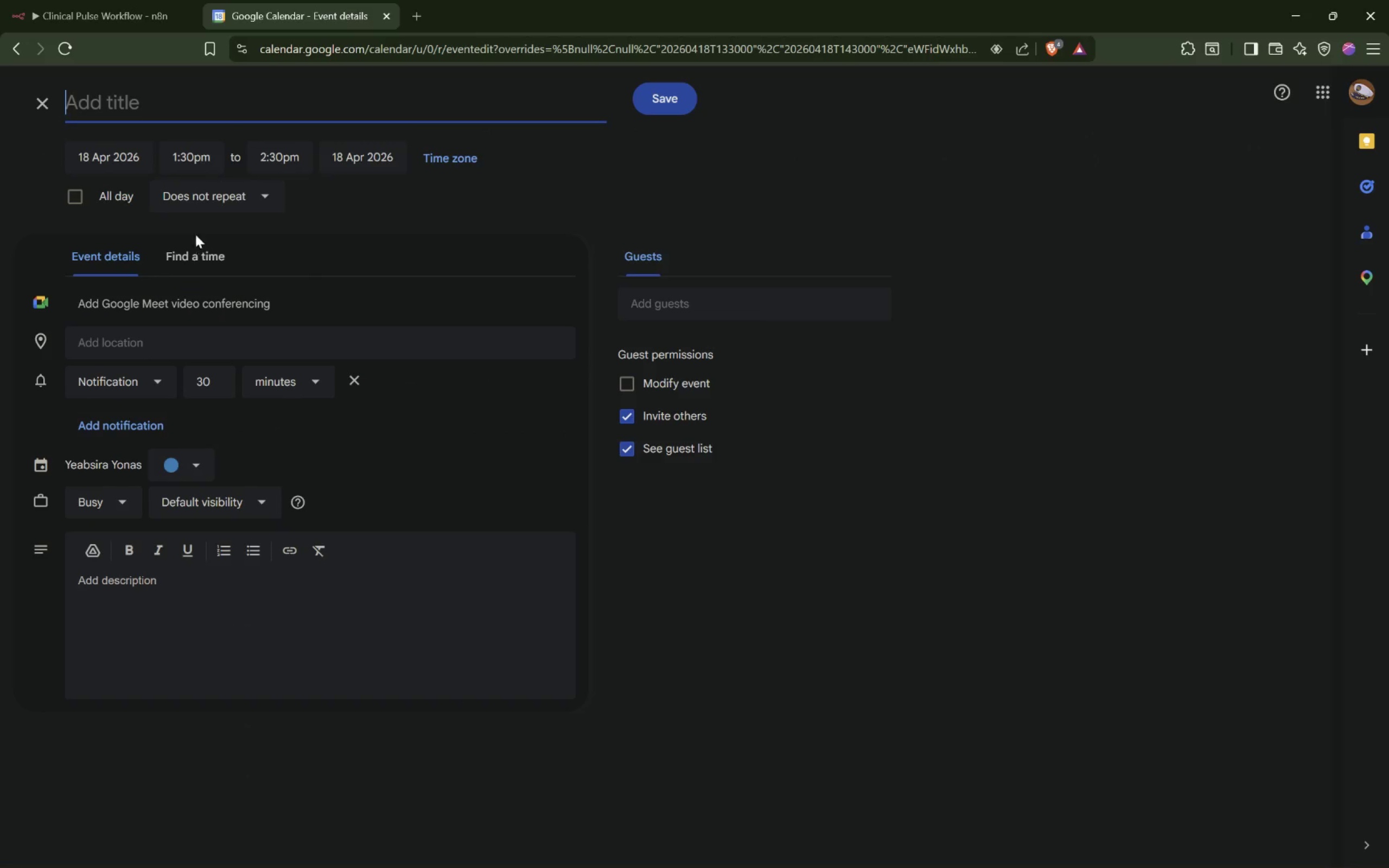 
left_click([138, 346])
 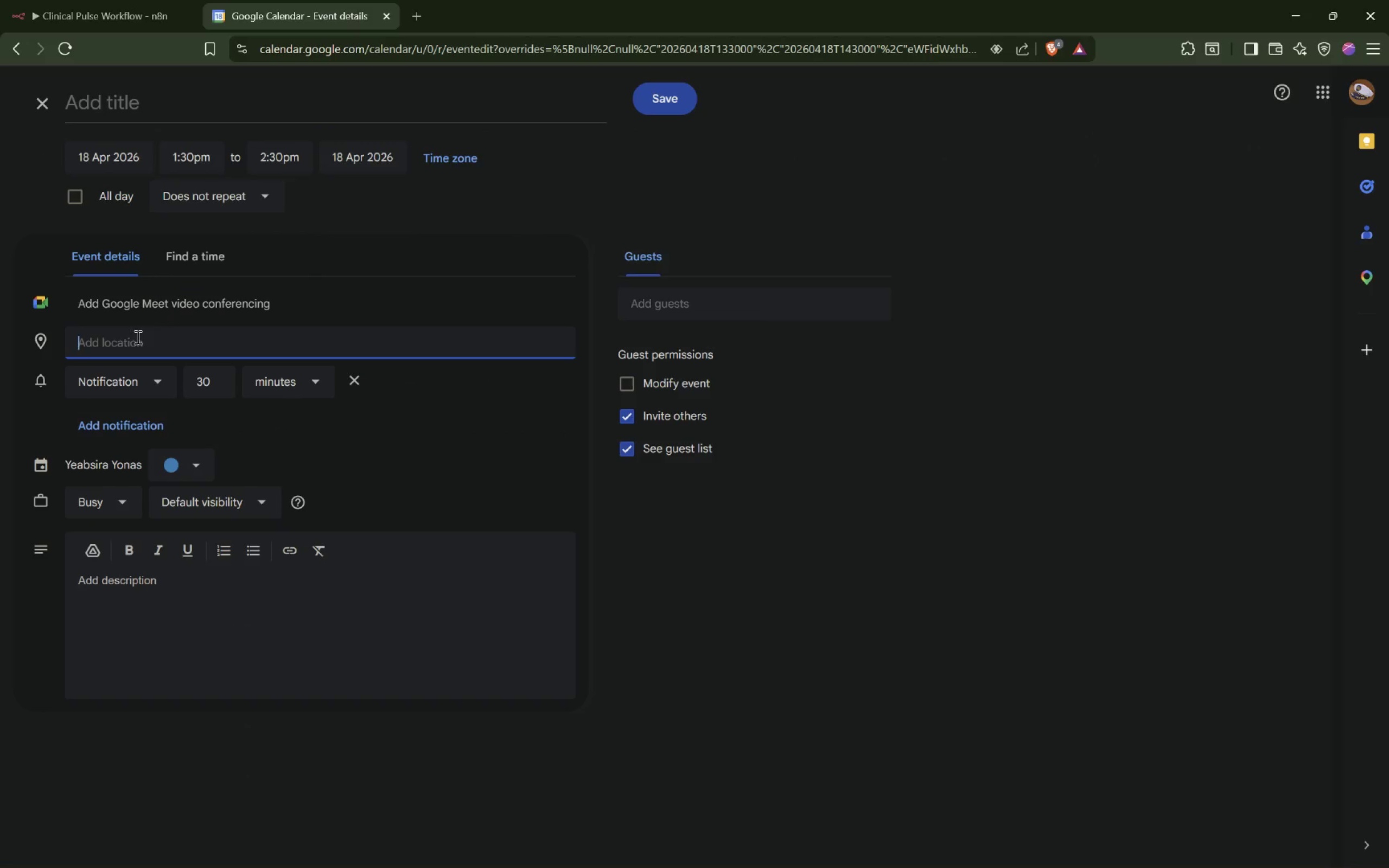 
left_click([139, 339])
 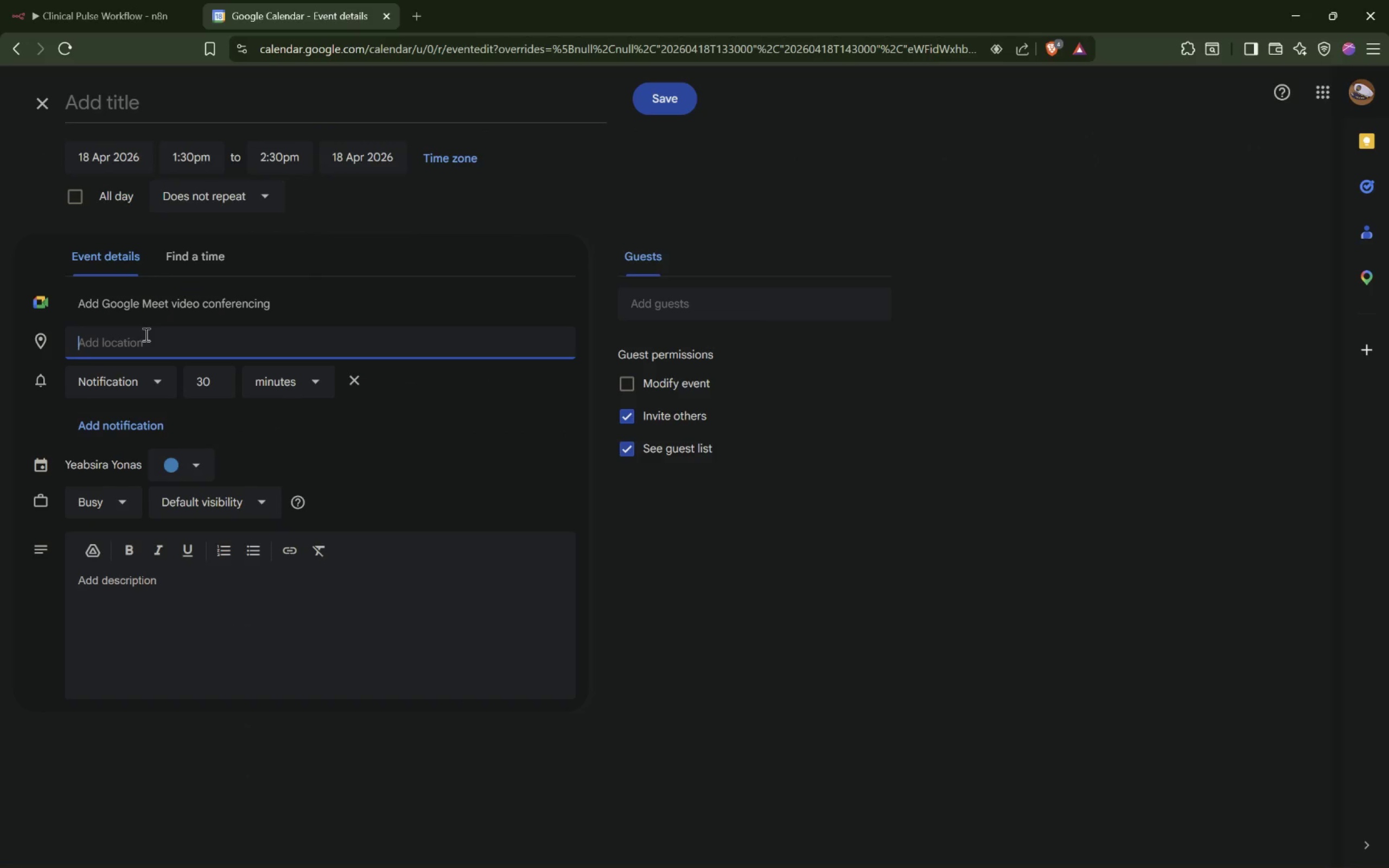 
type(fdsda)
 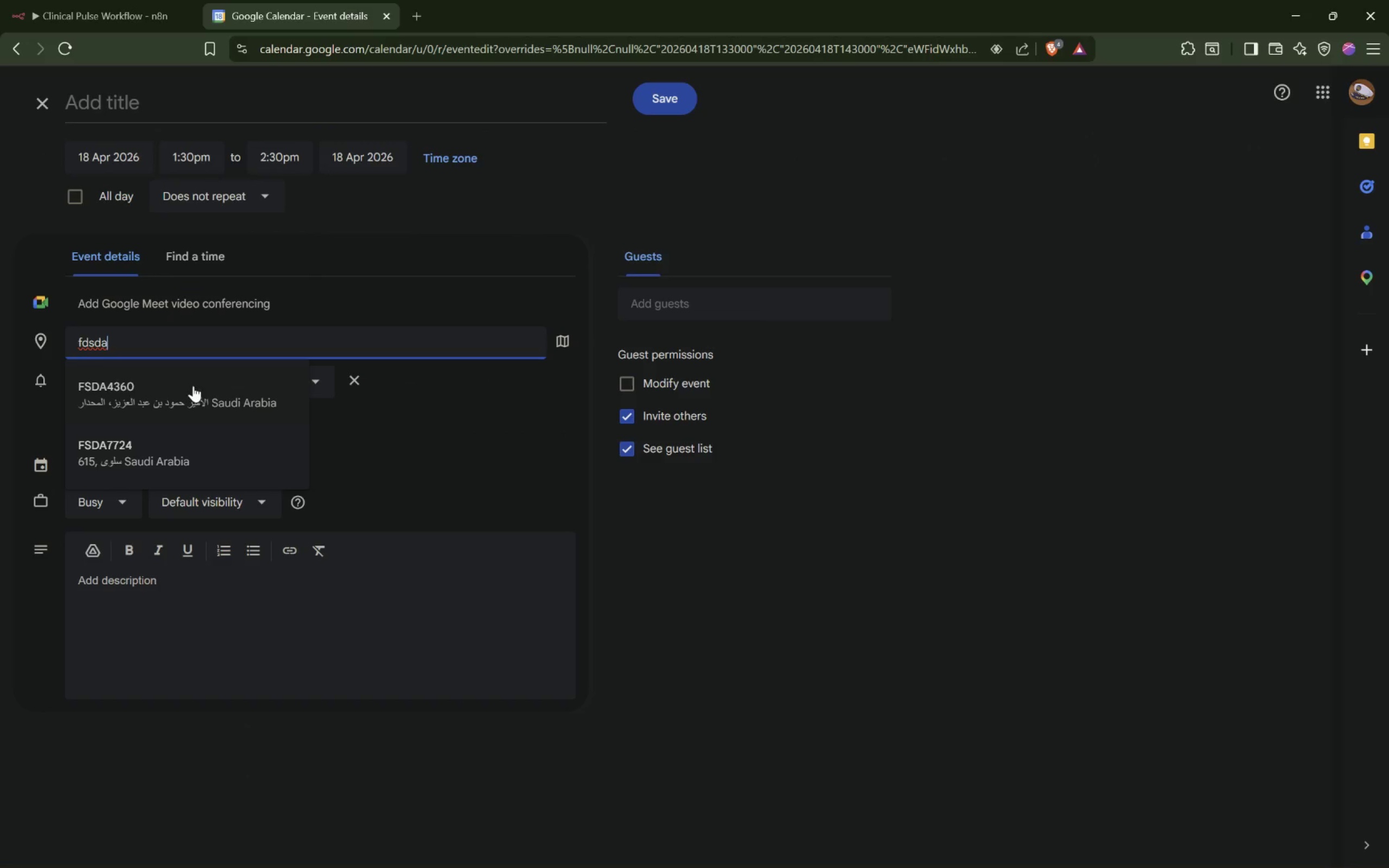 
left_click_drag(start_coordinate=[258, 339], to_coordinate=[54, 320])
 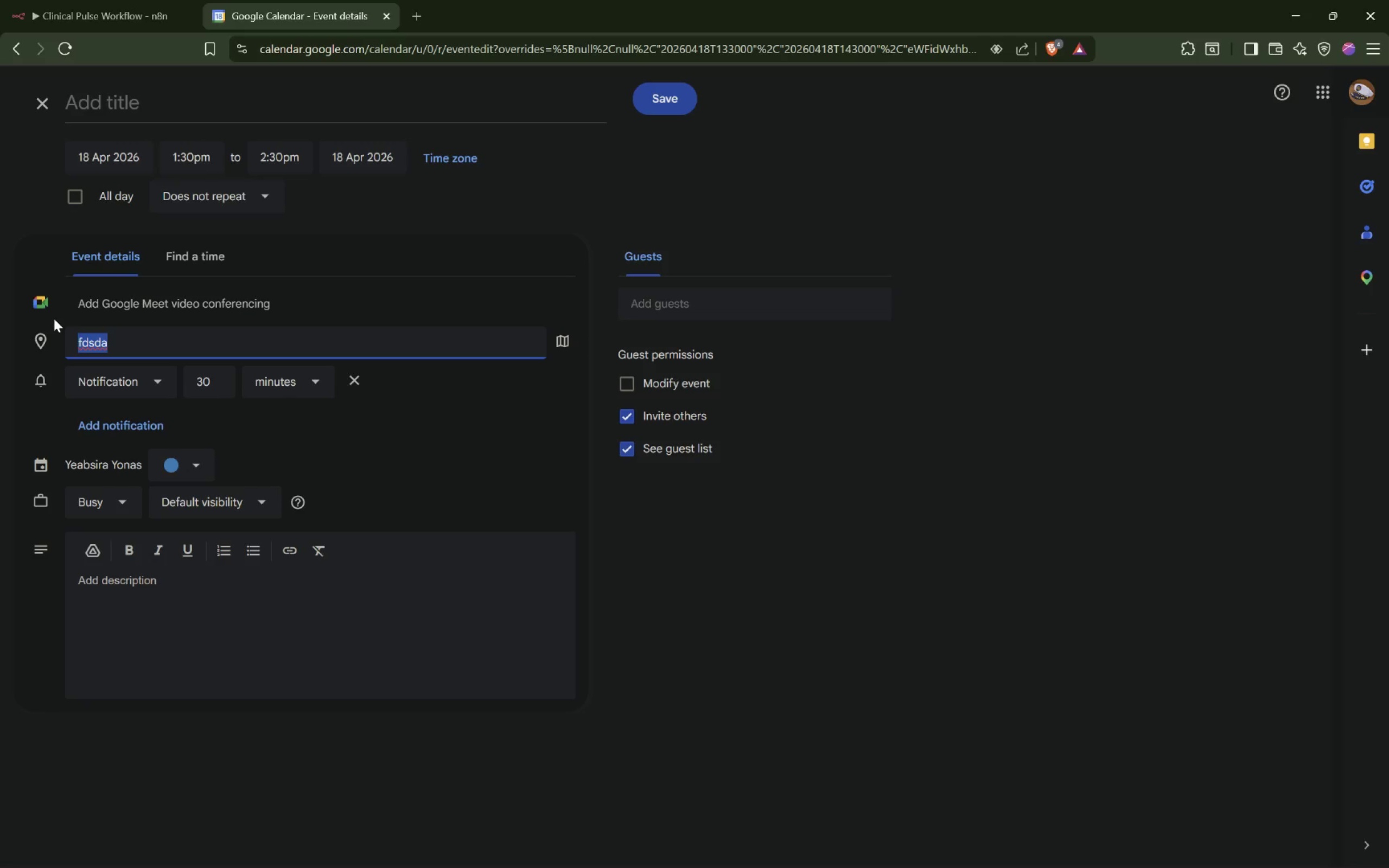 
type(Zefmesh)
 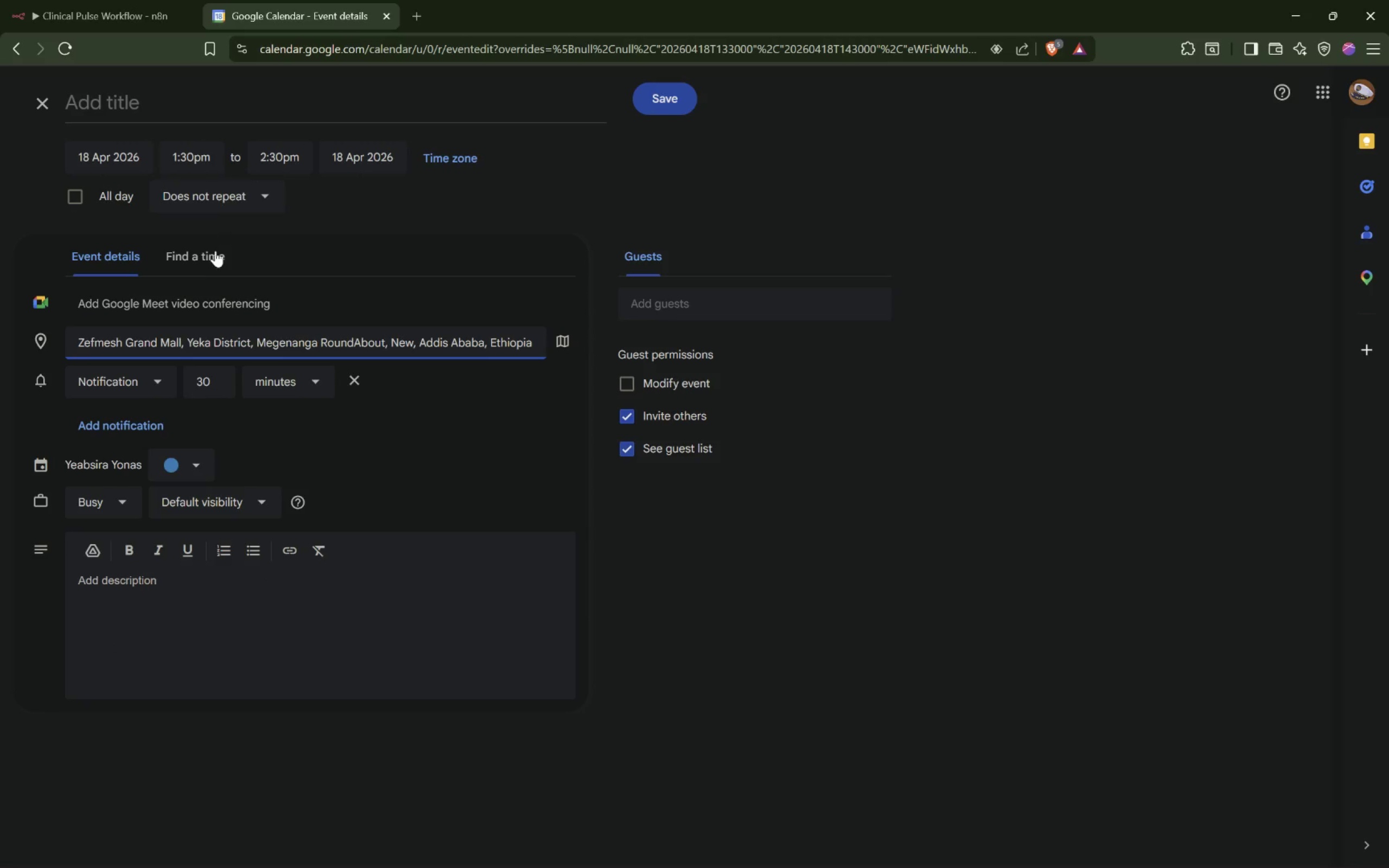 
left_click([211, 254])
 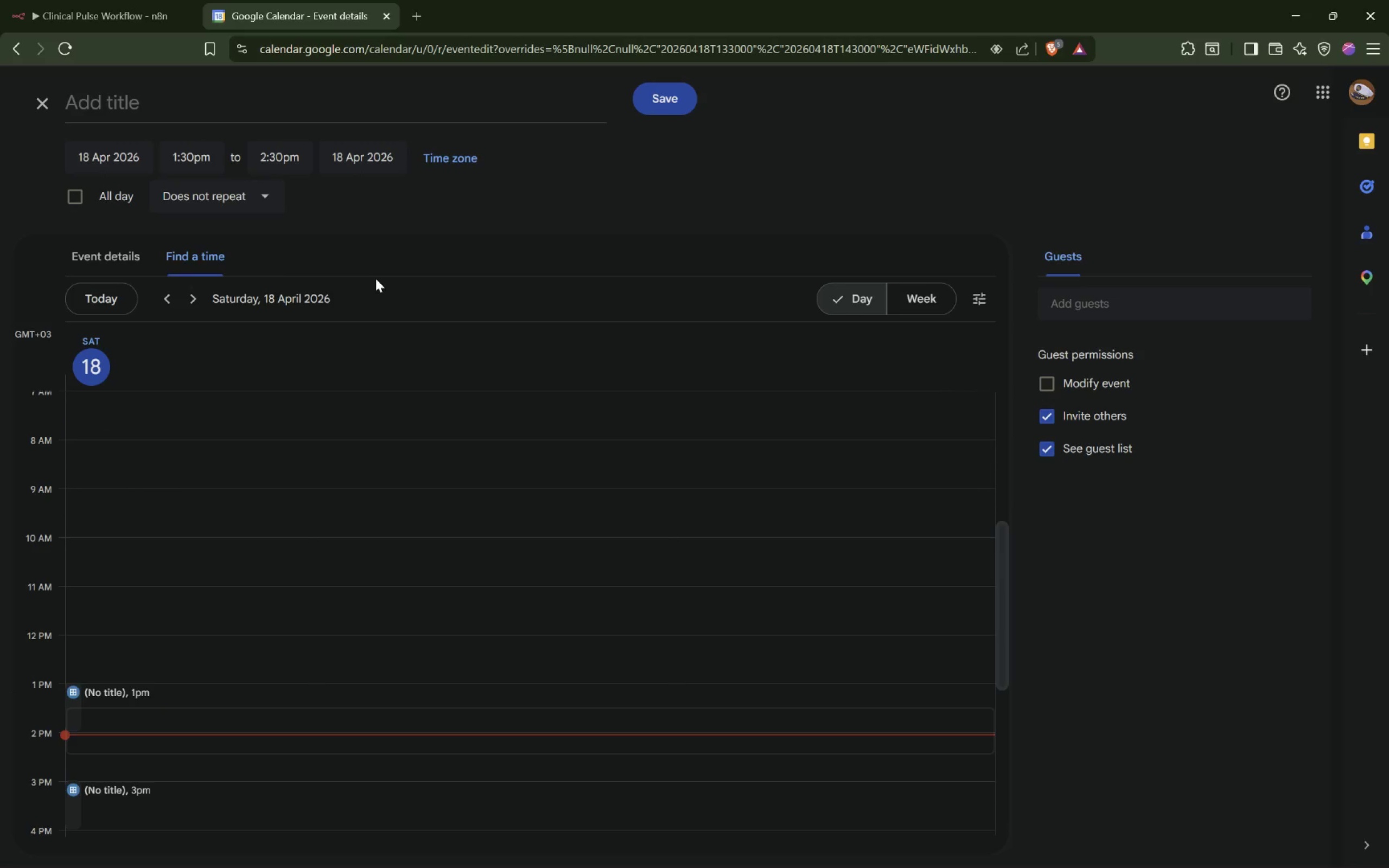 
left_click([166, 305])
 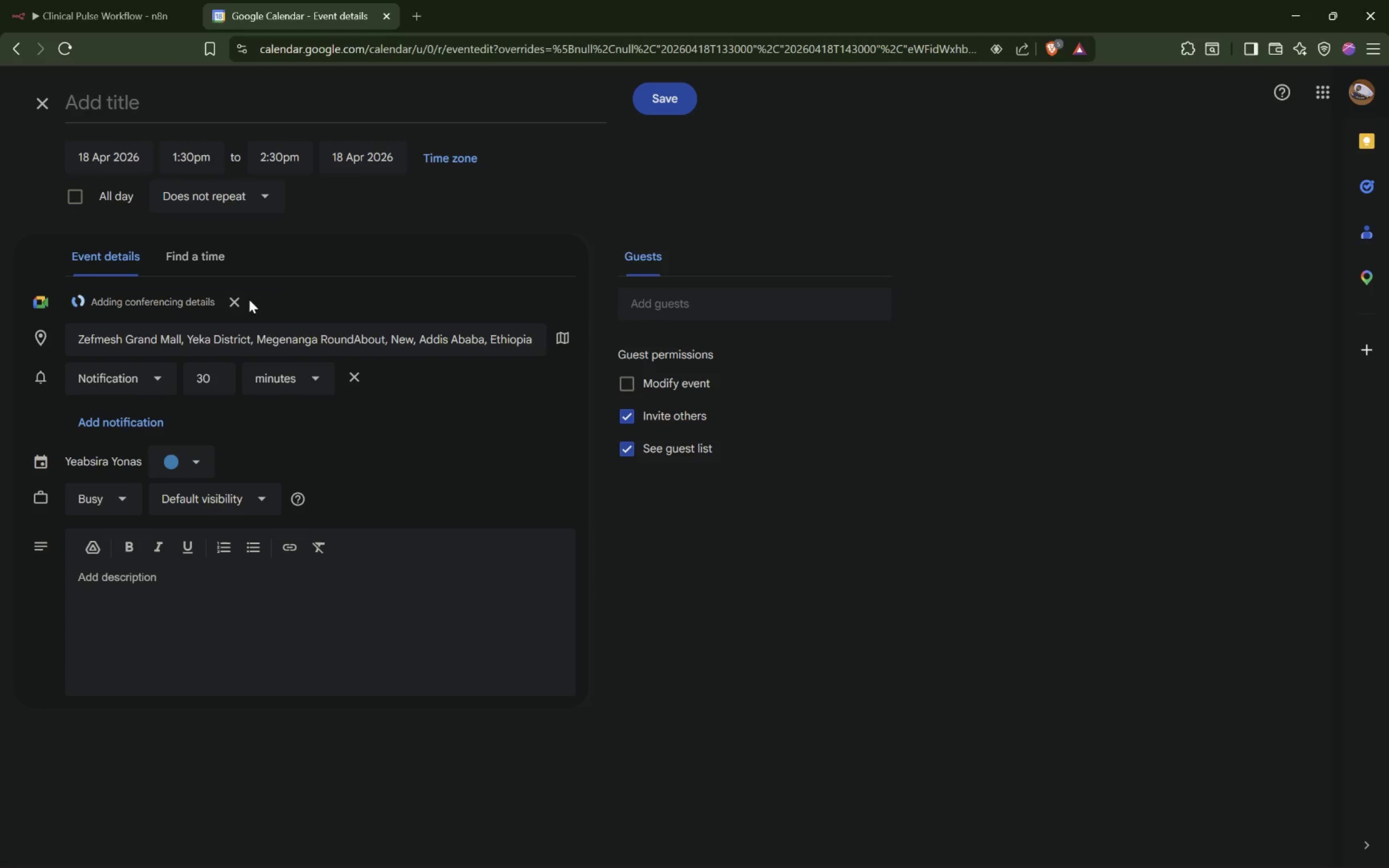 
left_click([239, 303])
 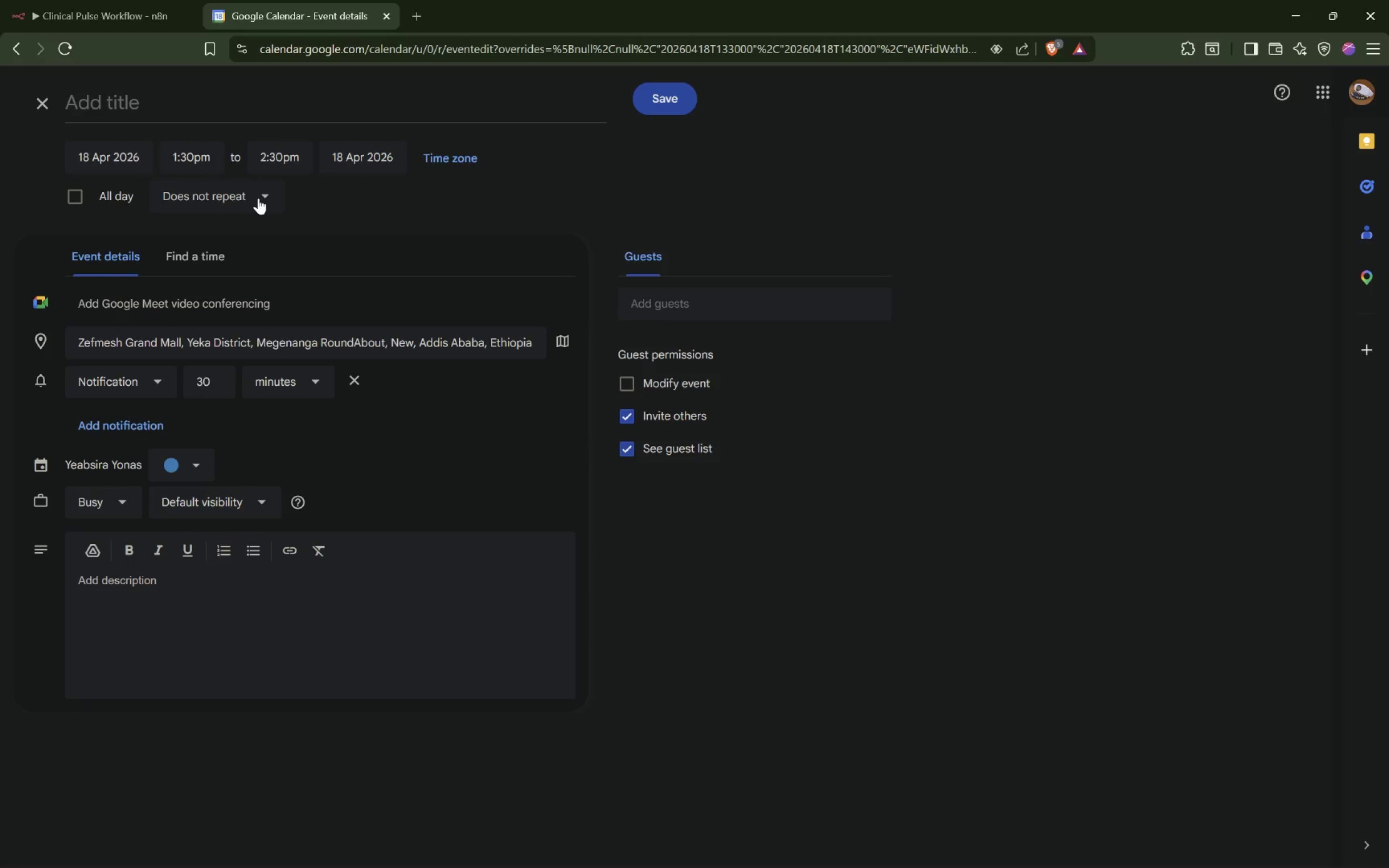 
left_click([657, 379])
 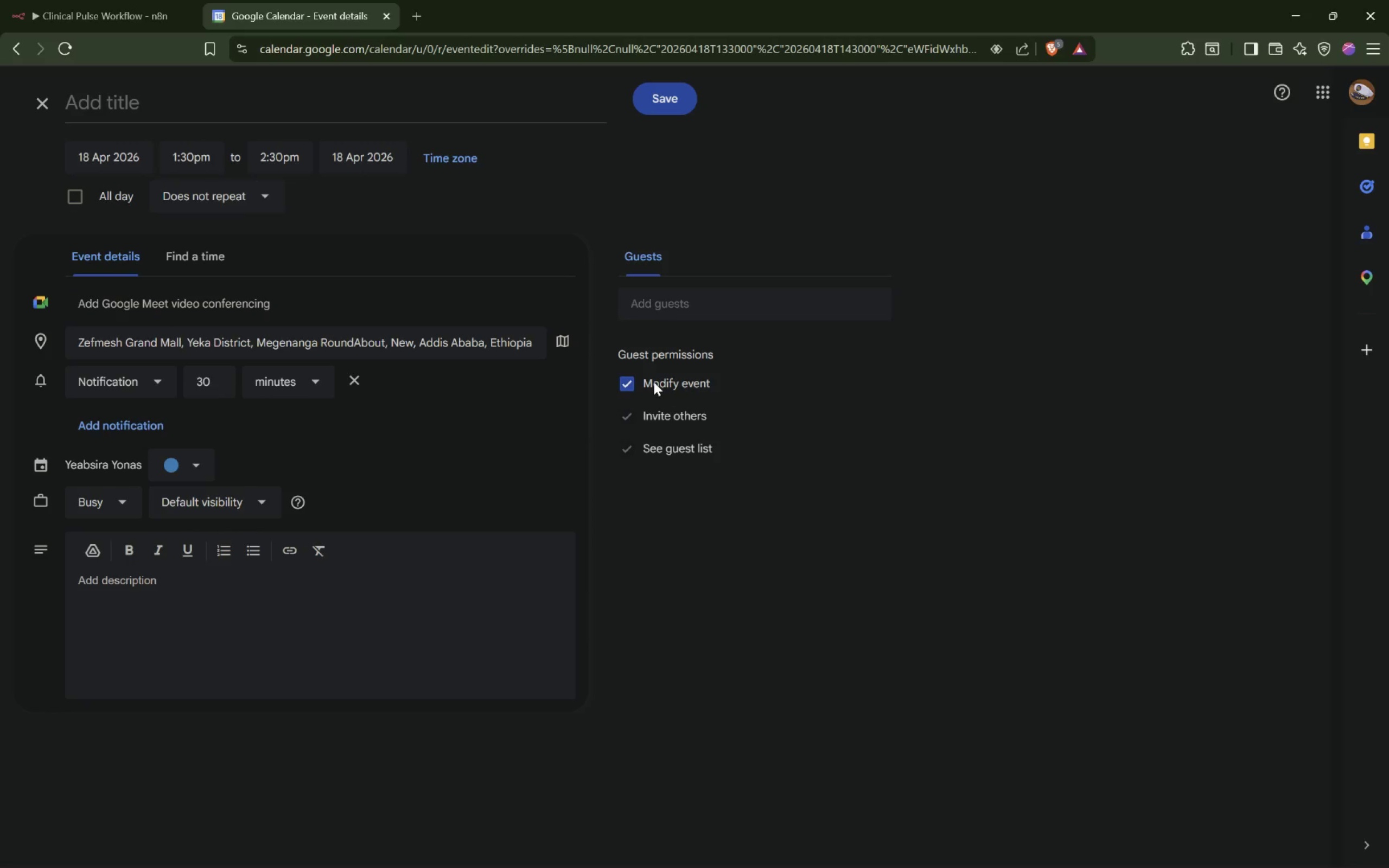 
left_click([654, 381])
 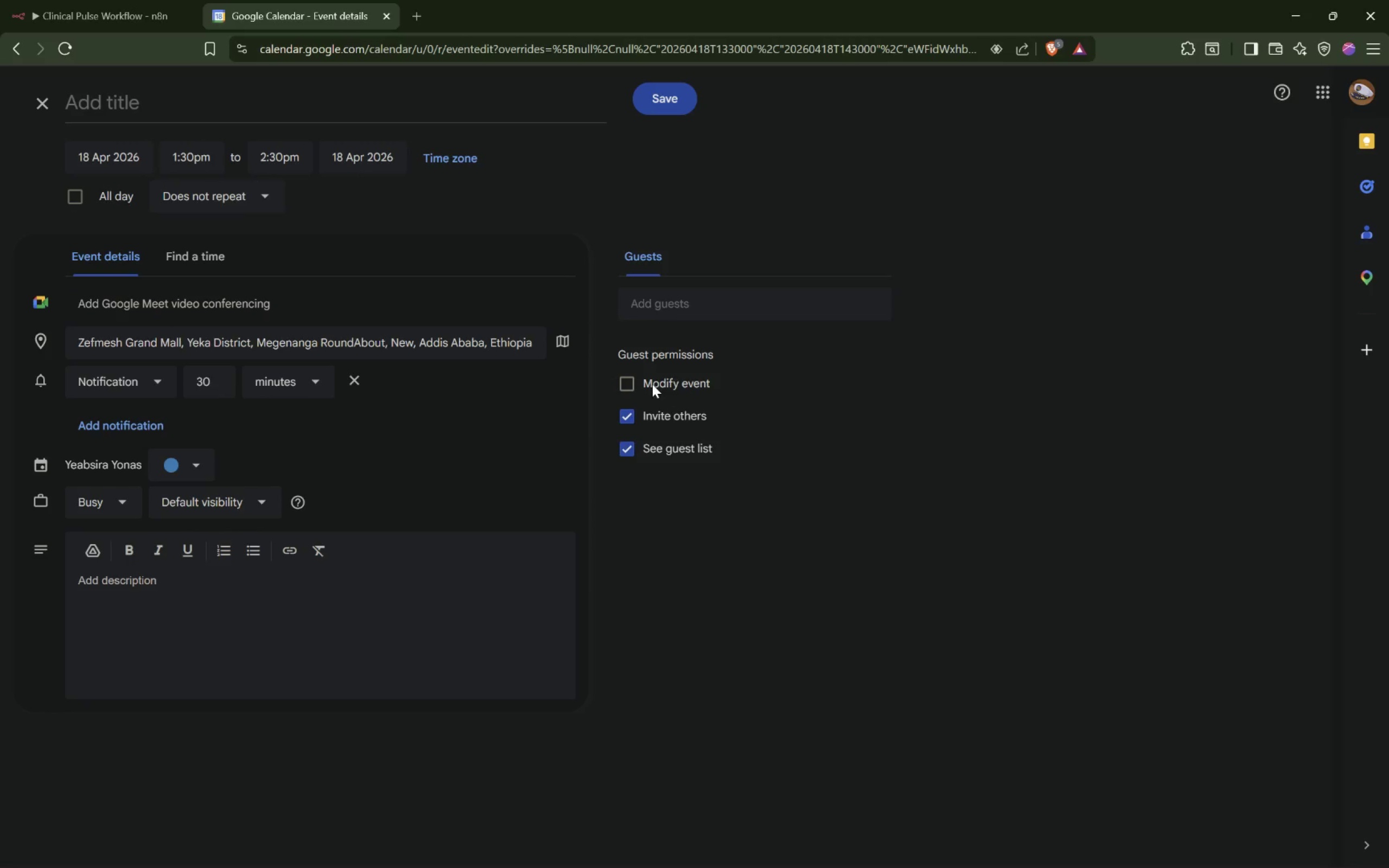 
left_click([652, 383])
 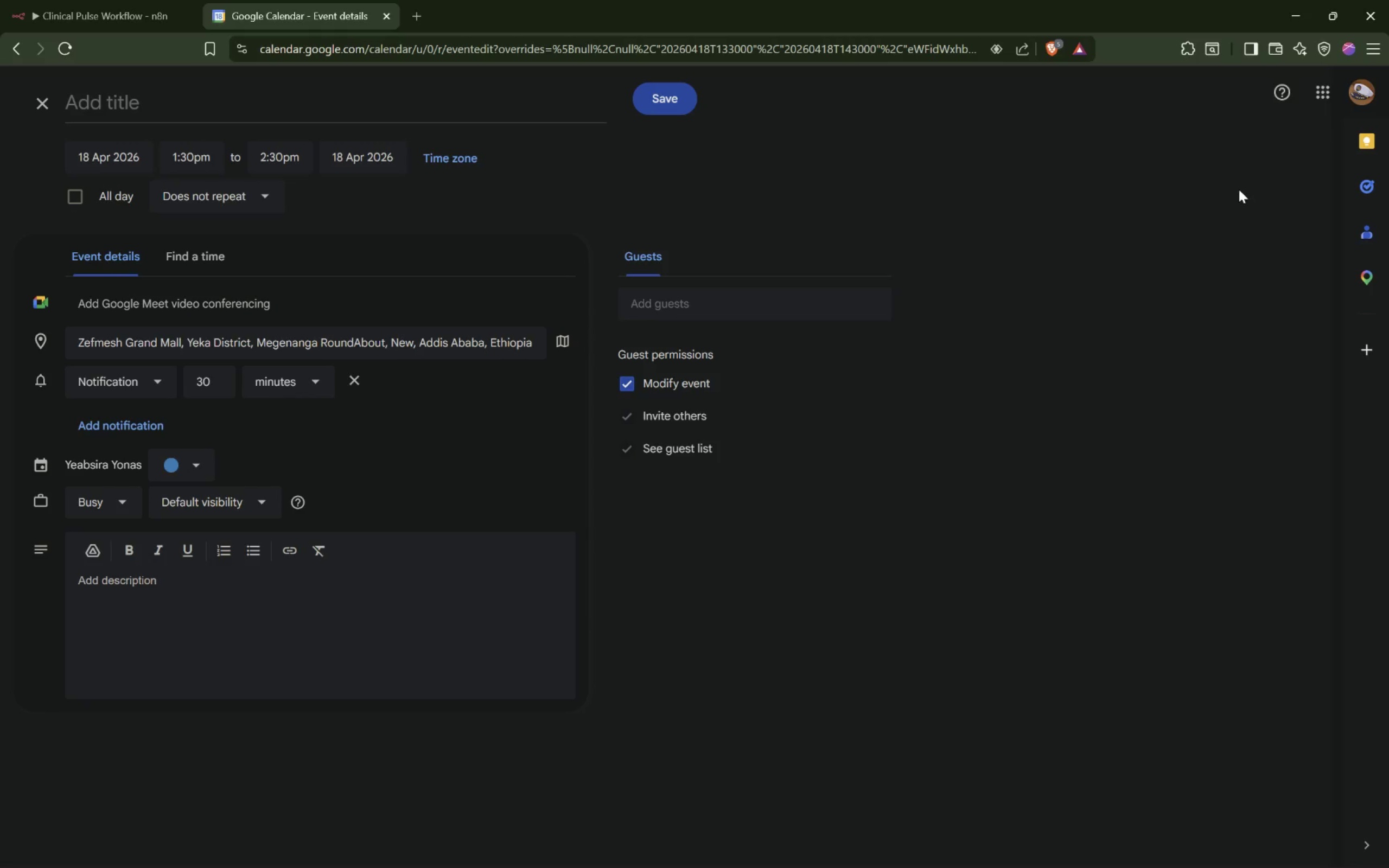 
left_click([697, 93])
 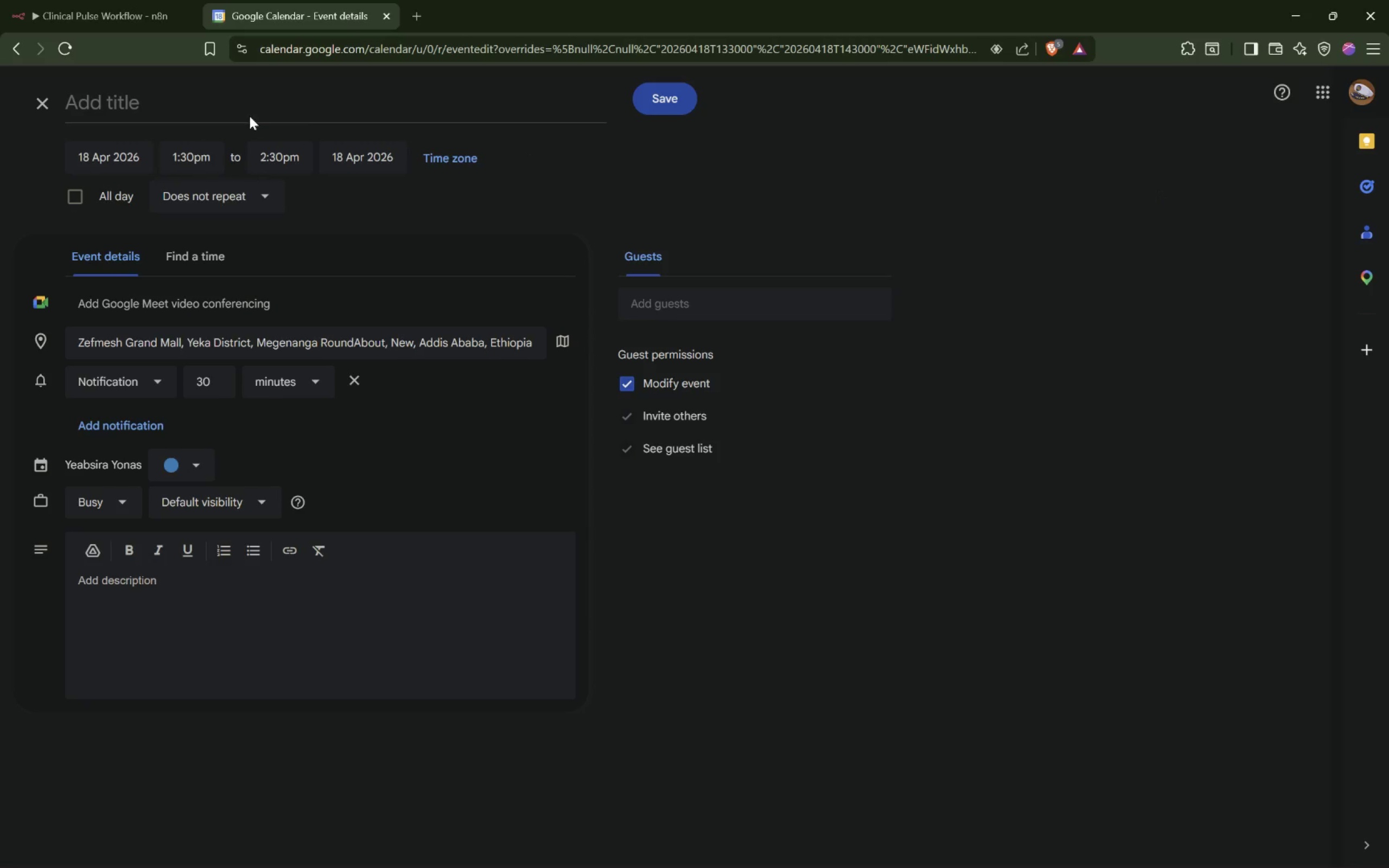 
left_click([261, 98])
 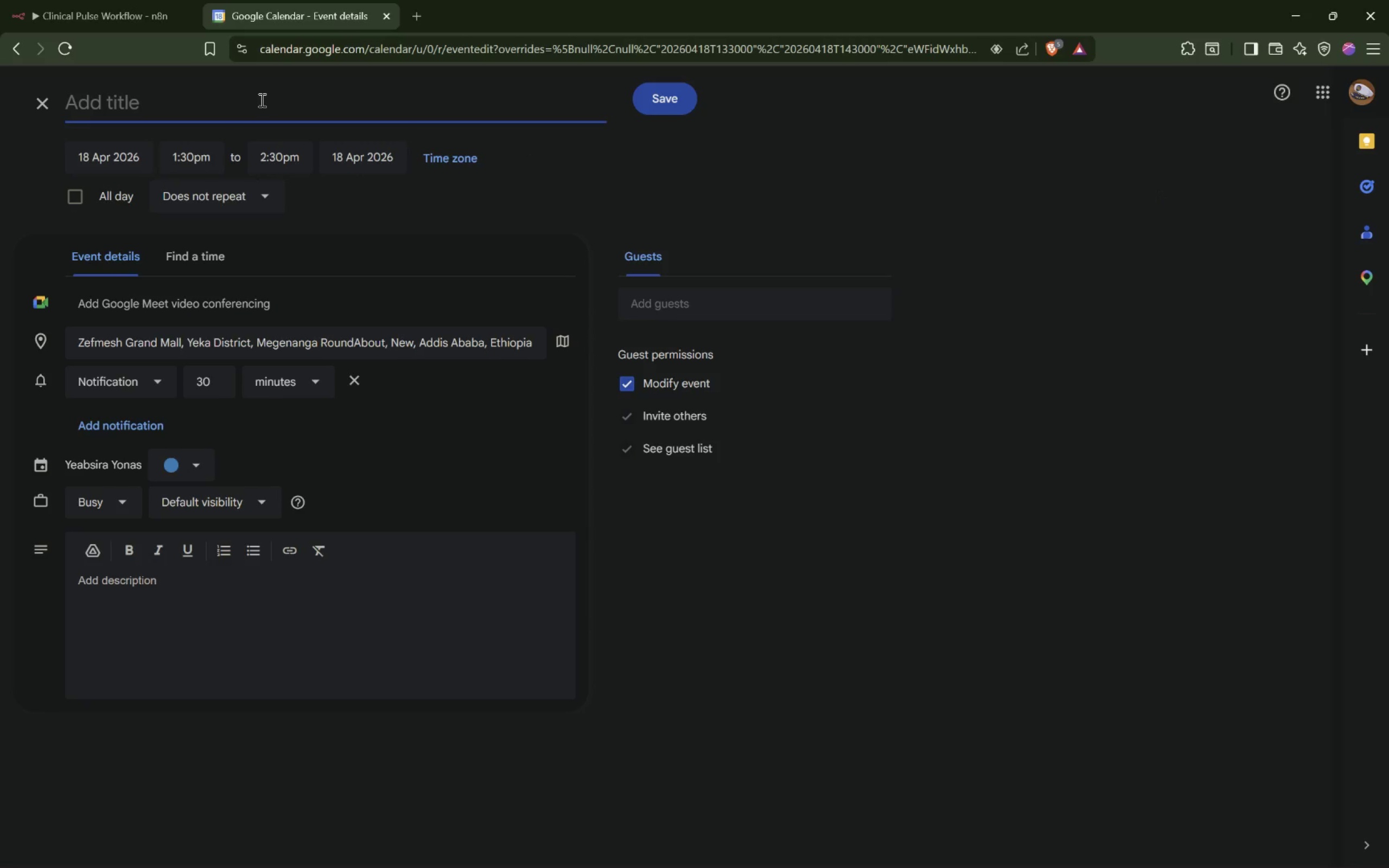 
type(Title Sample)
 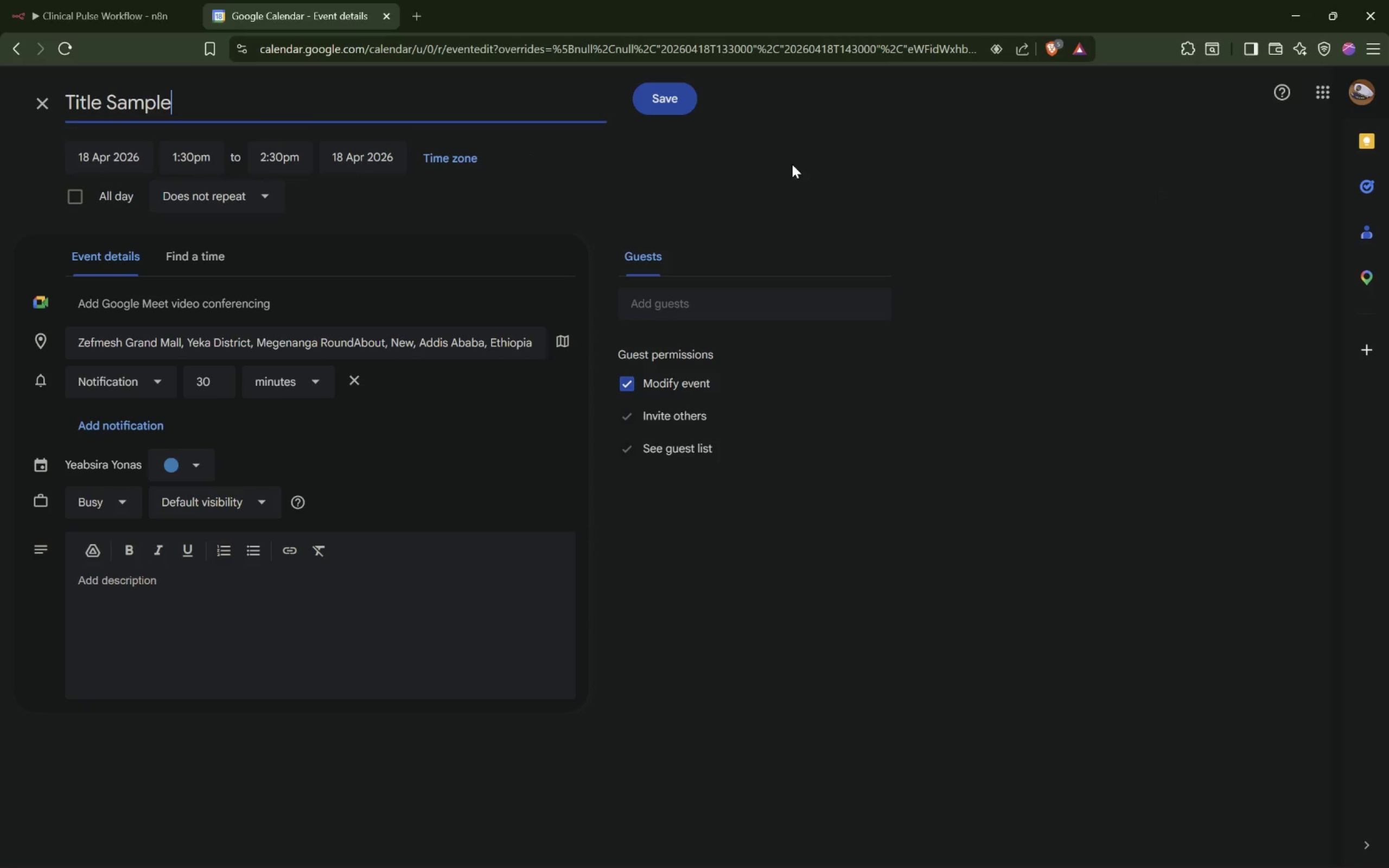 
left_click([679, 102])
 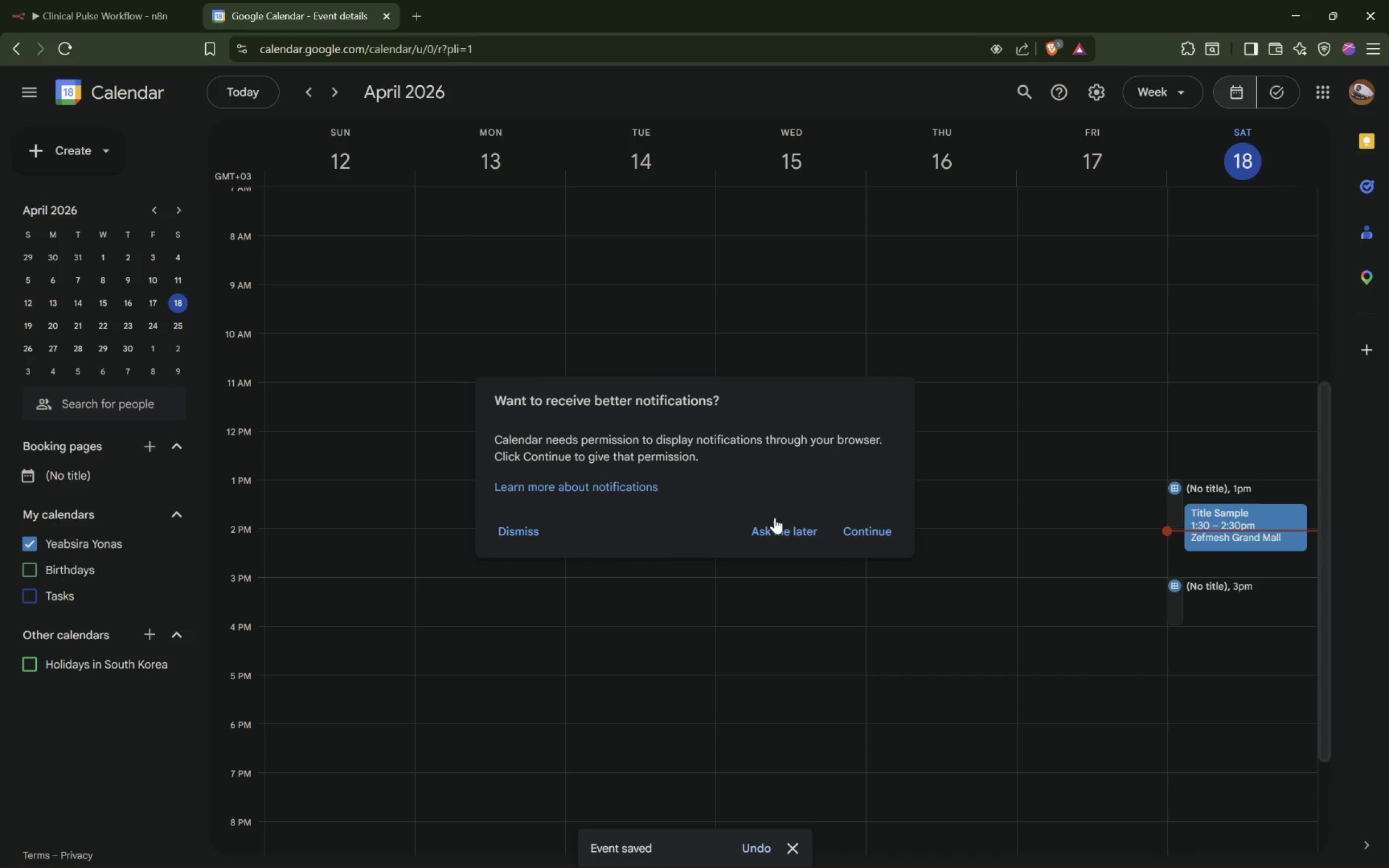 
wait(7.73)
 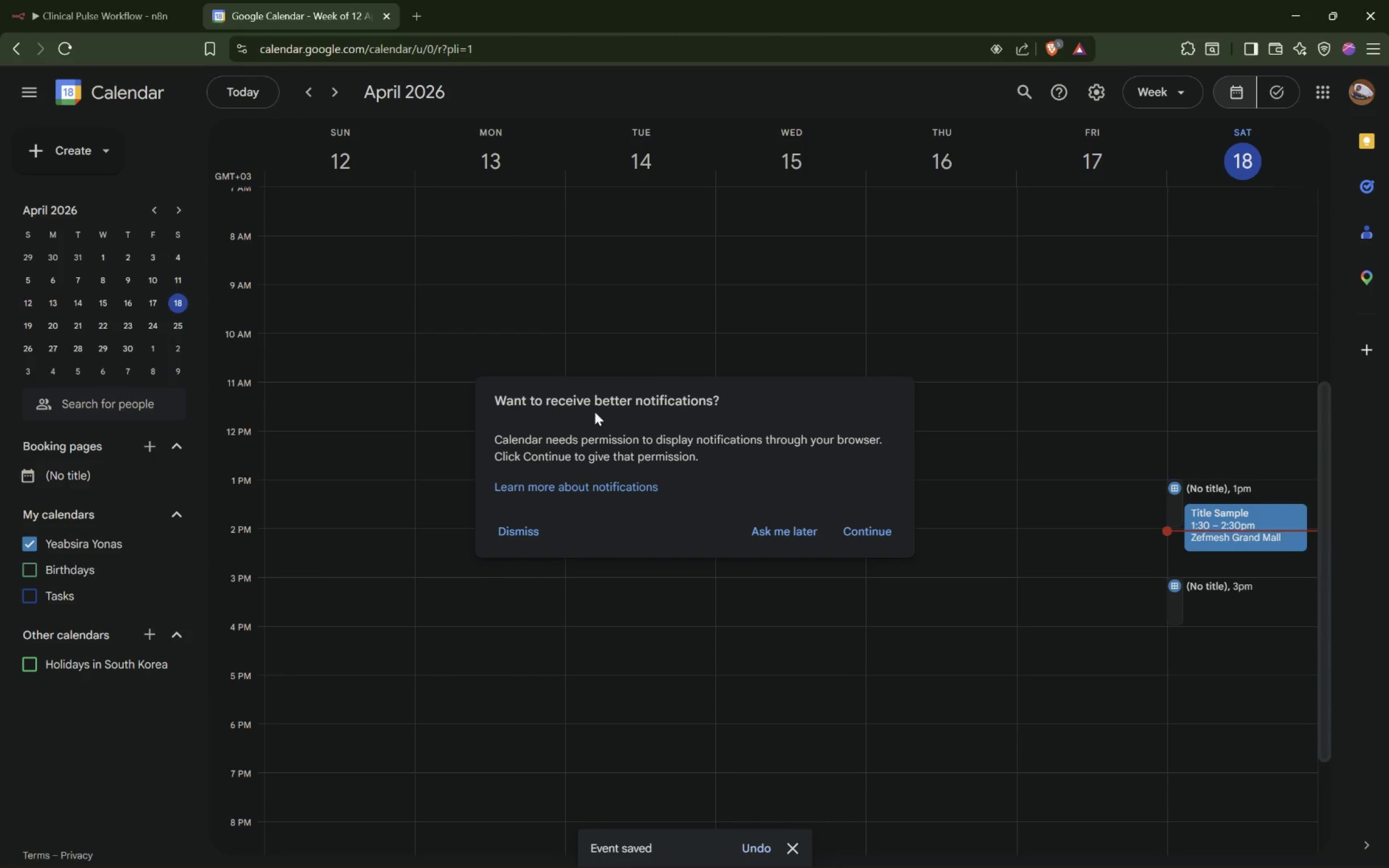 
left_click([127, 21])
 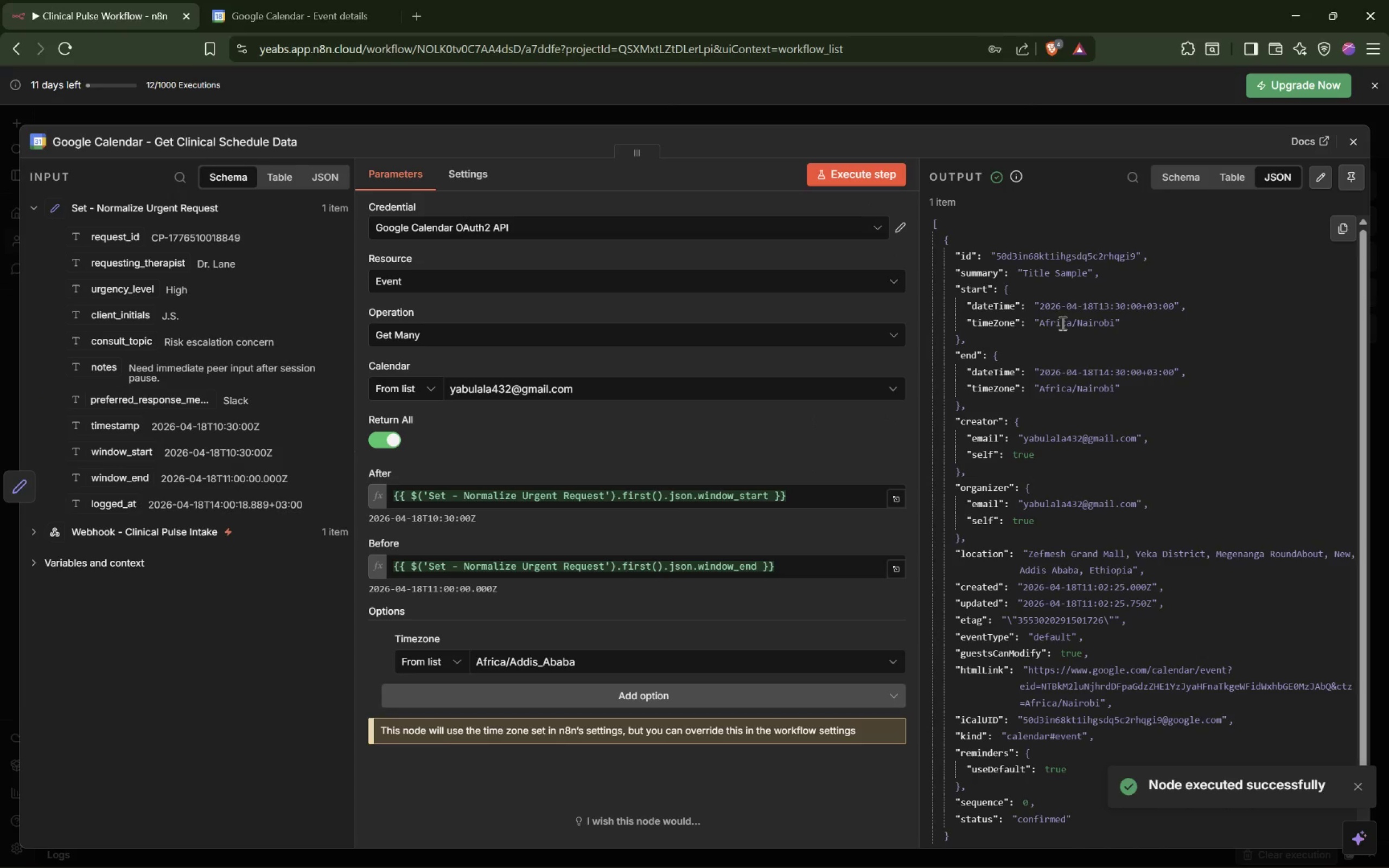 
scroll: coordinate [1061, 308], scroll_direction: down, amount: 3.0